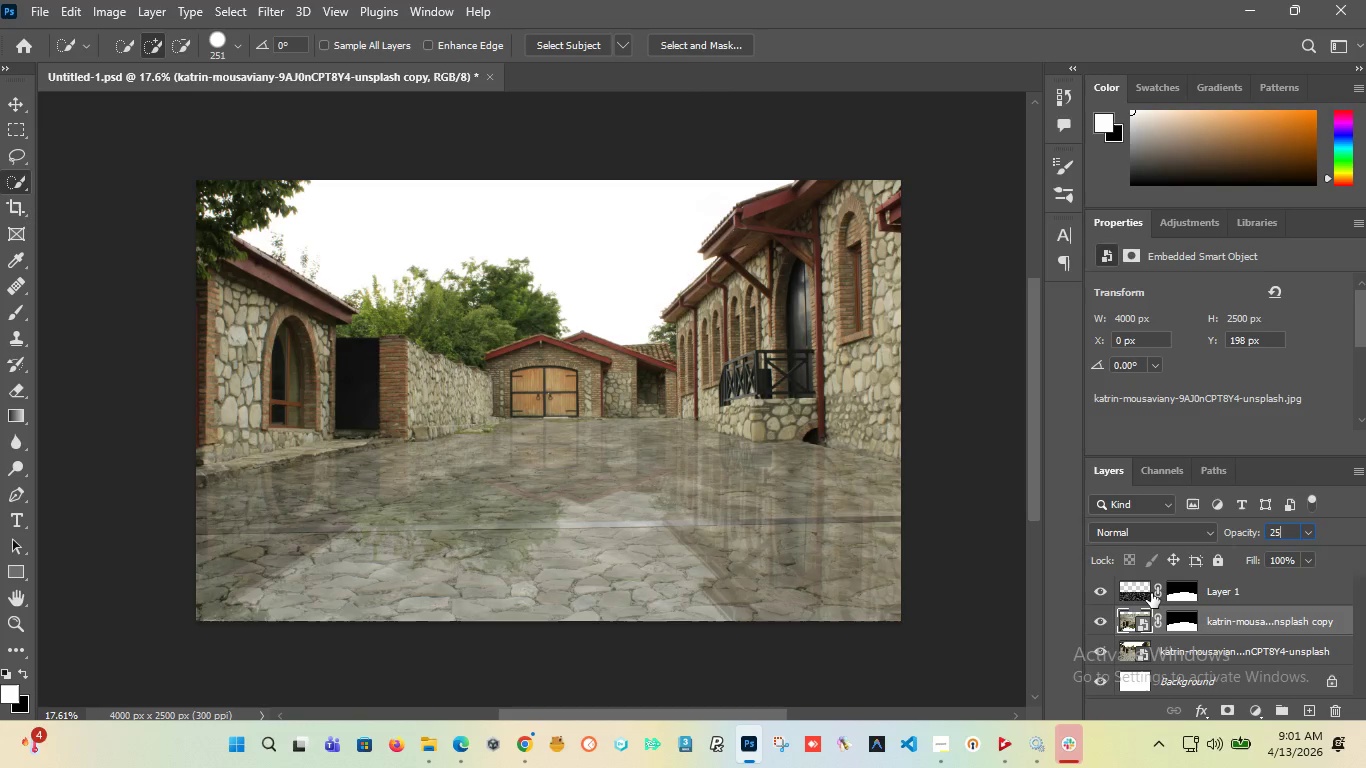 
left_click([1142, 588])
 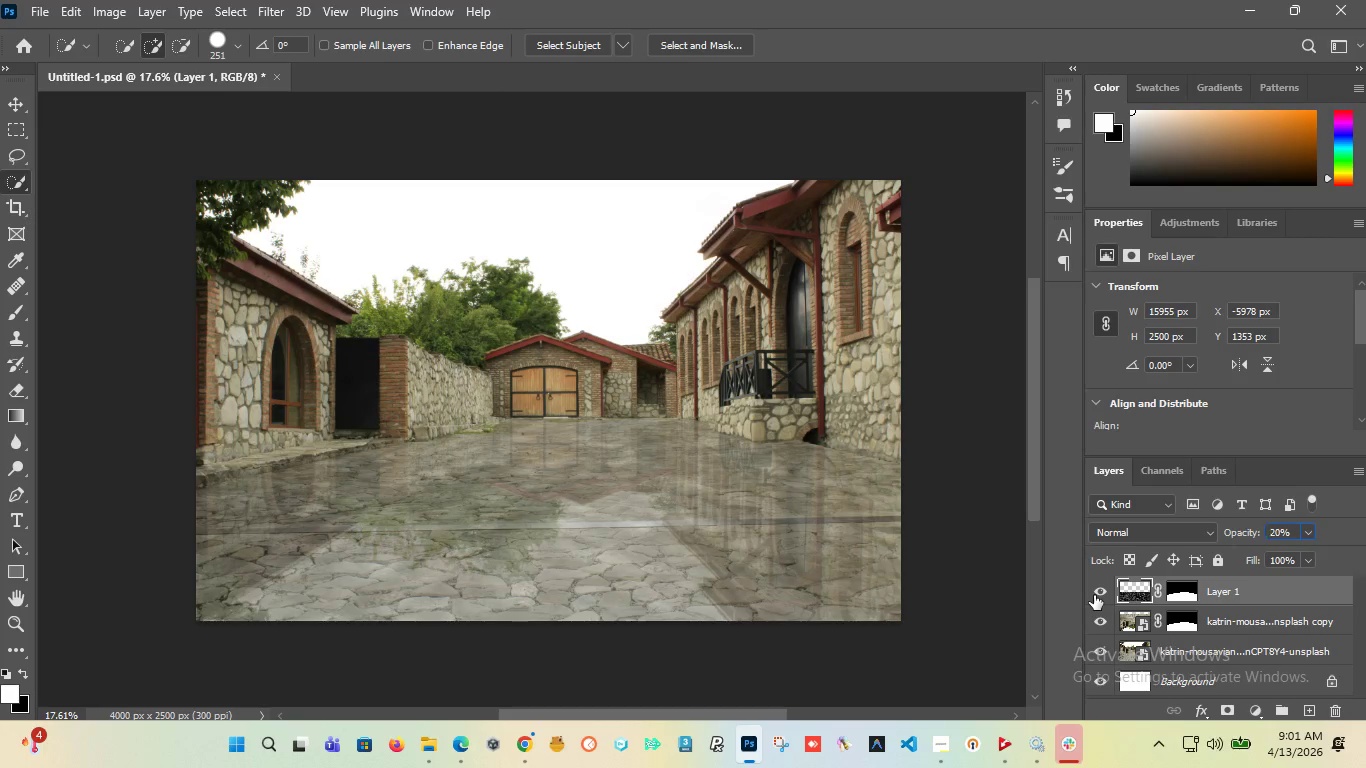 
left_click([1096, 595])
 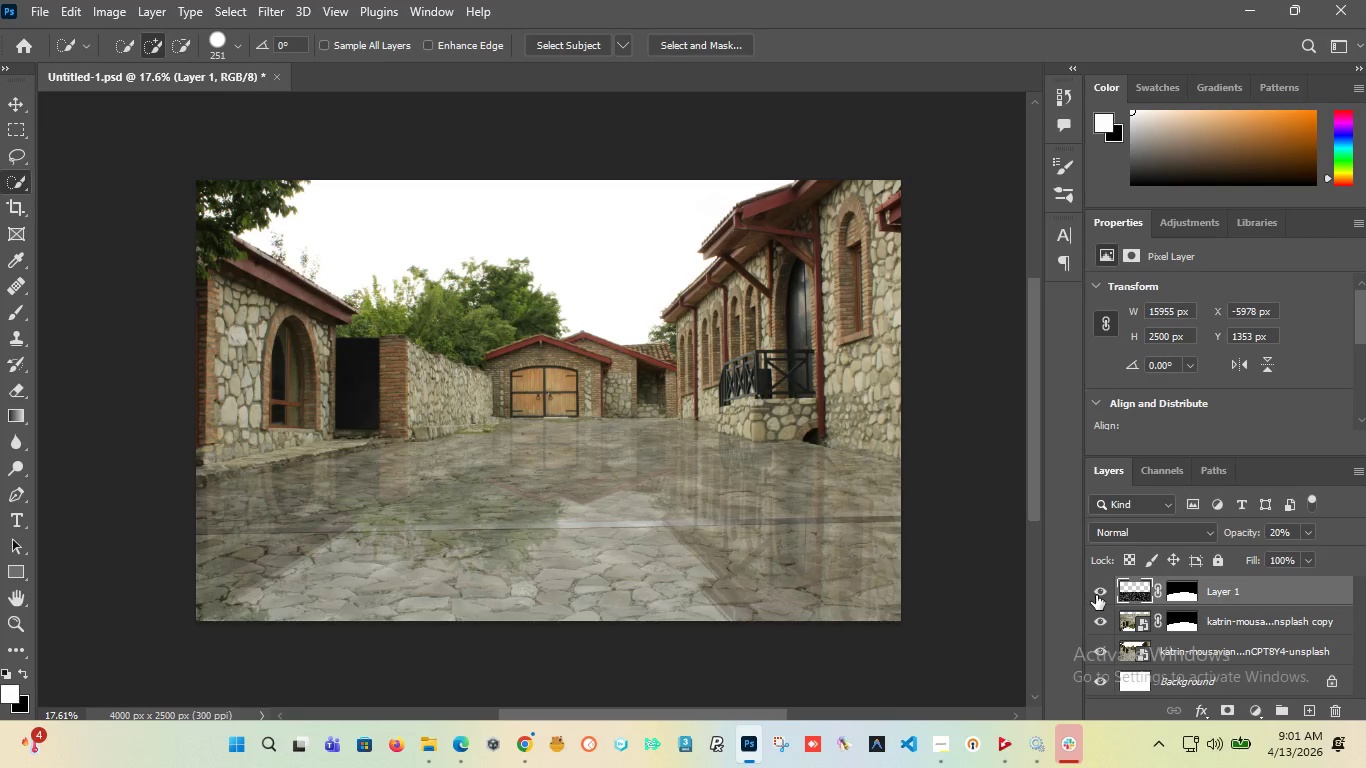 
left_click([1096, 595])
 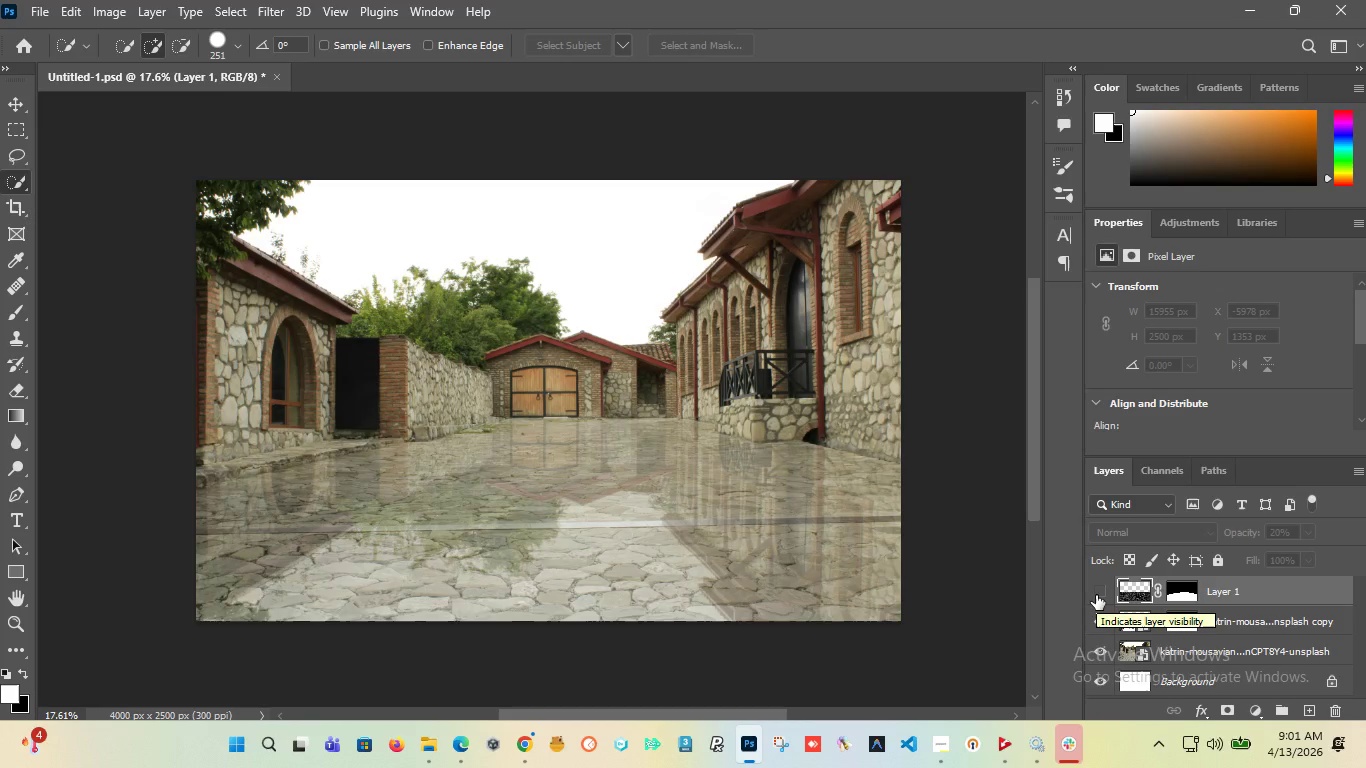 
left_click([1096, 595])
 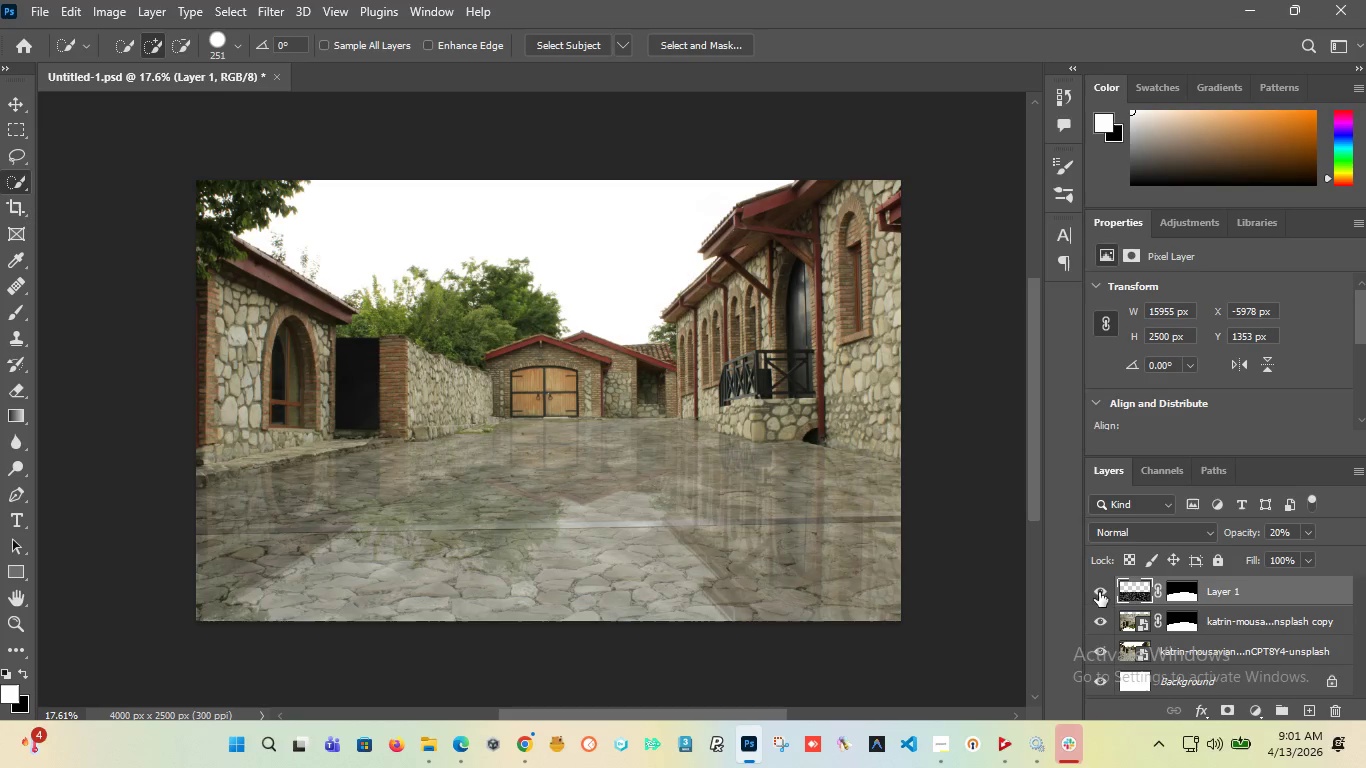 
left_click([1140, 589])
 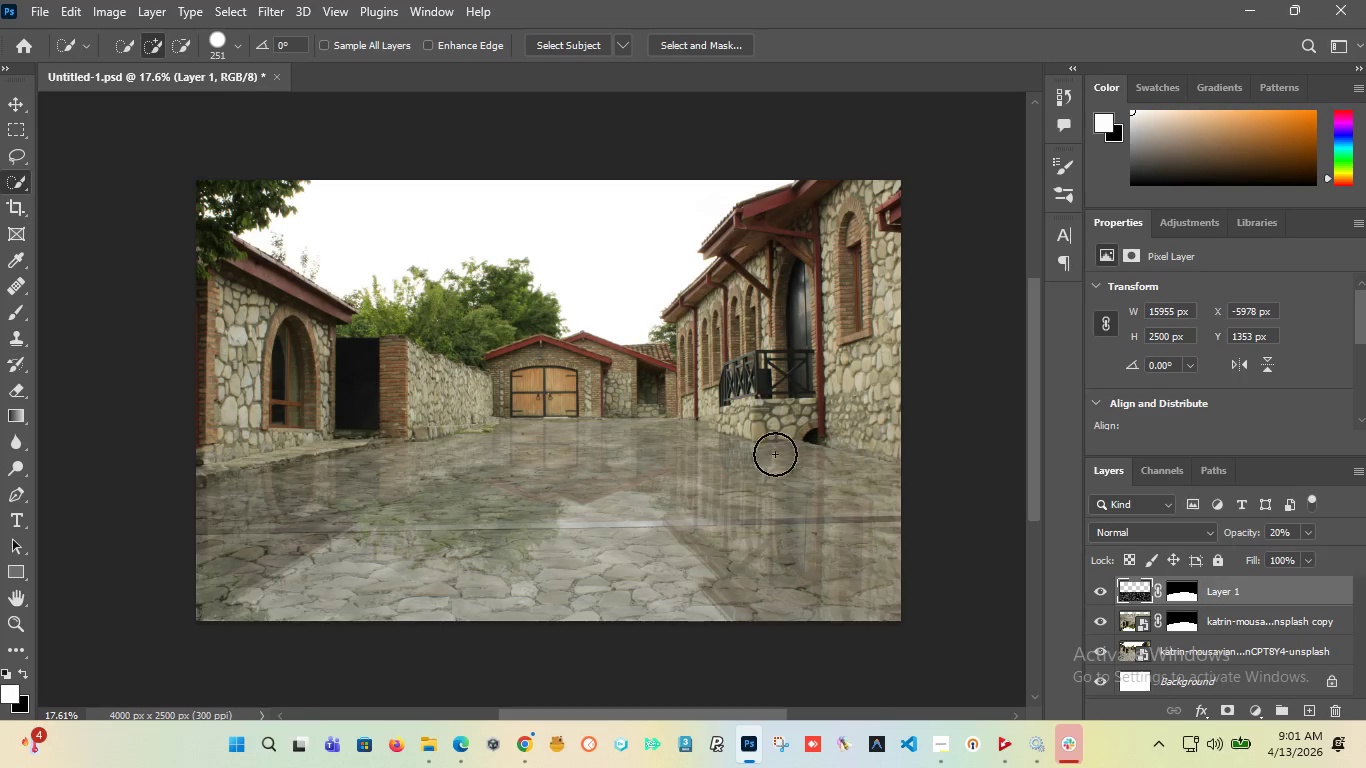 
wait(7.41)
 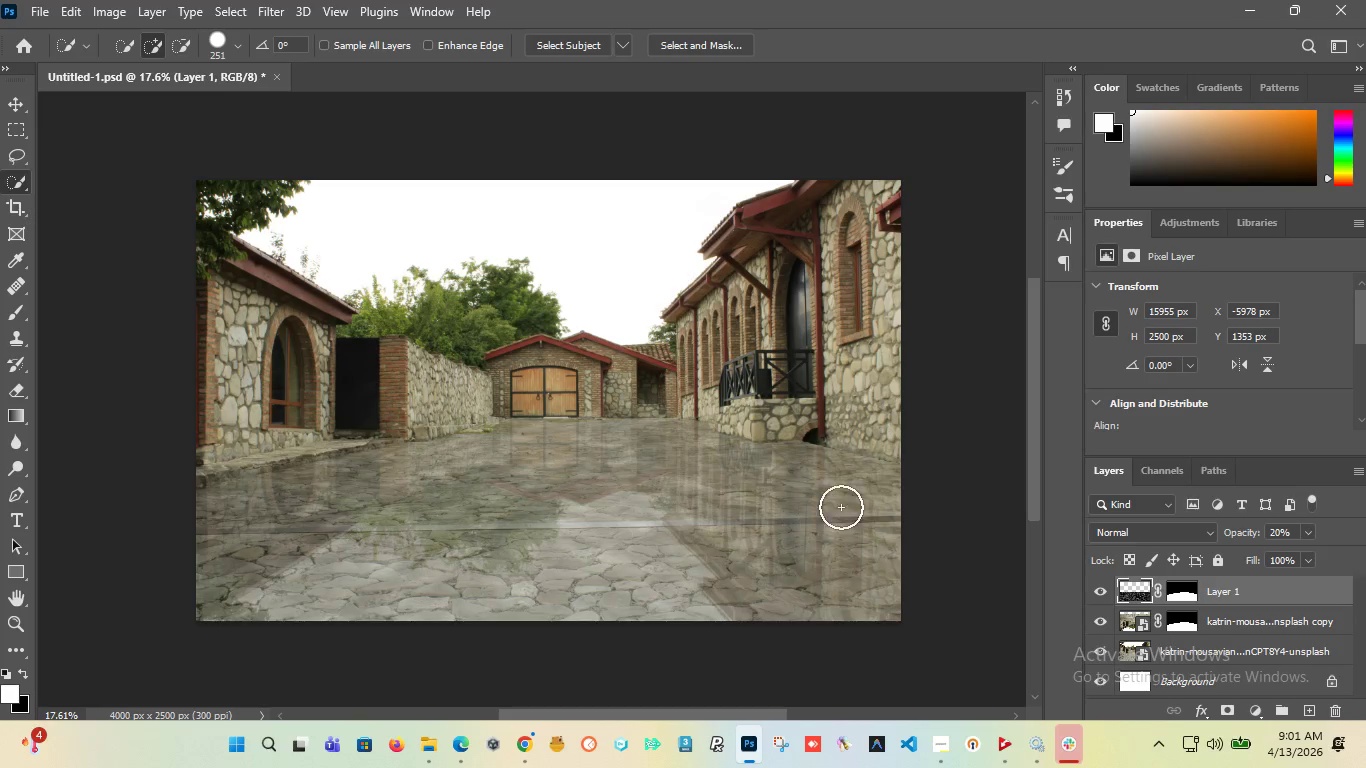 
hold_key(key=AltLeft, duration=1.51)
scroll: coordinate [321, 422], scroll_direction: up, amount: 16.0
 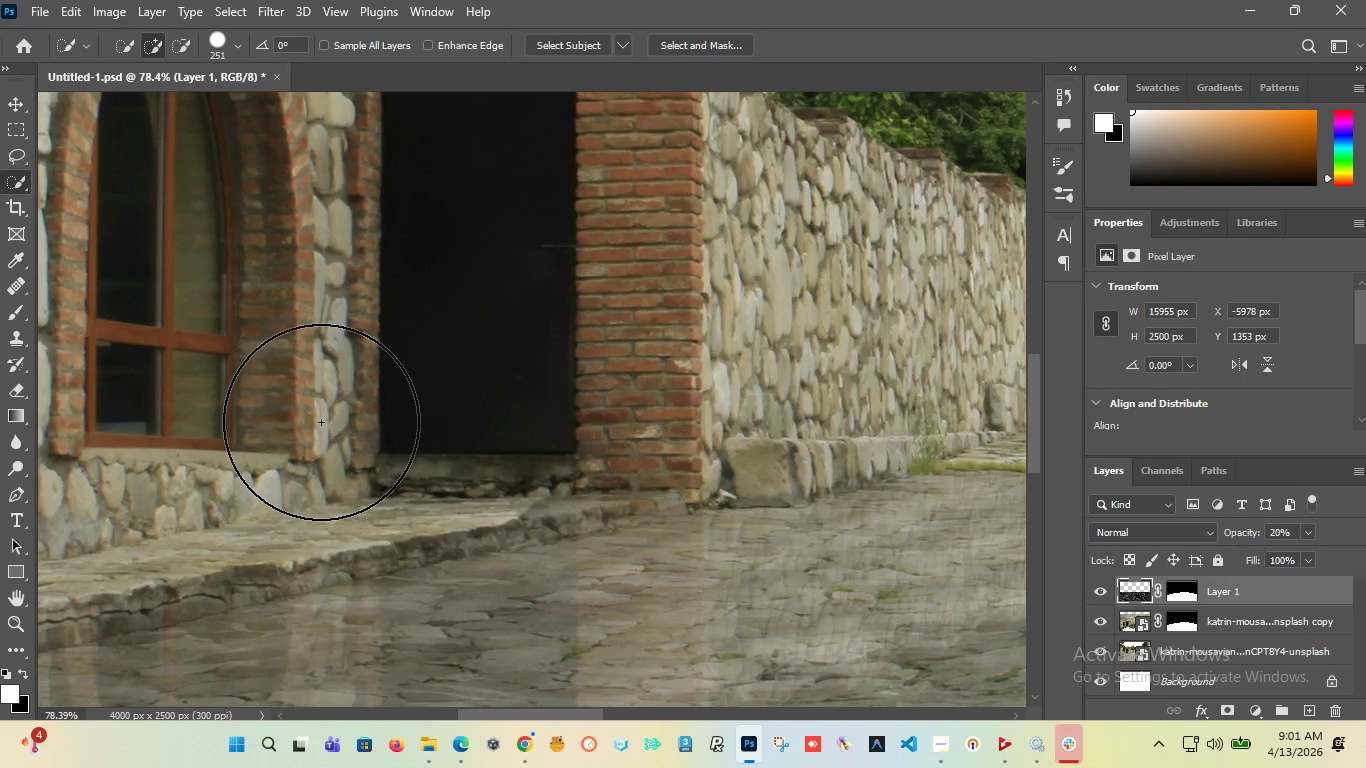 
hold_key(key=AltLeft, duration=1.5)
scroll: coordinate [321, 422], scroll_direction: down, amount: 17.0
 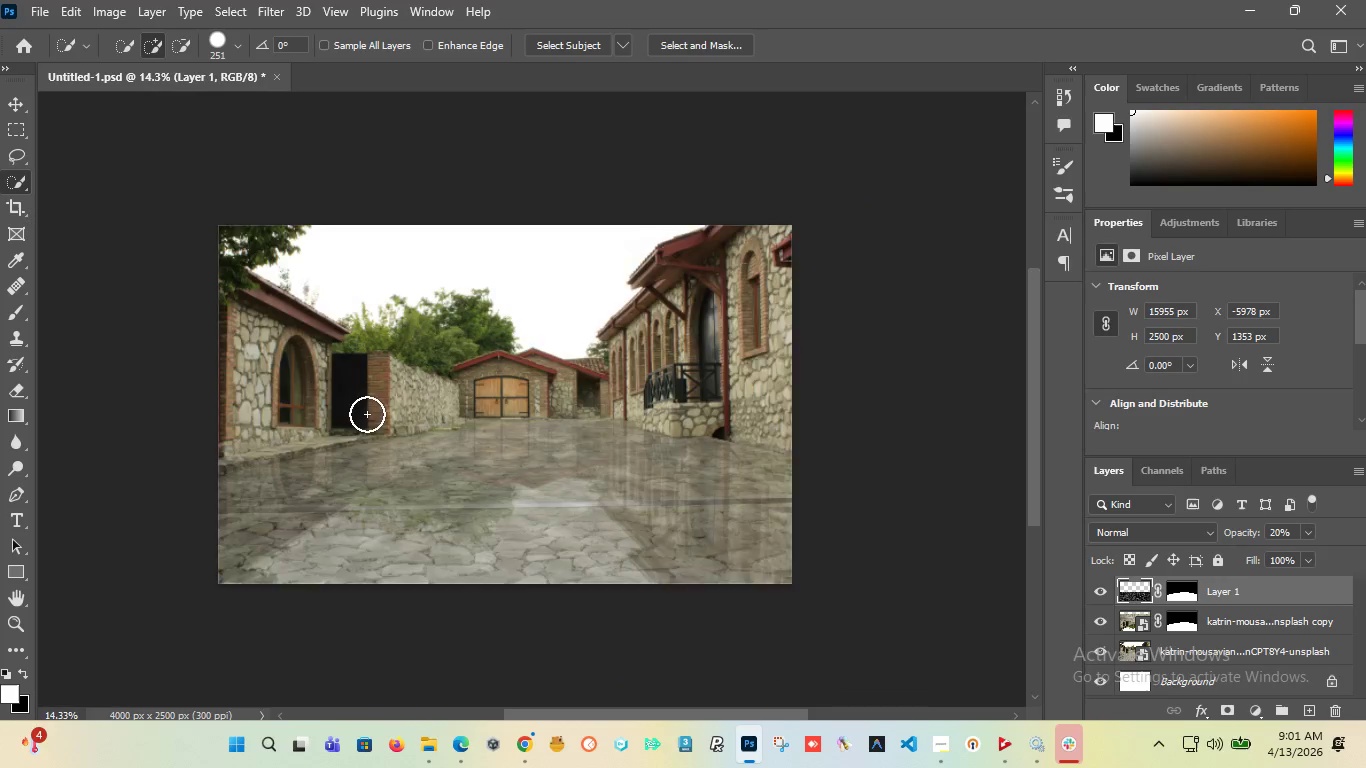 
hold_key(key=AltLeft, duration=1.5)
scroll: coordinate [583, 424], scroll_direction: up, amount: 7.0
 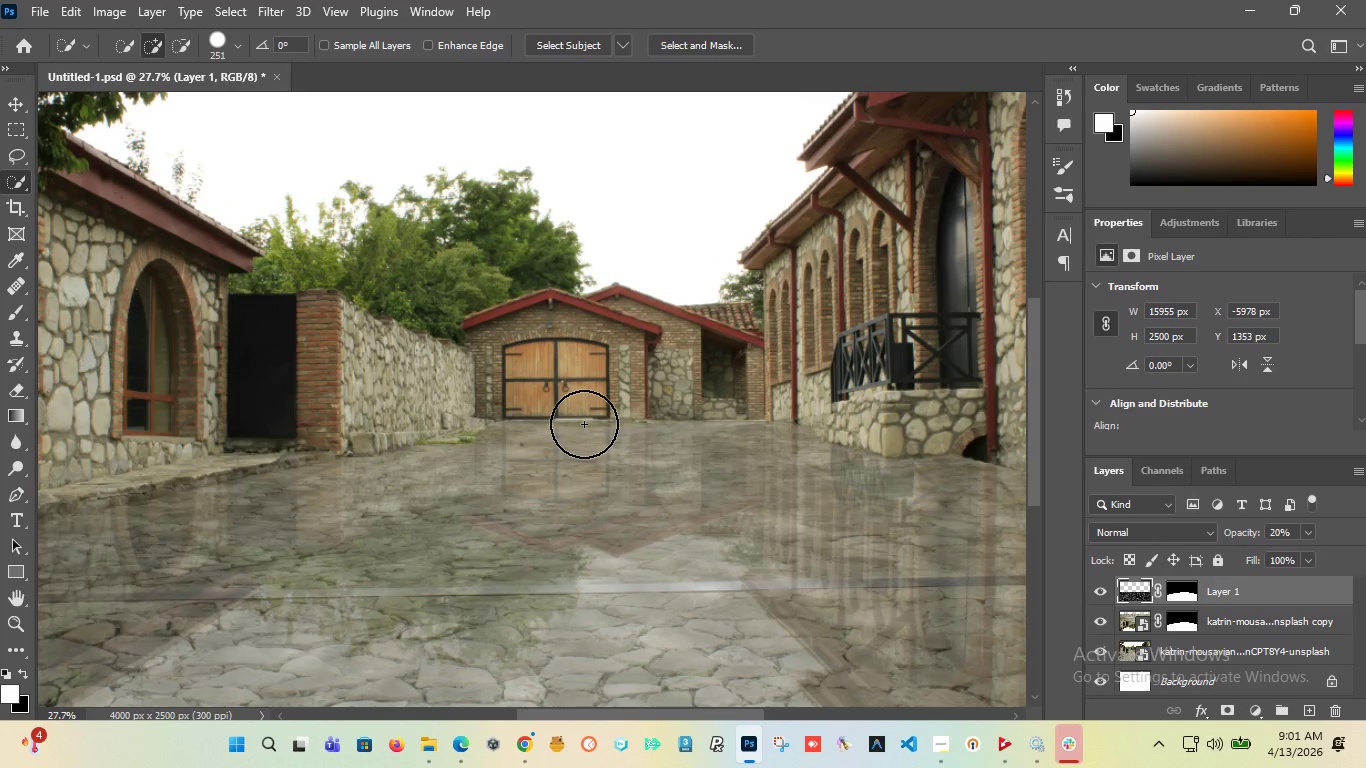 
hold_key(key=AltLeft, duration=1.19)
scroll: coordinate [584, 424], scroll_direction: down, amount: 4.0
 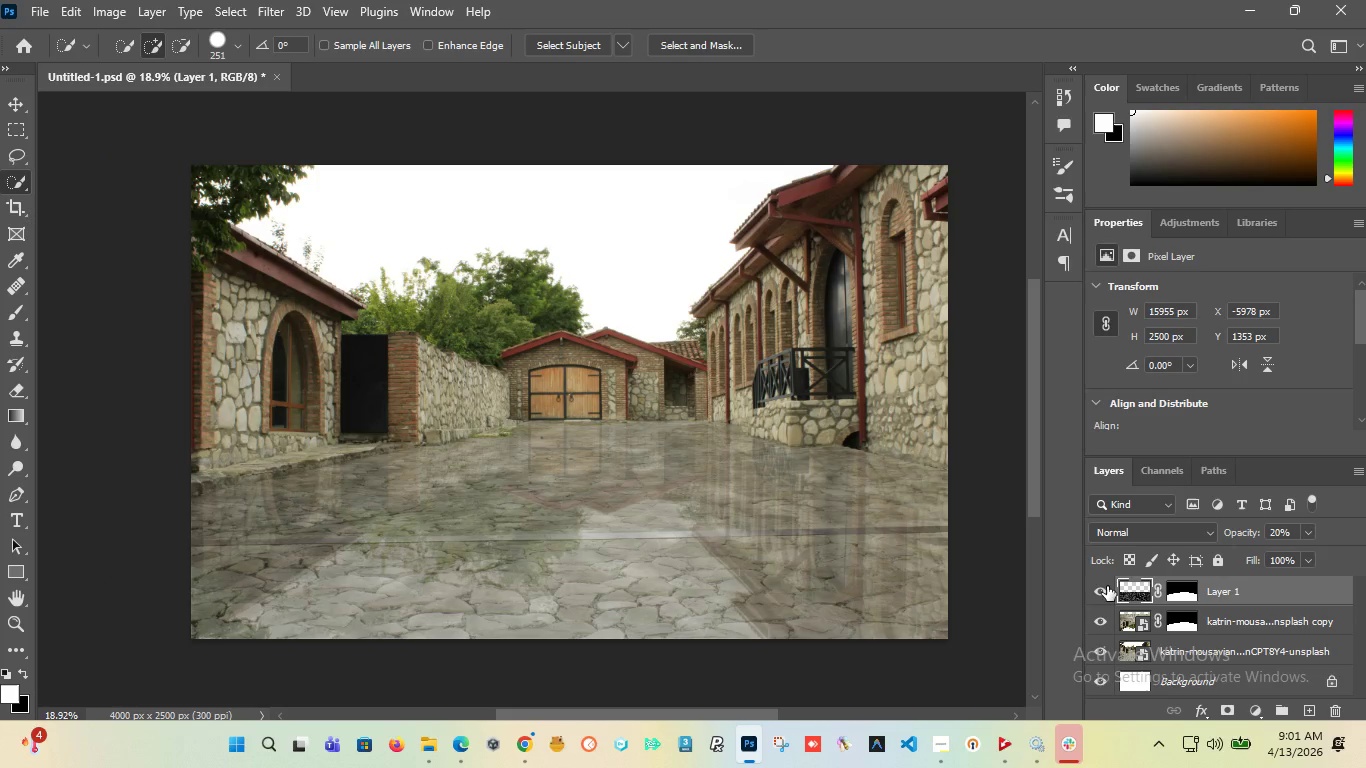 
left_click([1101, 588])
 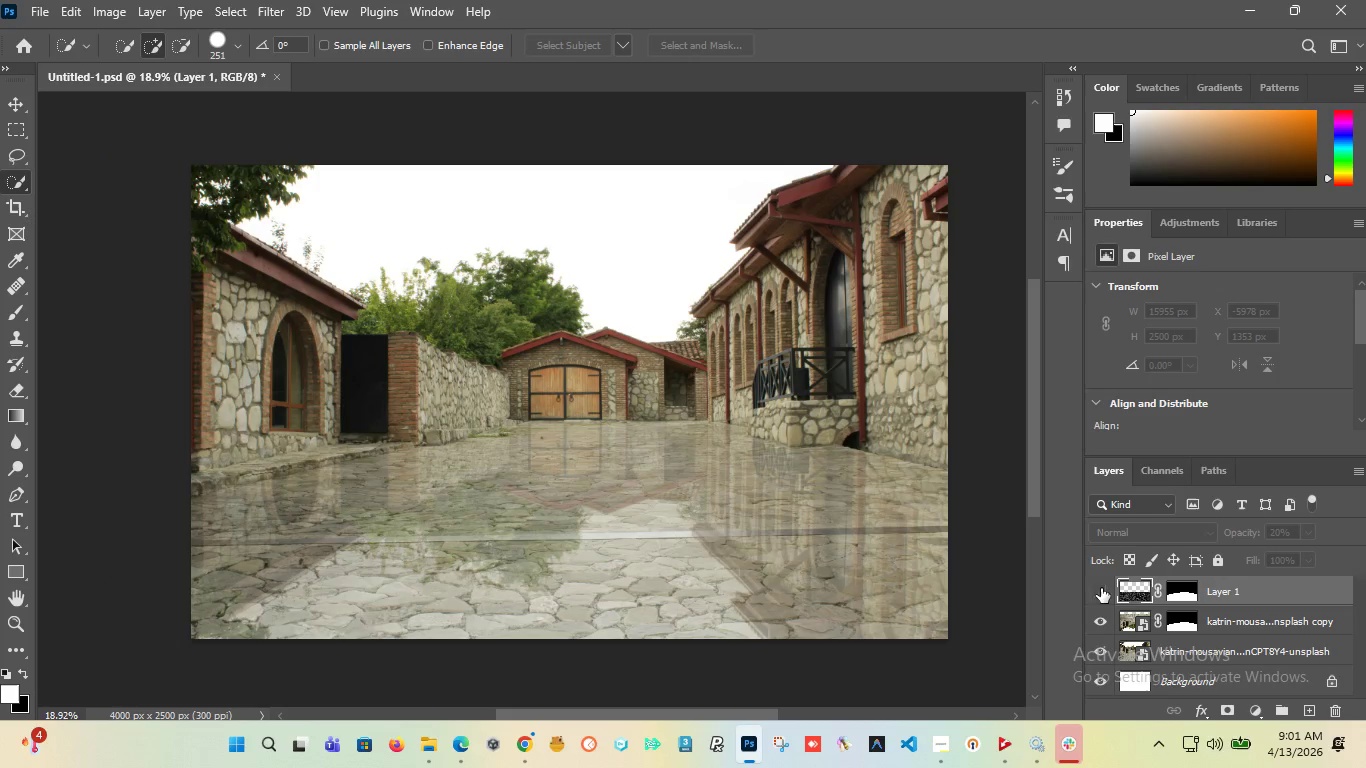 
hold_key(key=AltLeft, duration=1.5)
 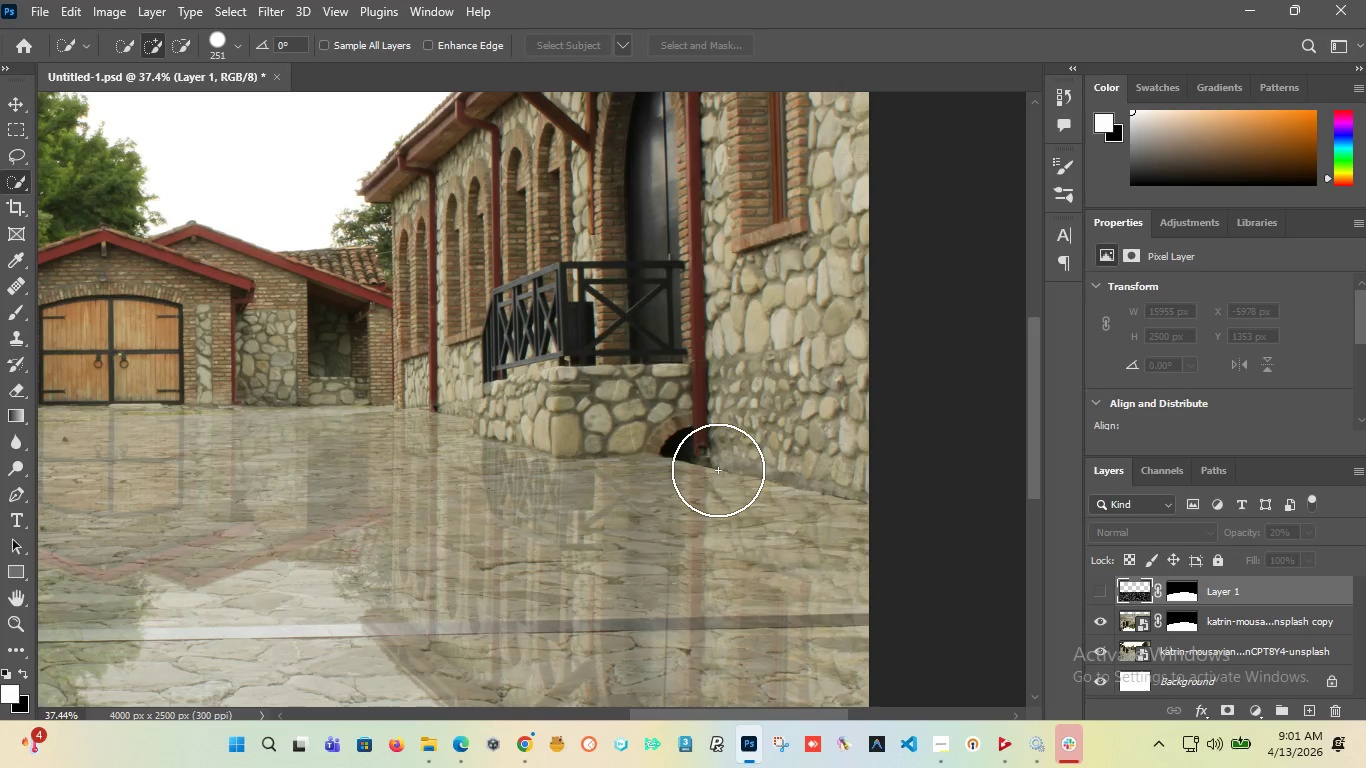 
hold_key(key=AltLeft, duration=1.5)
 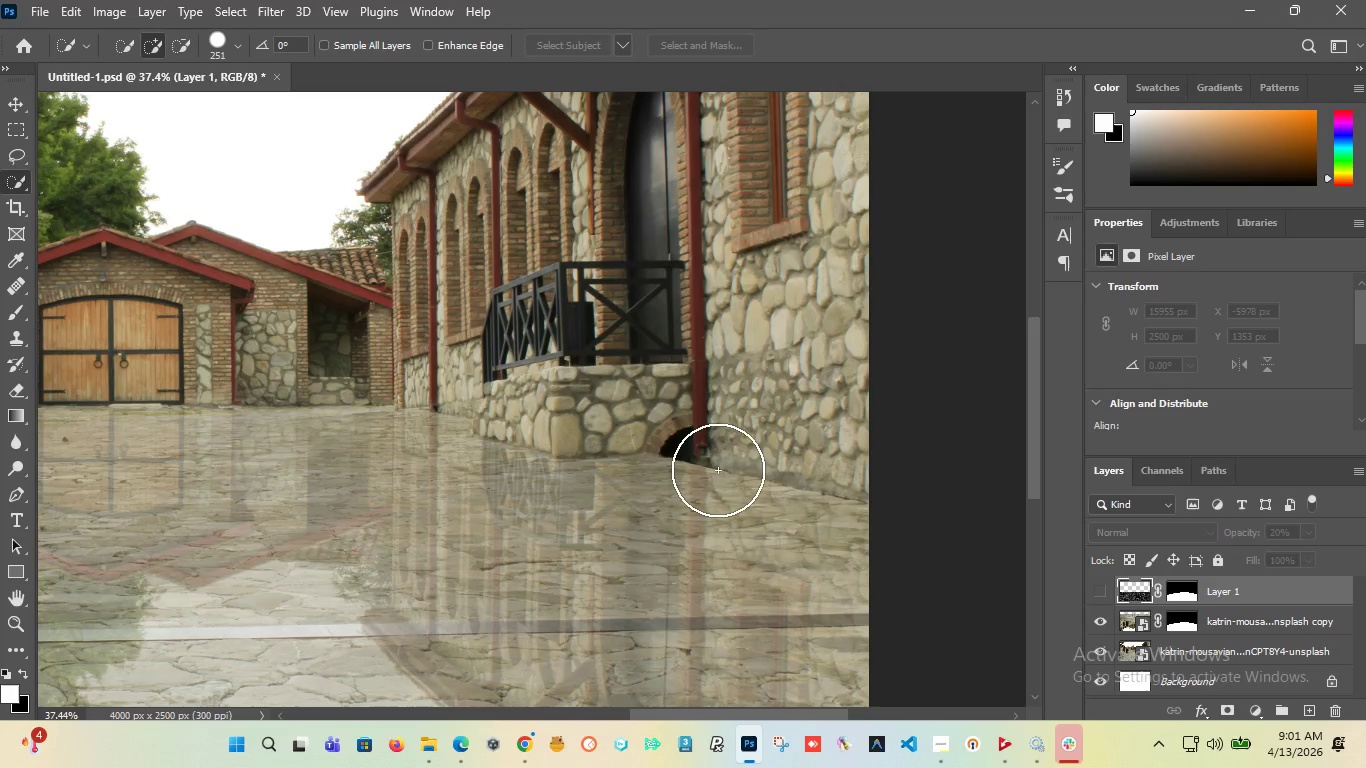 
scroll: coordinate [718, 470], scroll_direction: up, amount: 7.0
 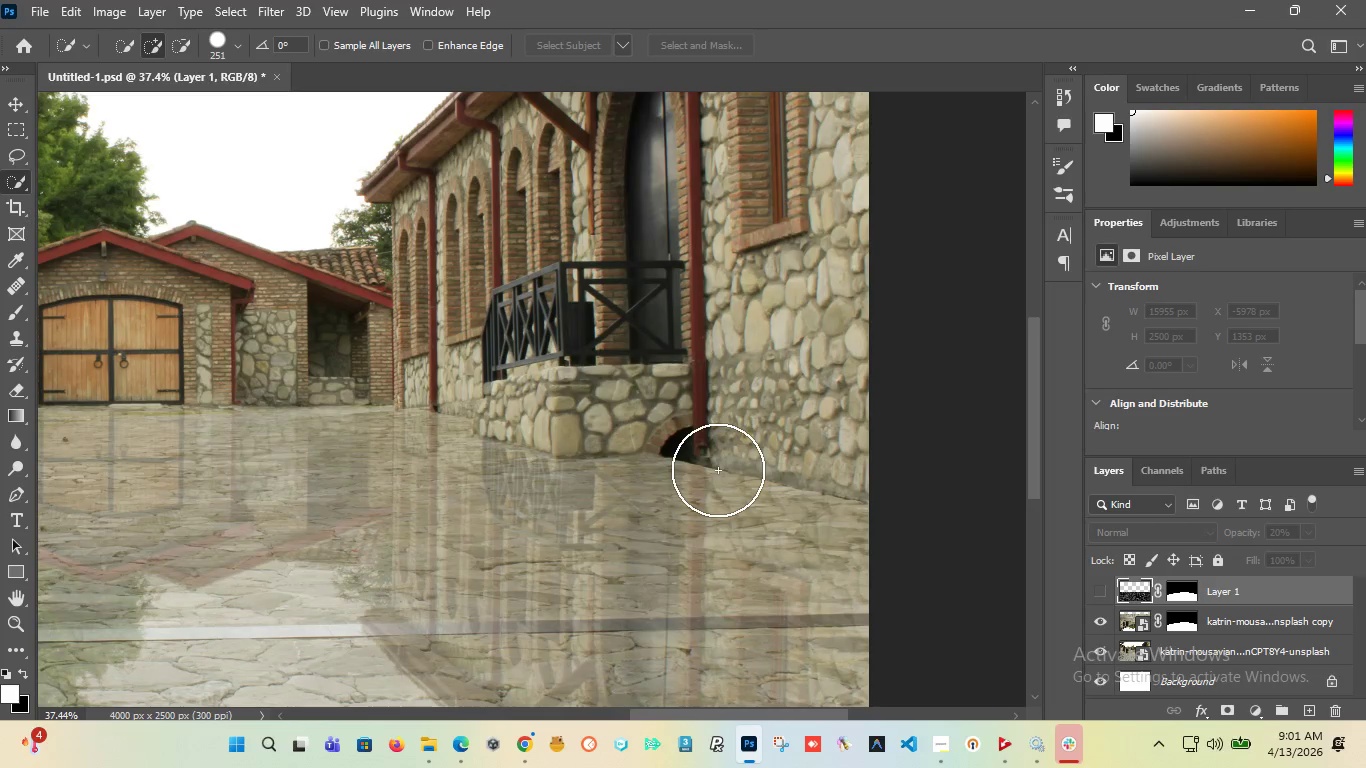 
hold_key(key=AltLeft, duration=1.51)
scroll: coordinate [724, 470], scroll_direction: down, amount: 6.0
 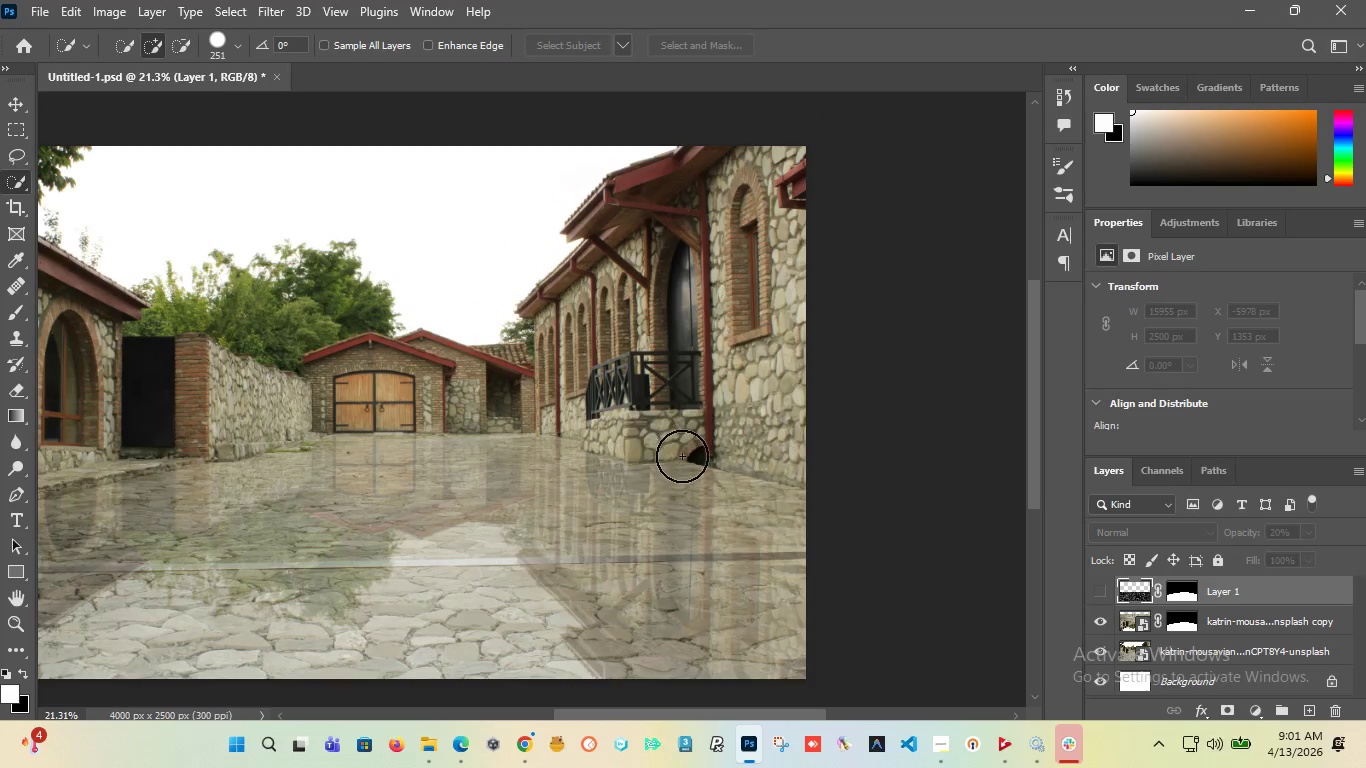 
key(Alt+AltLeft)
 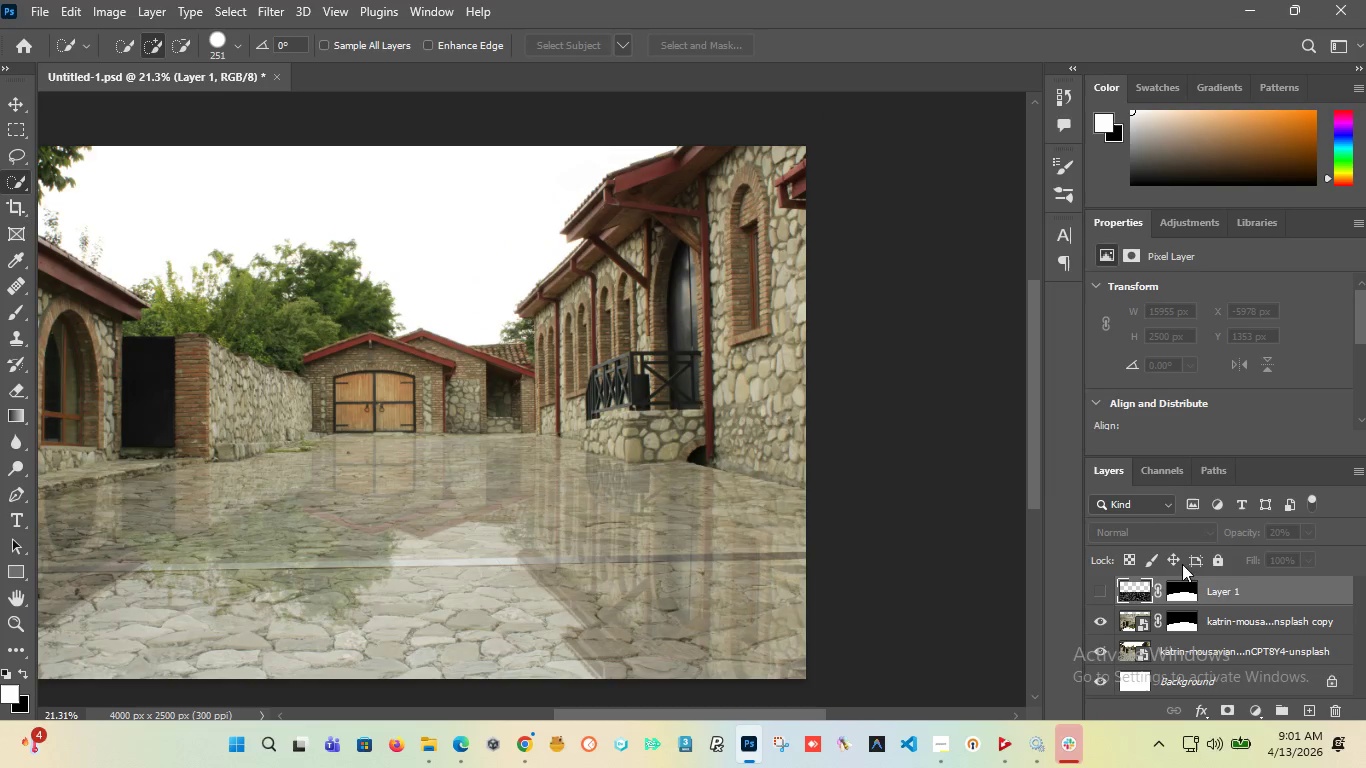 
key(Alt+AltLeft)
 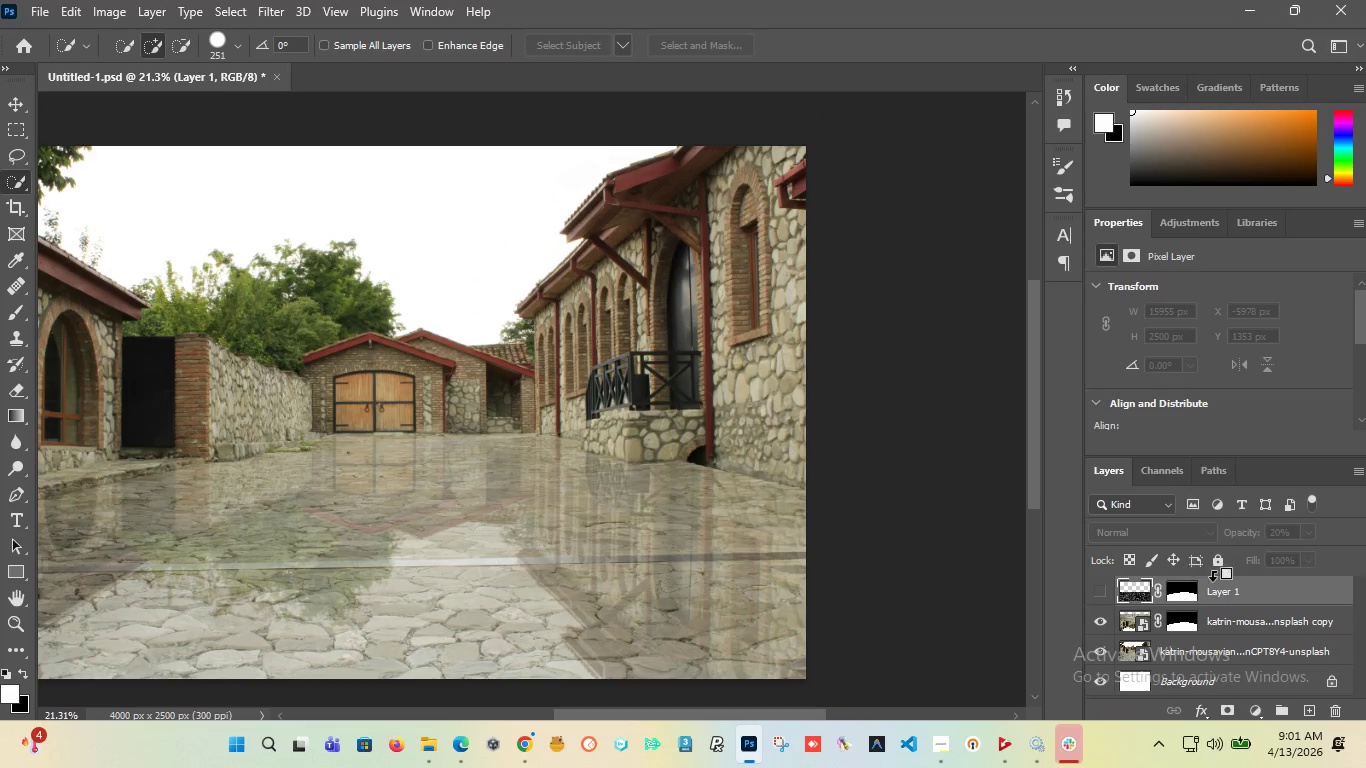 
key(Alt+AltLeft)
 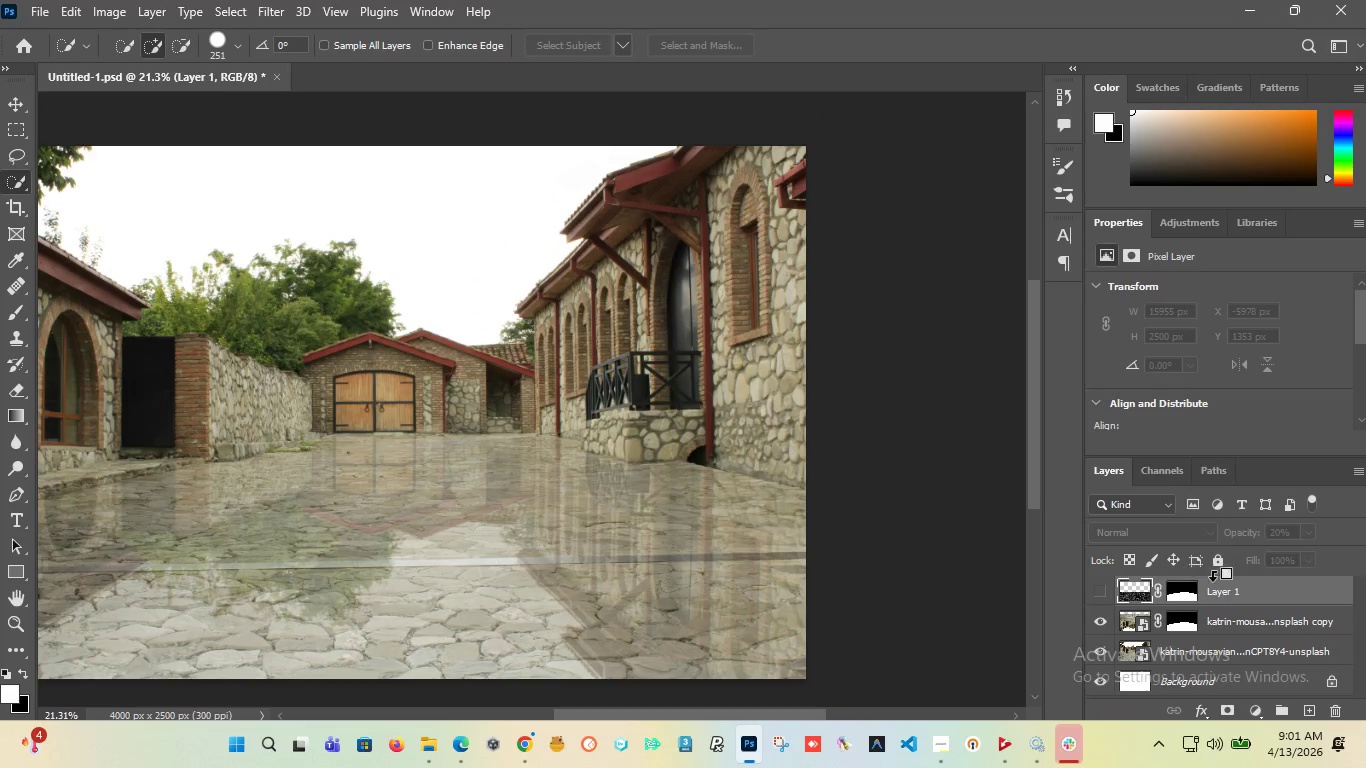 
key(Alt+AltLeft)
 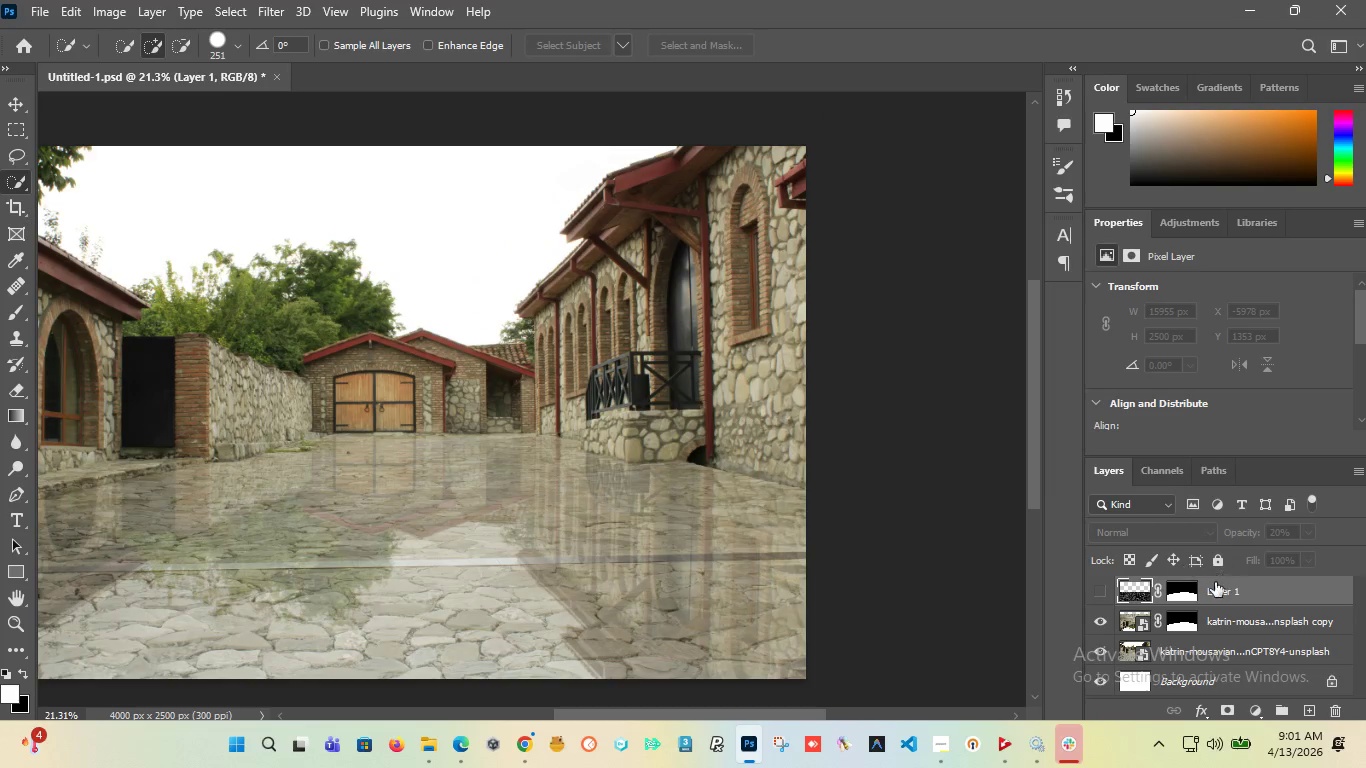 
key(Alt+AltLeft)
 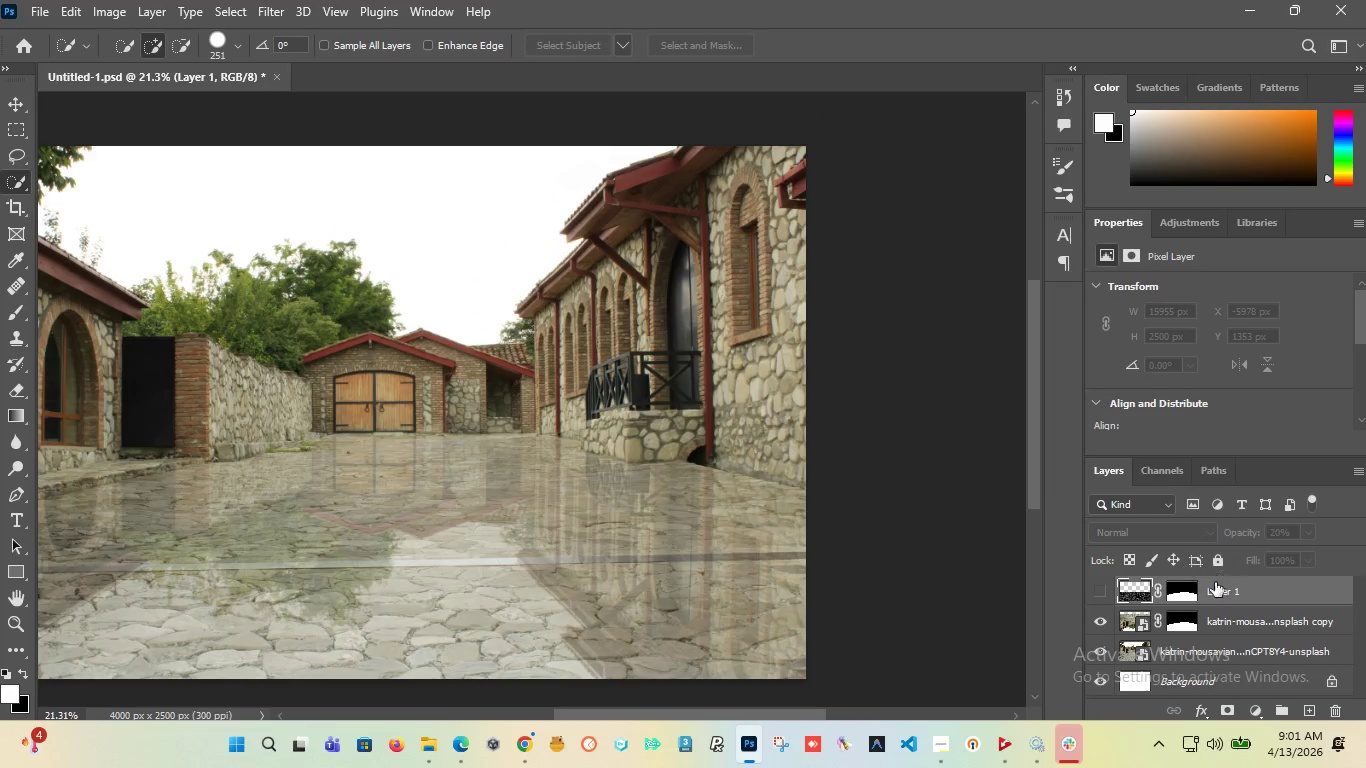 
key(Alt+AltLeft)
 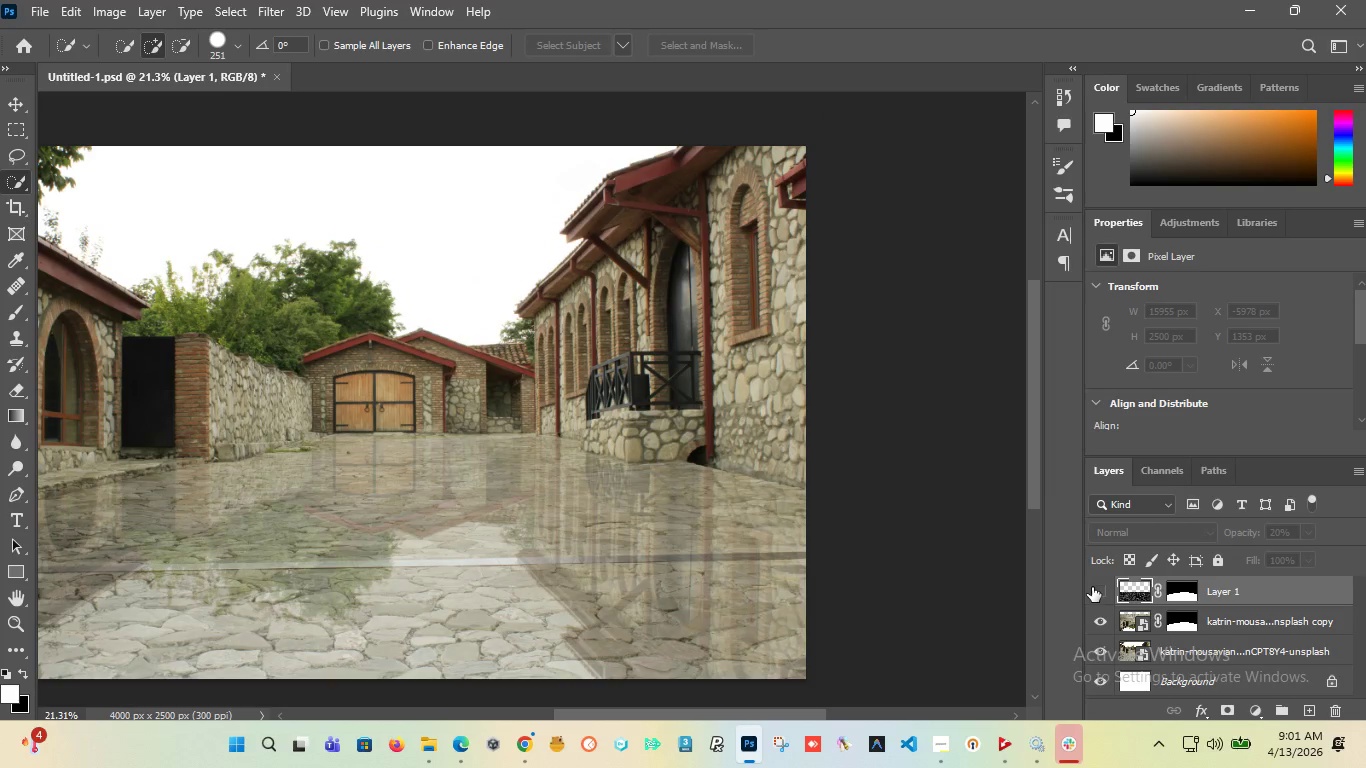 
left_click([1098, 587])
 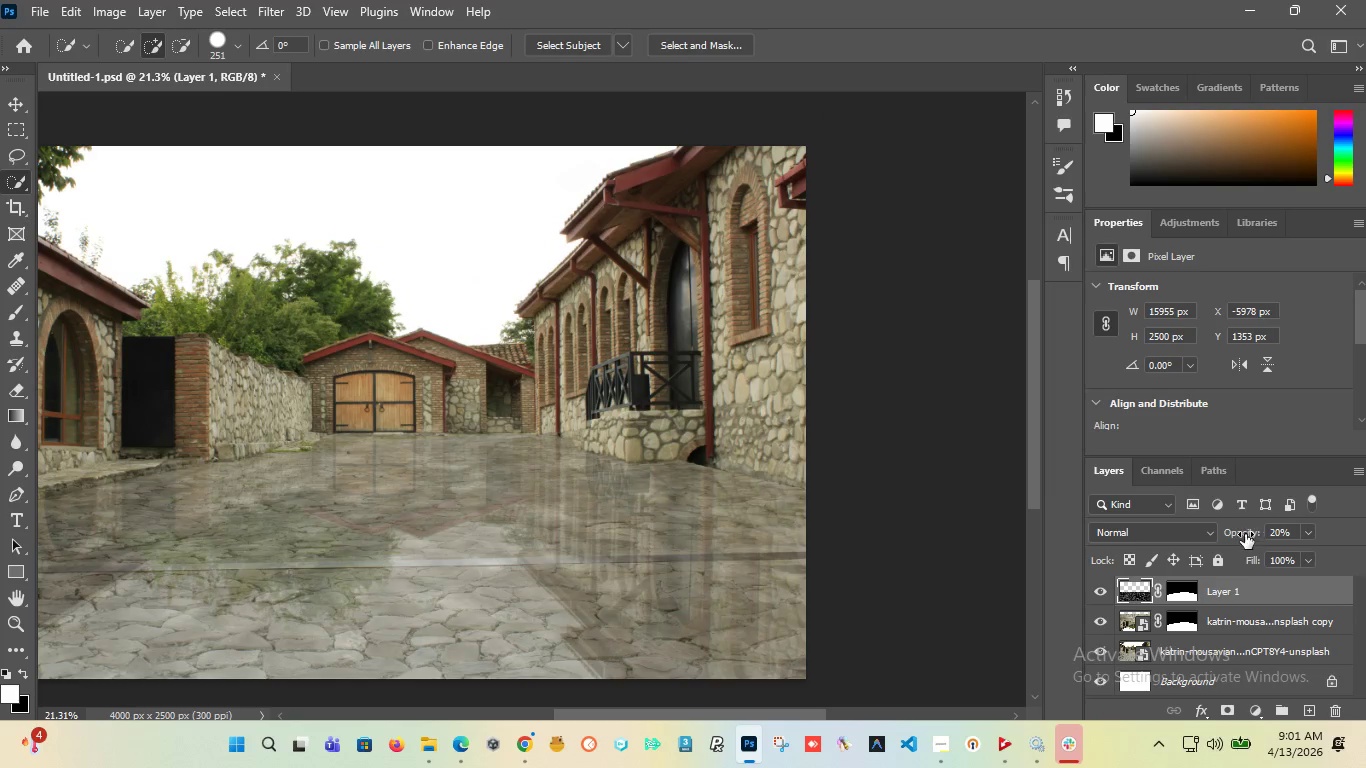 
left_click_drag(start_coordinate=[1244, 534], to_coordinate=[1234, 539])
 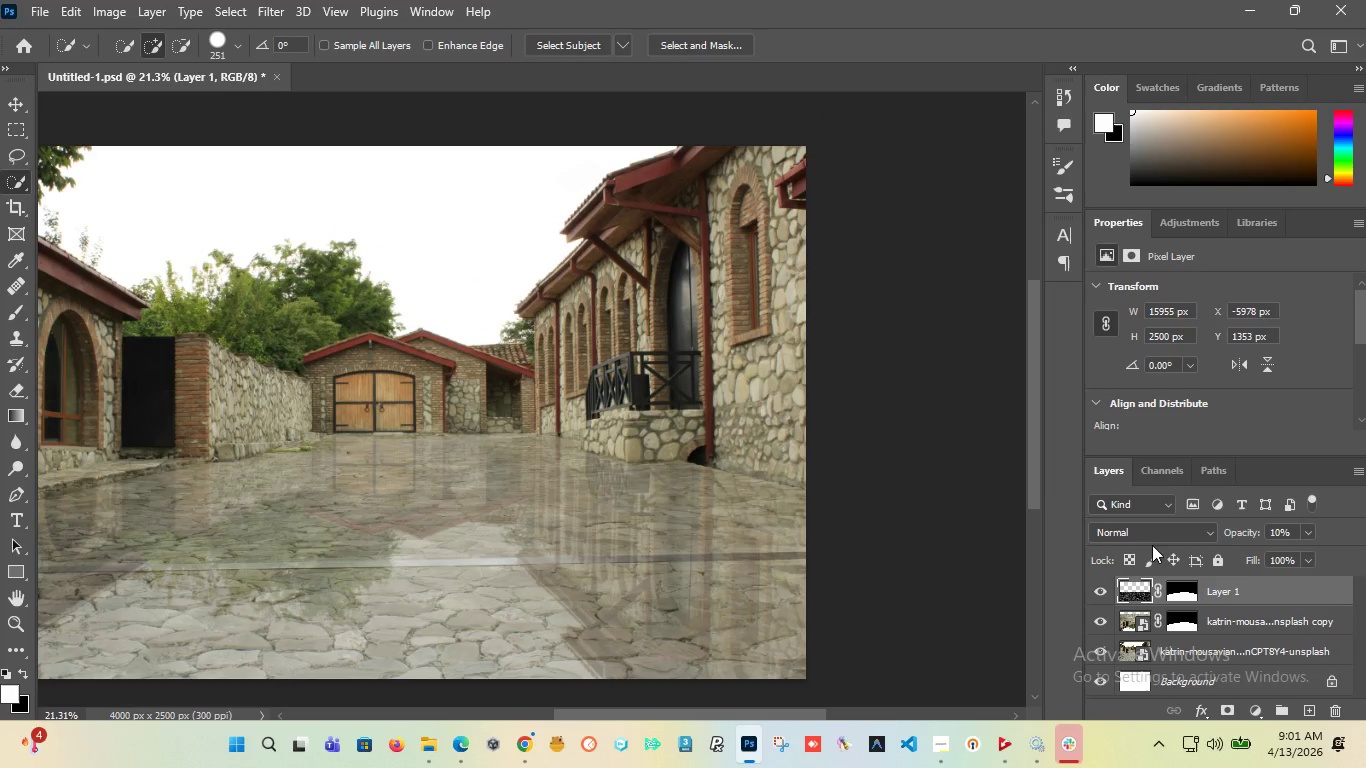 
hold_key(key=AltLeft, duration=1.52)
scroll: coordinate [182, 401], scroll_direction: down, amount: 2.0
 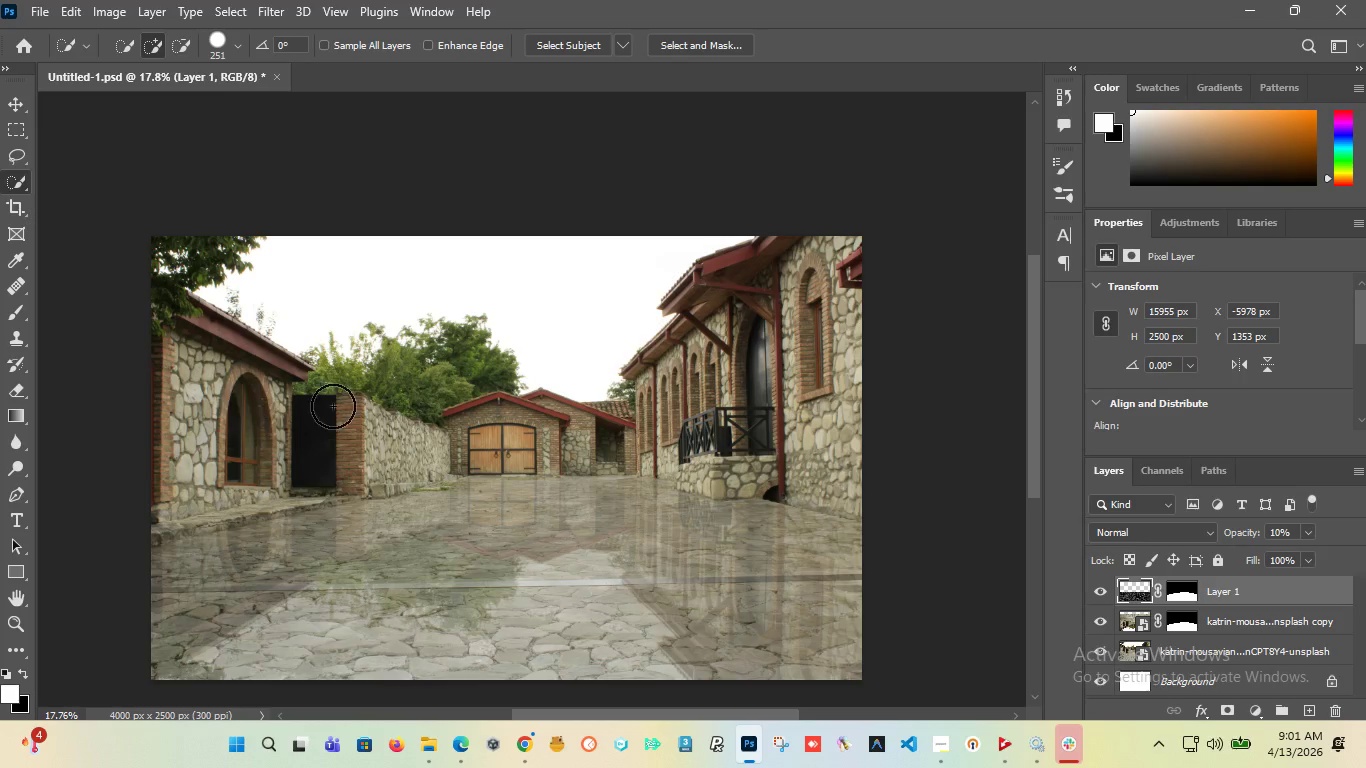 
key(Alt+AltLeft)
 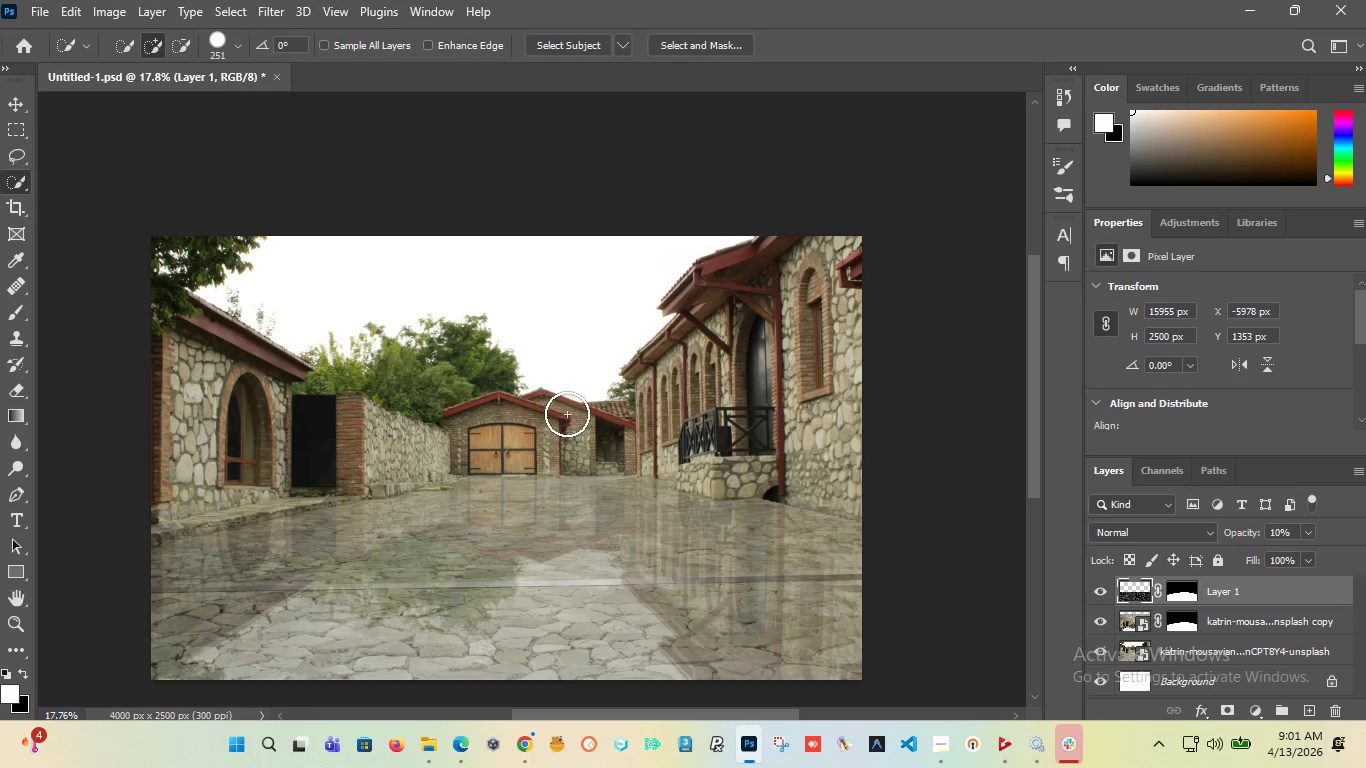 
hold_key(key=AltLeft, duration=1.51)
scroll: coordinate [581, 416], scroll_direction: down, amount: 4.0
 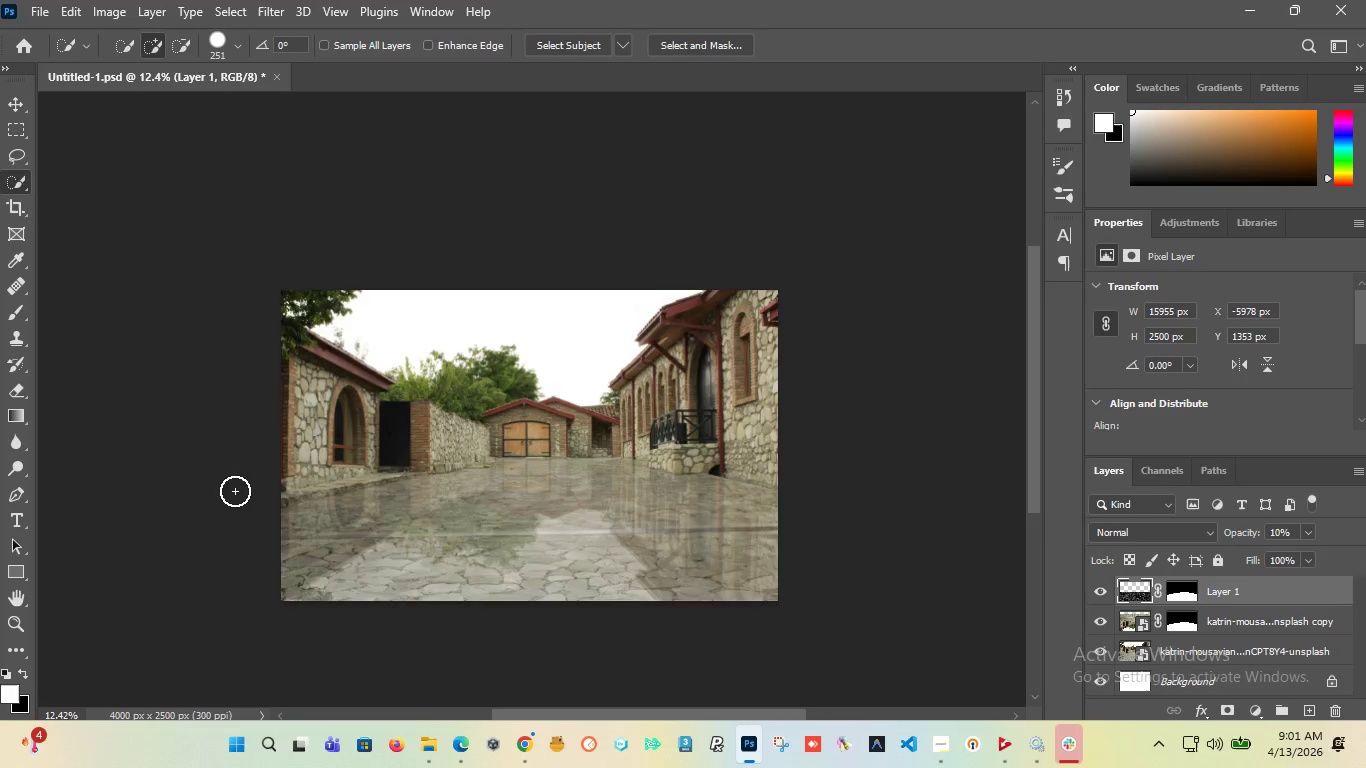 
hold_key(key=AltLeft, duration=1.5)
scroll: coordinate [243, 502], scroll_direction: up, amount: 13.0
 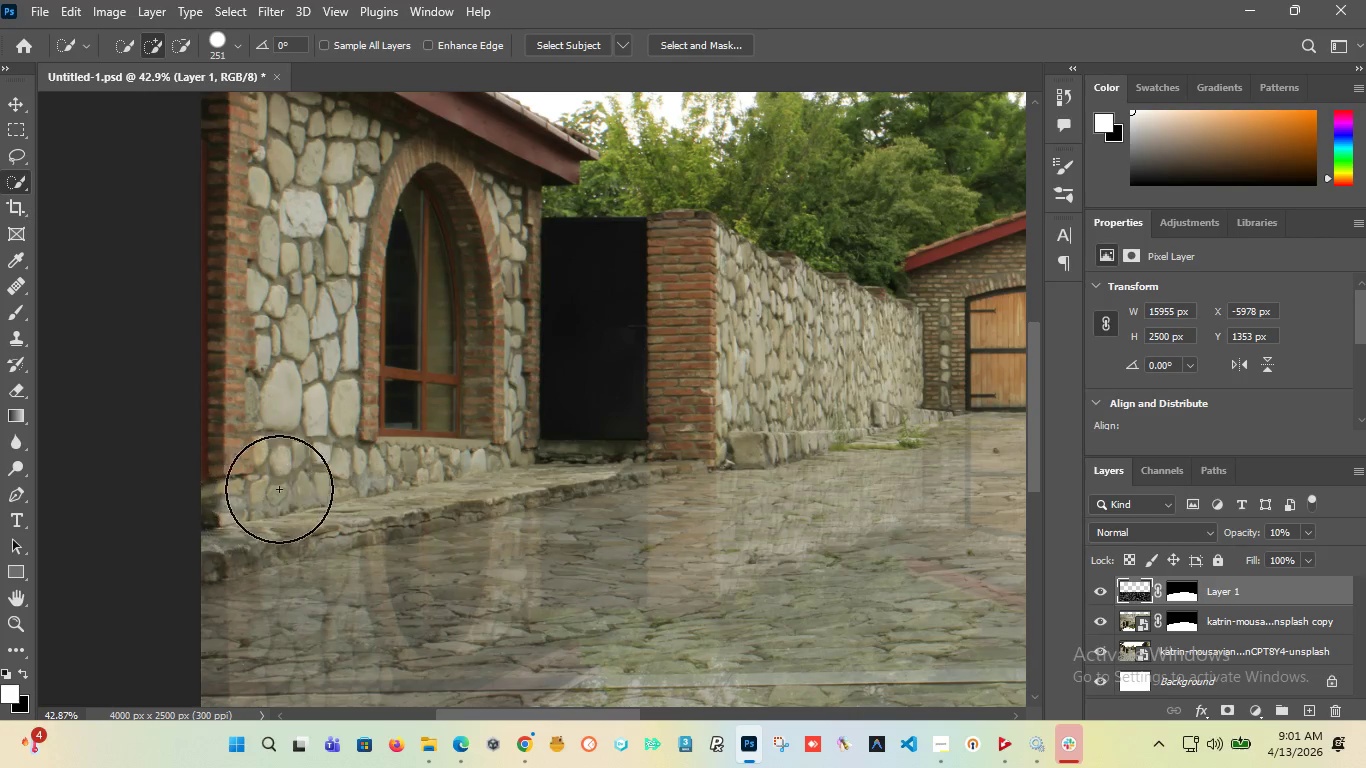 
hold_key(key=AltLeft, duration=0.55)
scroll: coordinate [286, 485], scroll_direction: up, amount: 3.0
 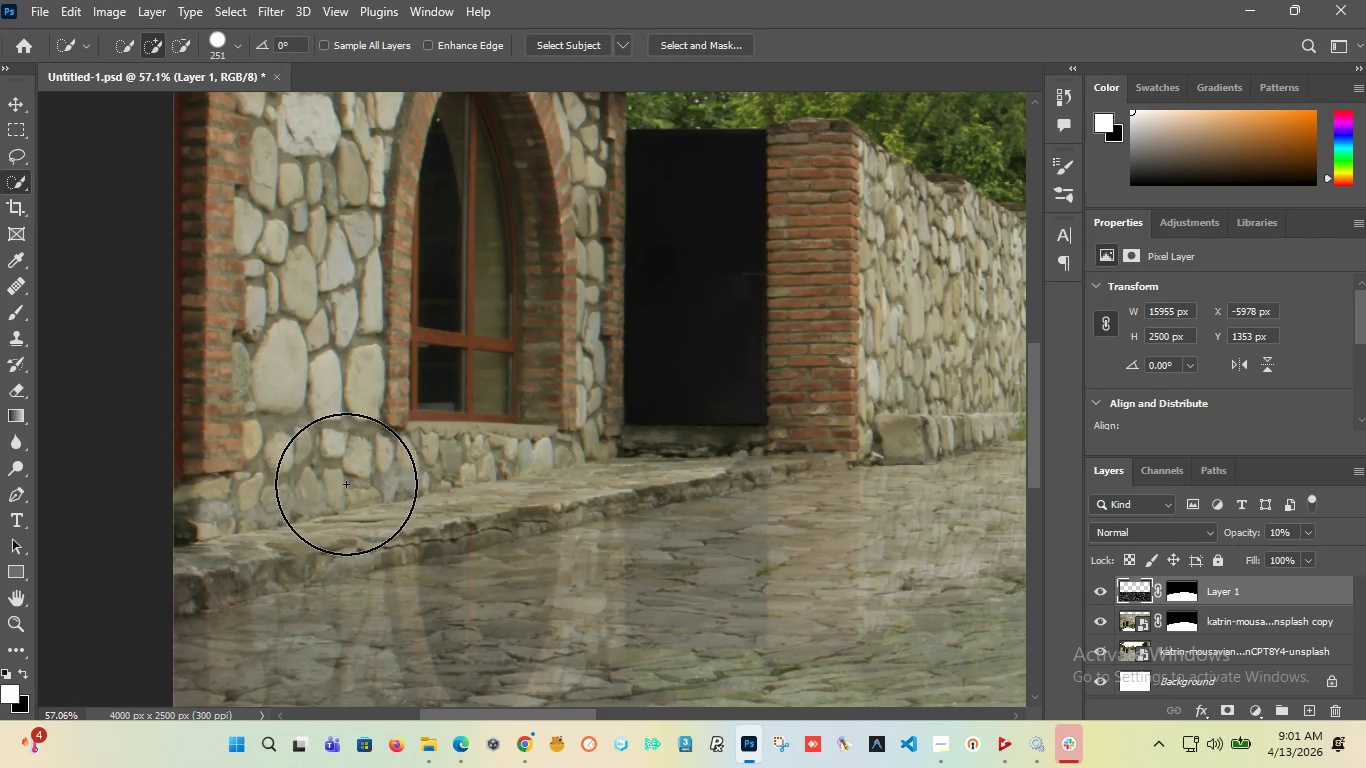 
hold_key(key=AltLeft, duration=1.27)
 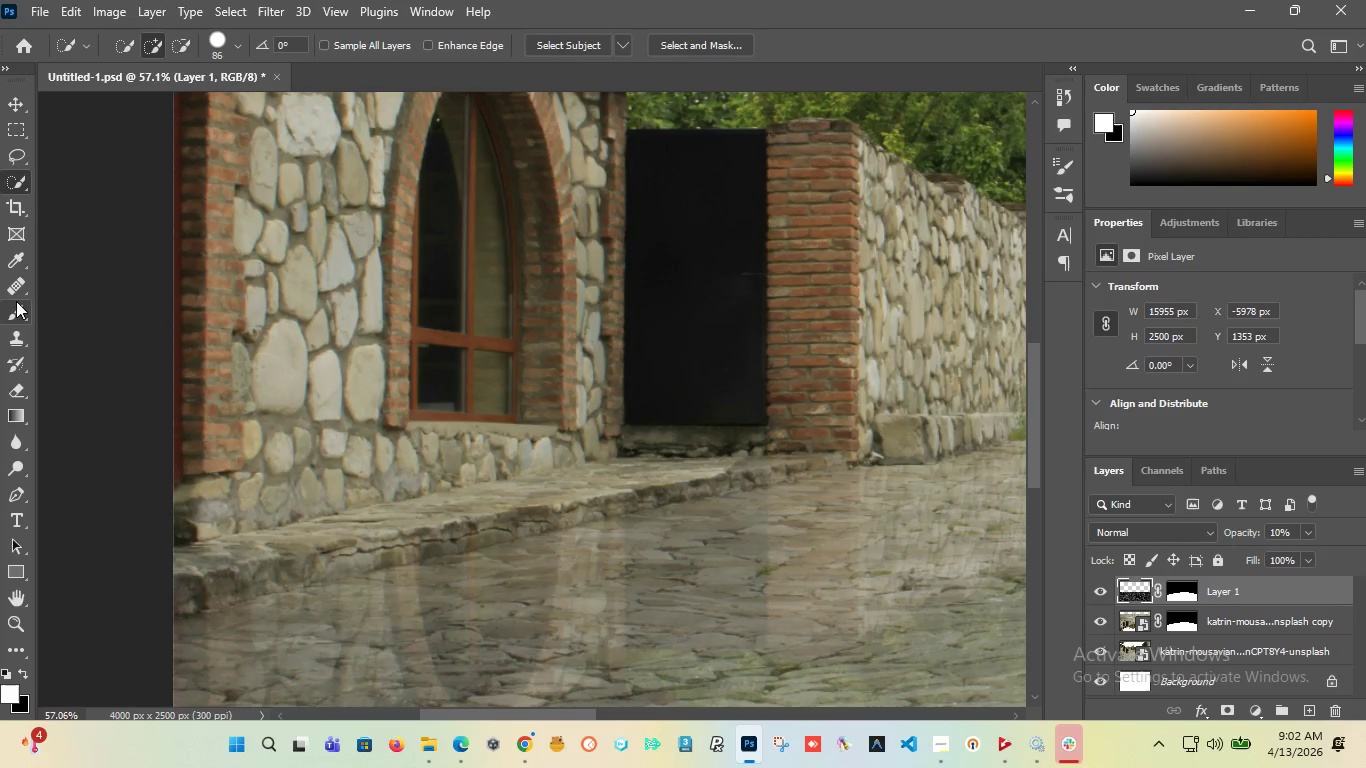 
left_click([16, 319])
 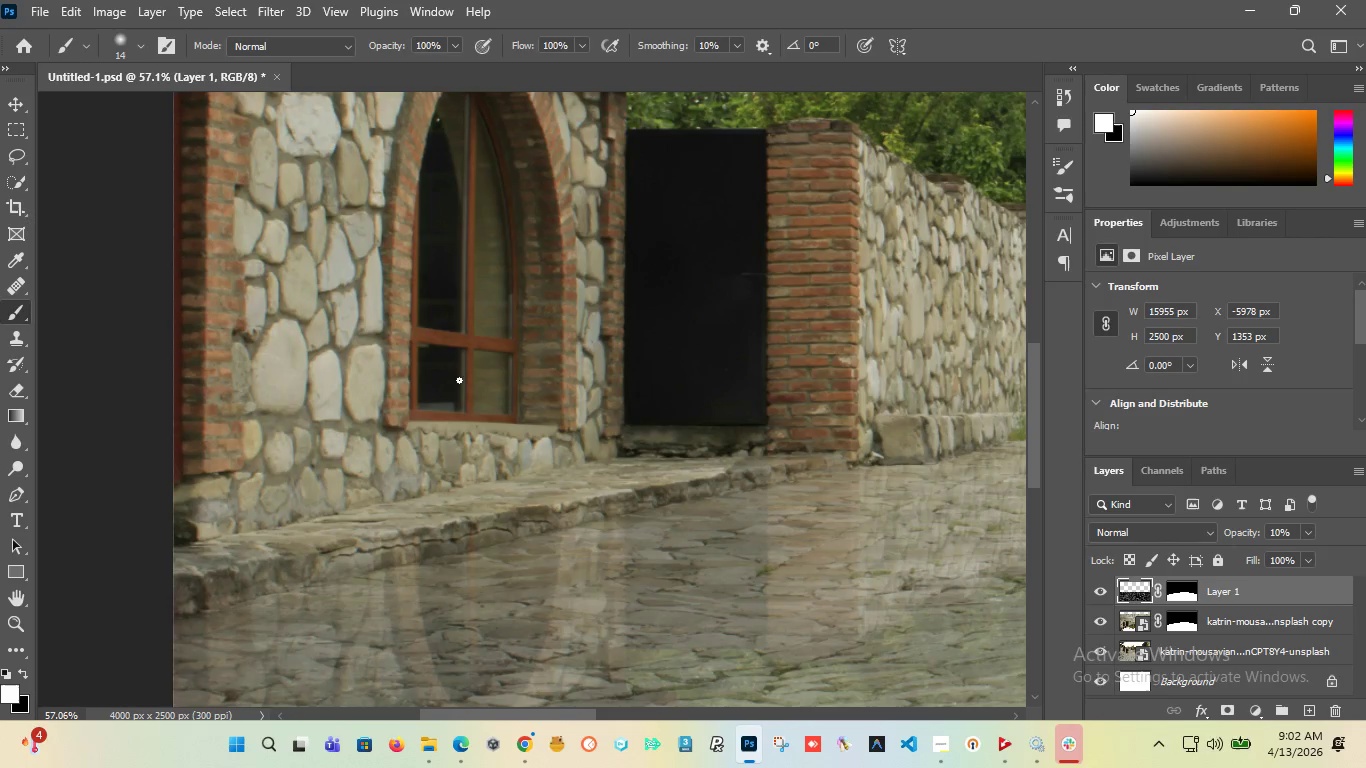 
hold_key(key=AltLeft, duration=0.39)
 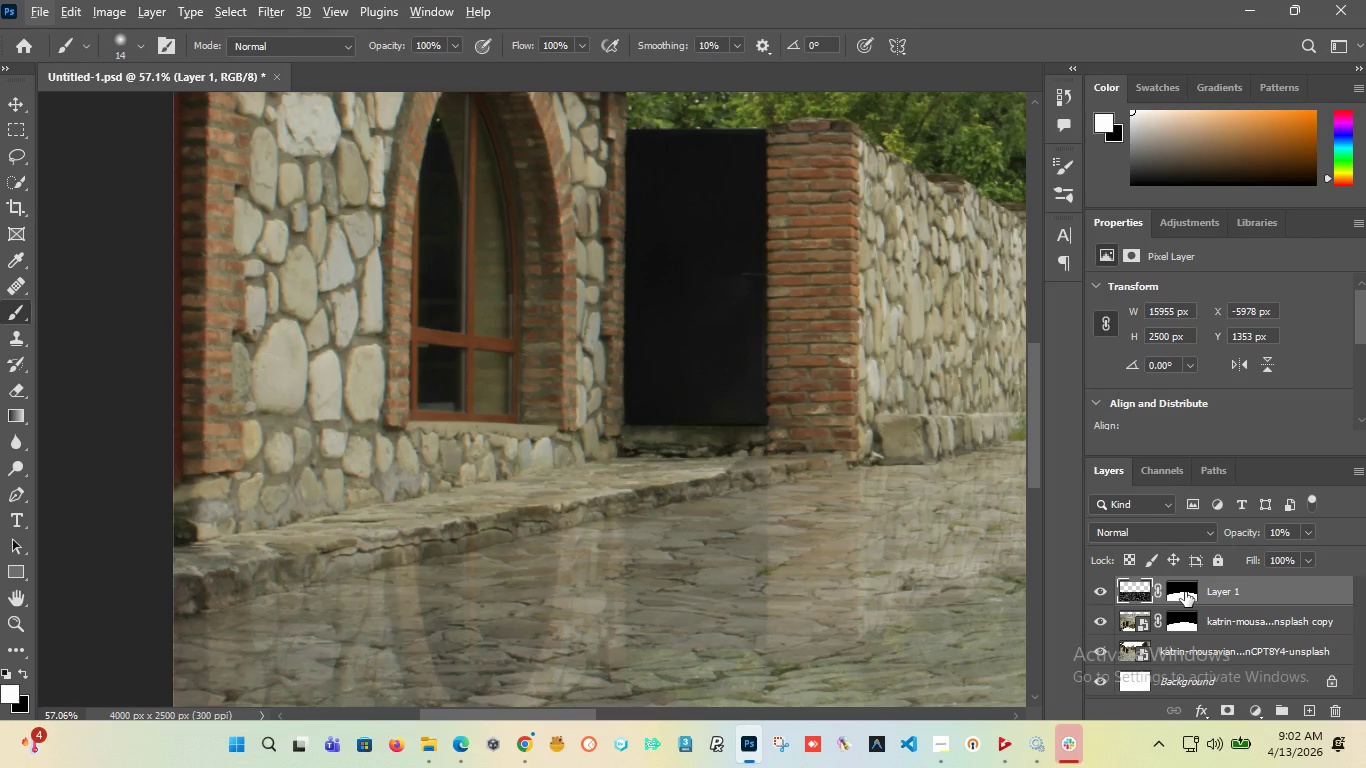 
left_click([1185, 592])
 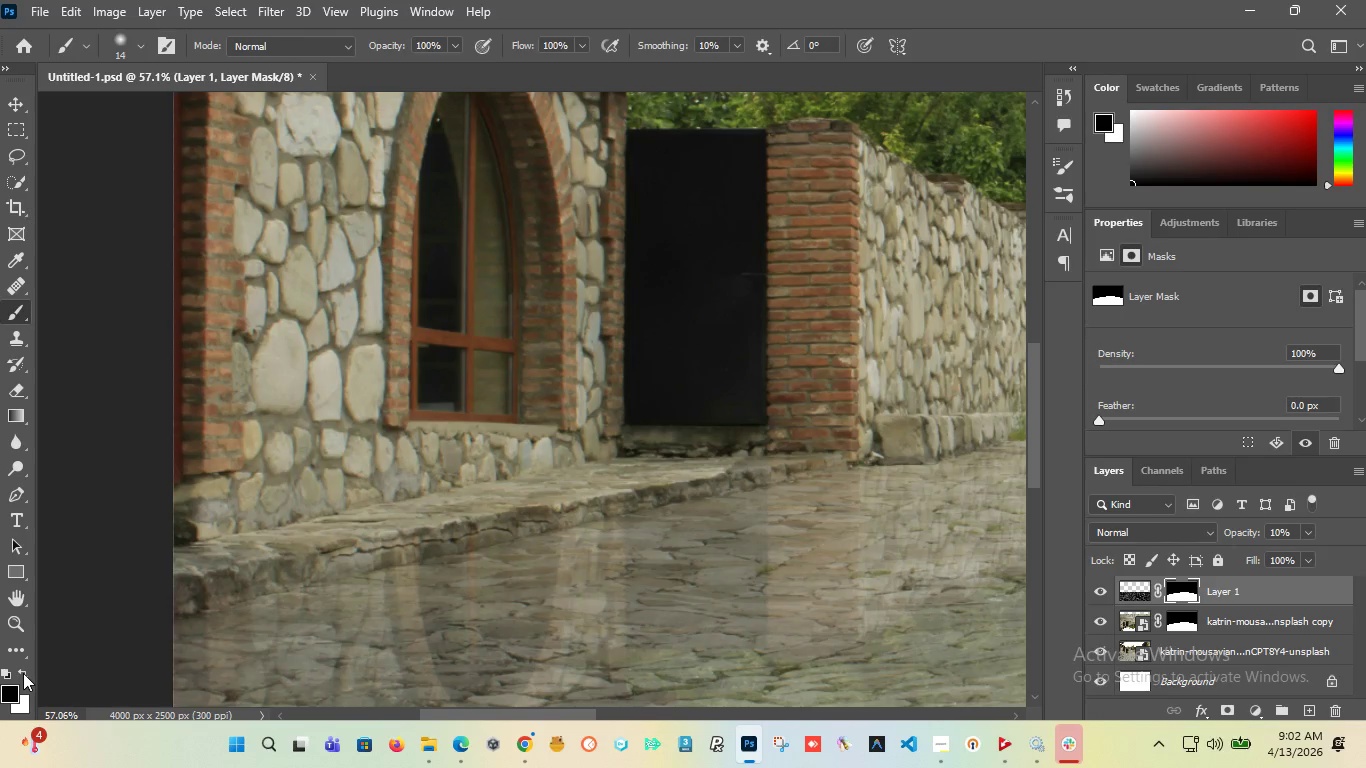 
hold_key(key=AltLeft, duration=1.53)
 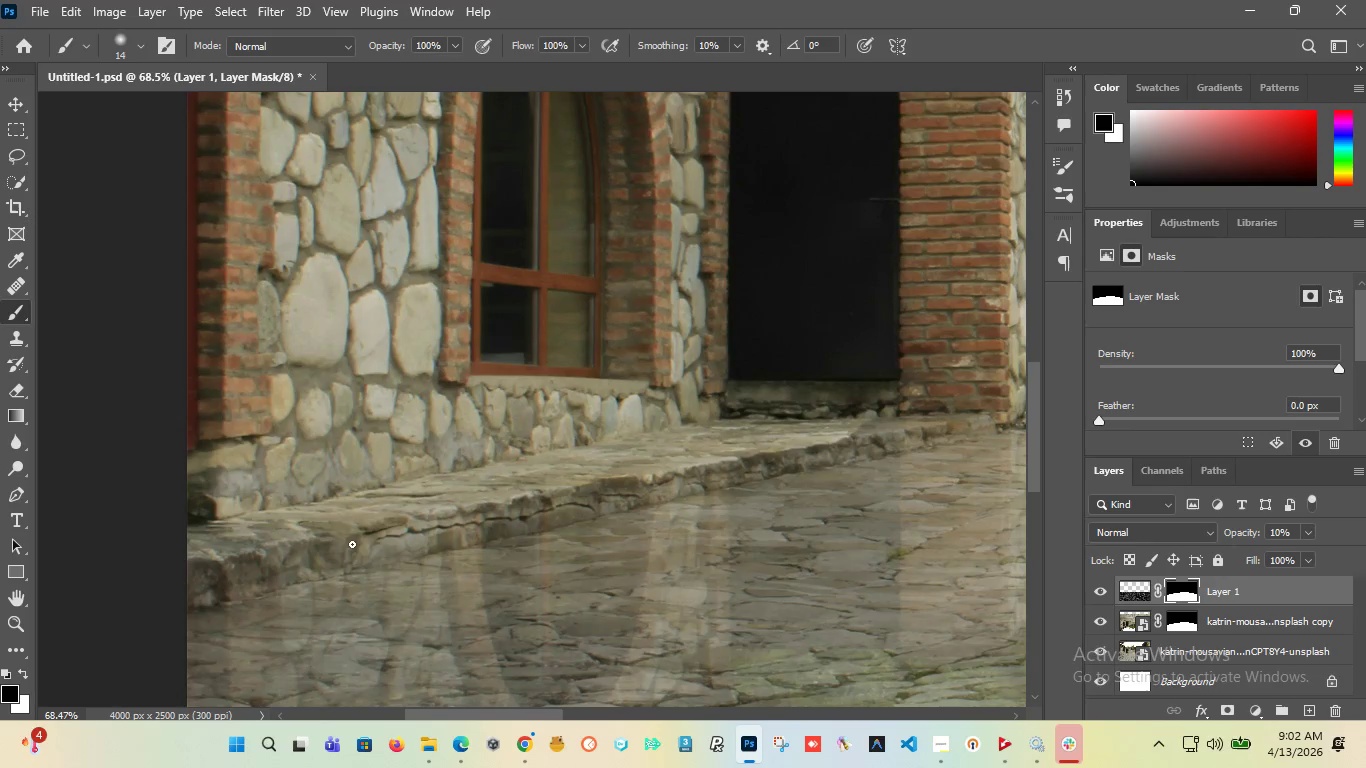 
hold_key(key=AltLeft, duration=0.41)
 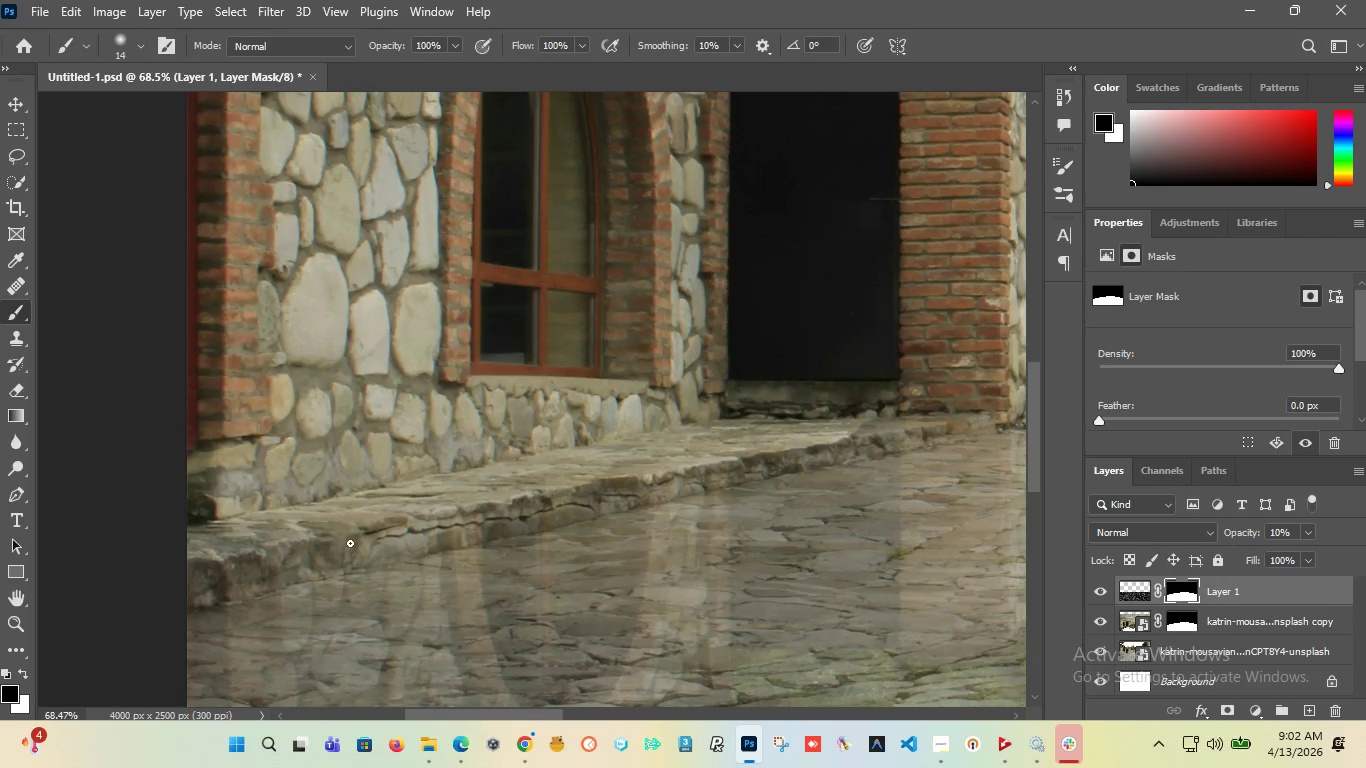 
hold_key(key=AltLeft, duration=0.77)
 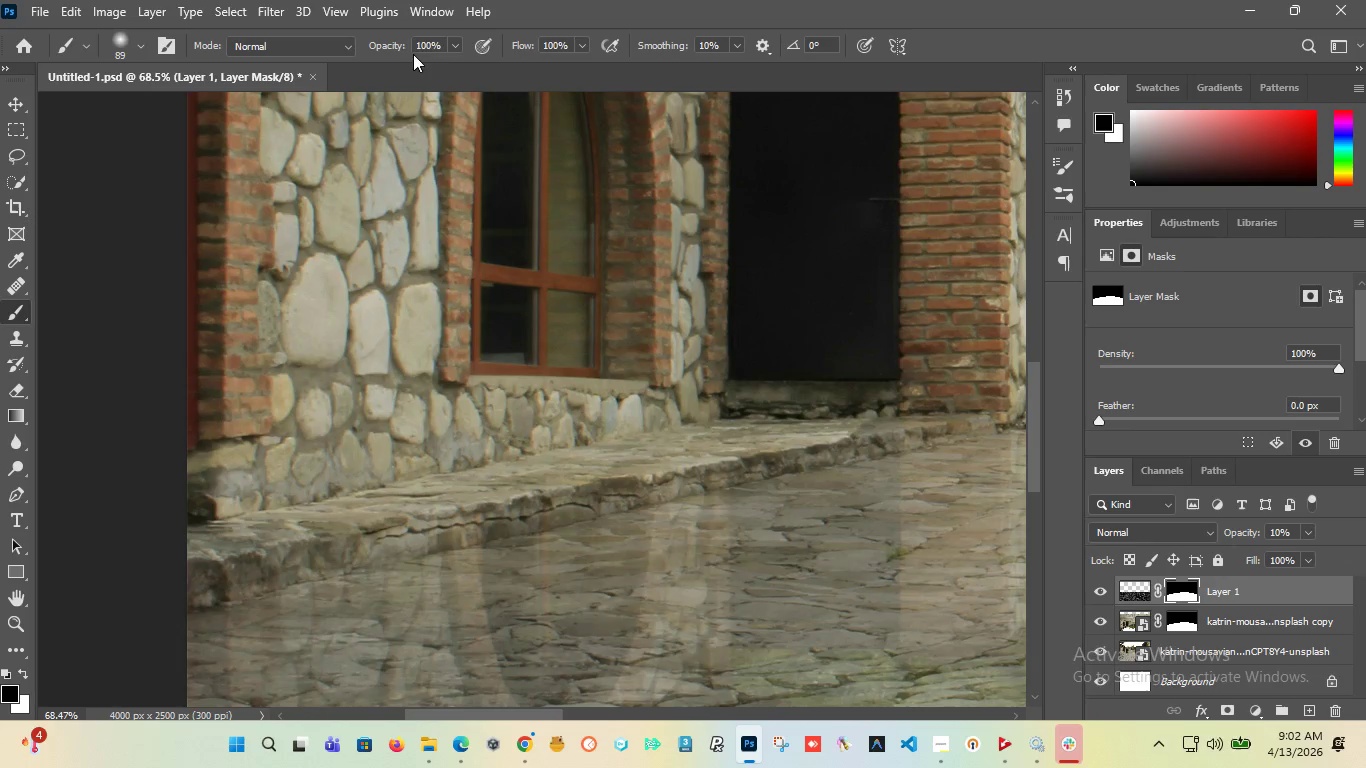 
scroll: coordinate [355, 554], scroll_direction: up, amount: 2.0
 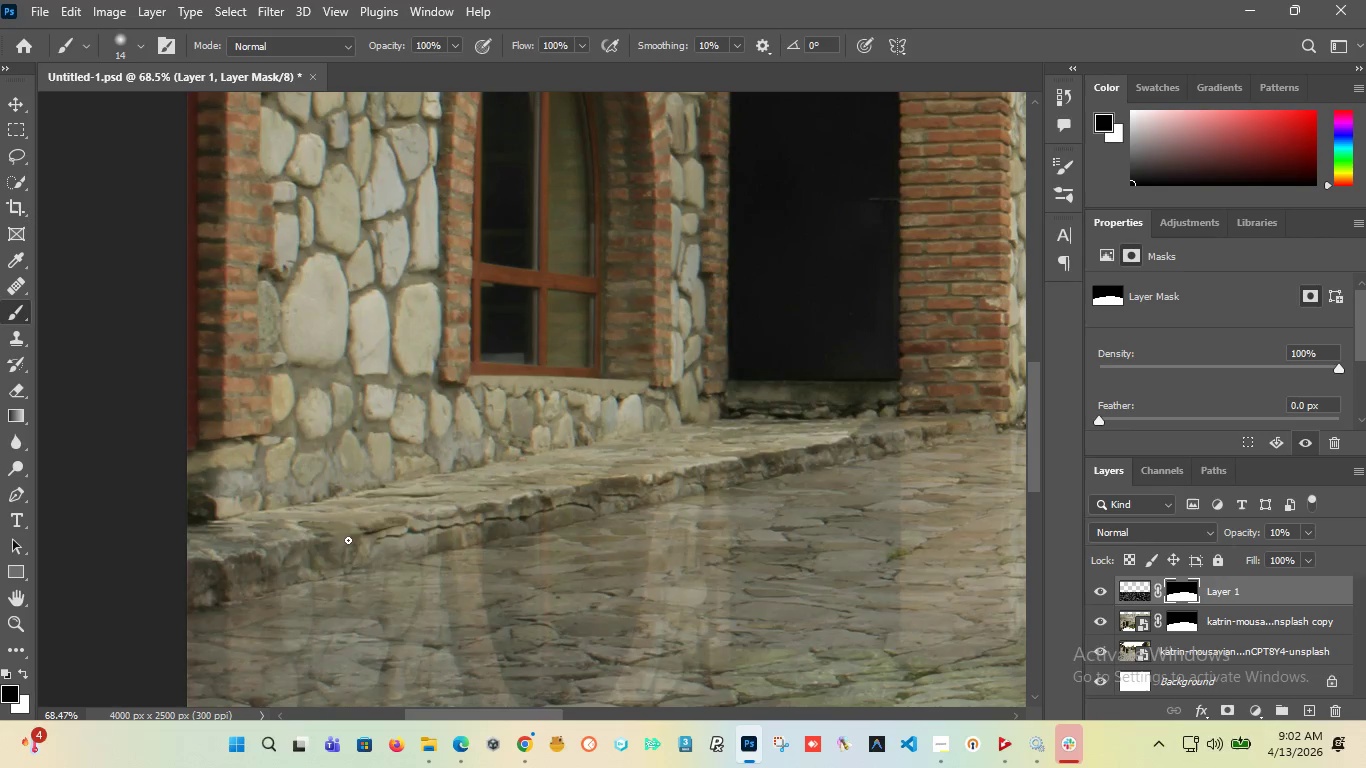 
hold_key(key=AltLeft, duration=8.06)
left_click_drag(start_coordinate=[395, 505], to_coordinate=[110, 610])
 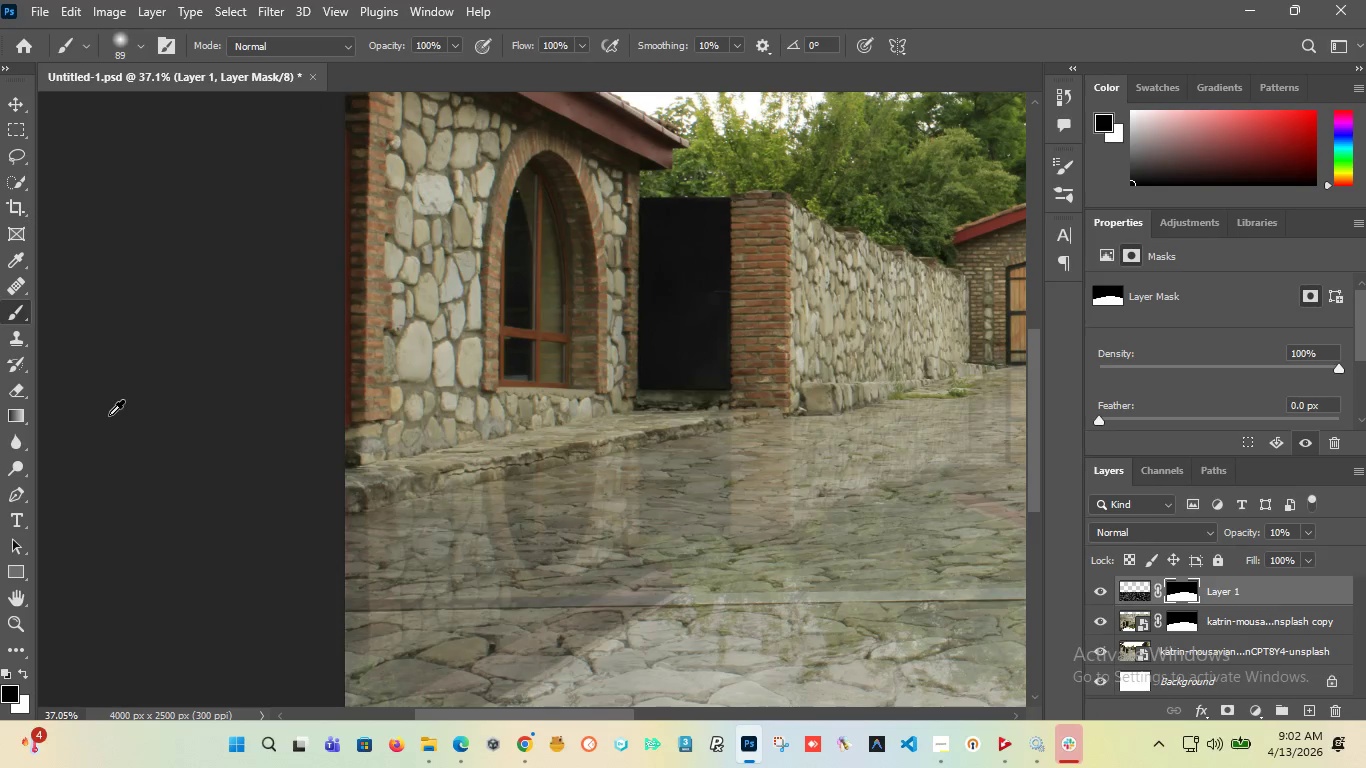 
hold_key(key=AltLeft, duration=1.52)
hold_key(key=AltLeft, duration=1.05)
scroll: coordinate [497, 395], scroll_direction: down, amount: 1.0
 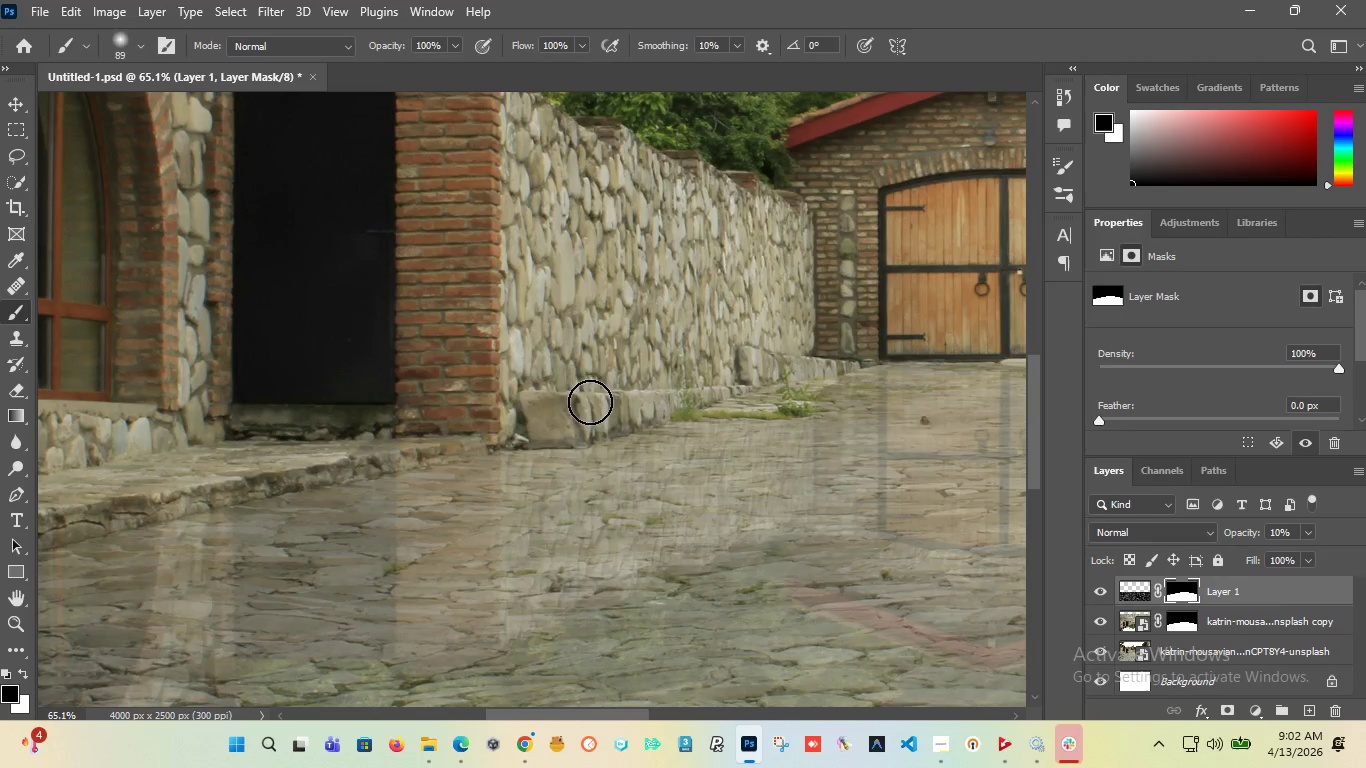 
left_click_drag(start_coordinate=[591, 402], to_coordinate=[489, 321])
 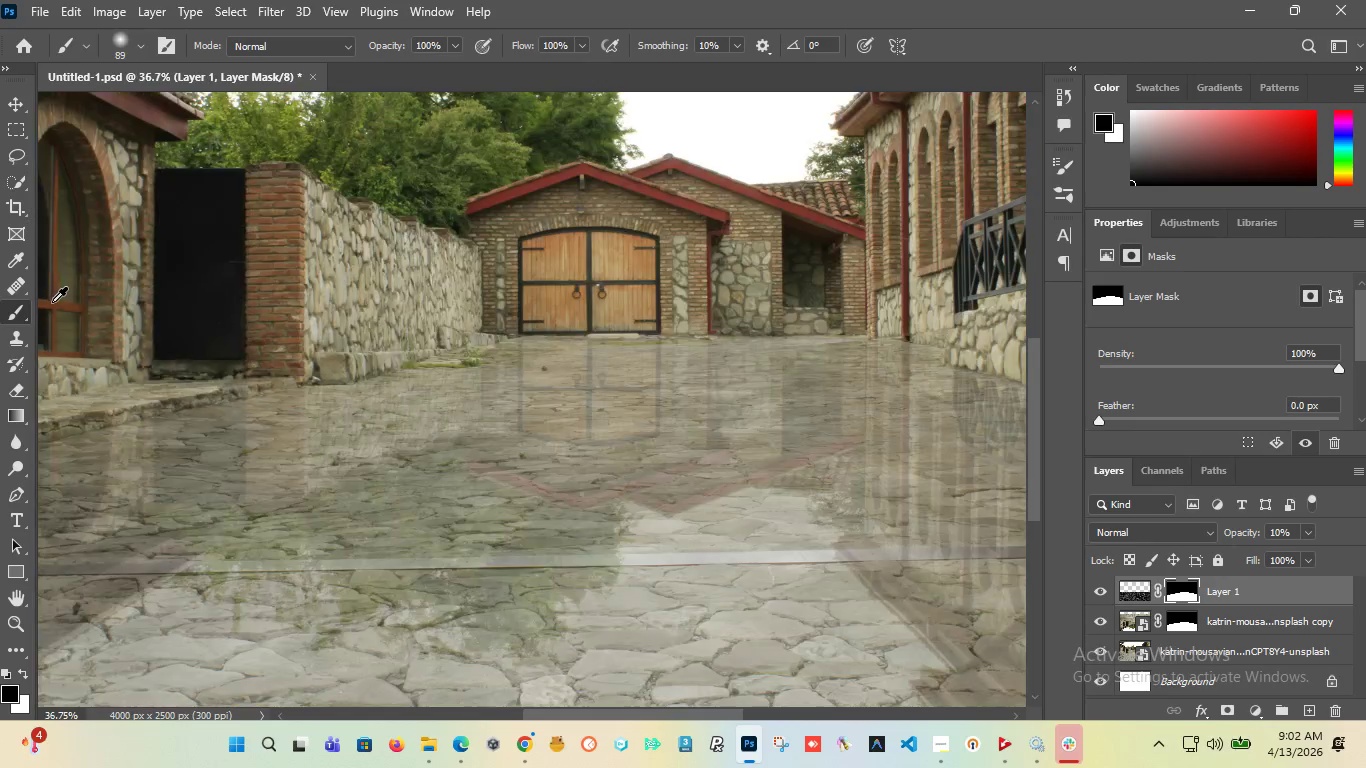 
hold_key(key=AltLeft, duration=1.52)
hold_key(key=AltLeft, duration=1.26)
scroll: coordinate [413, 336], scroll_direction: up, amount: 4.0
 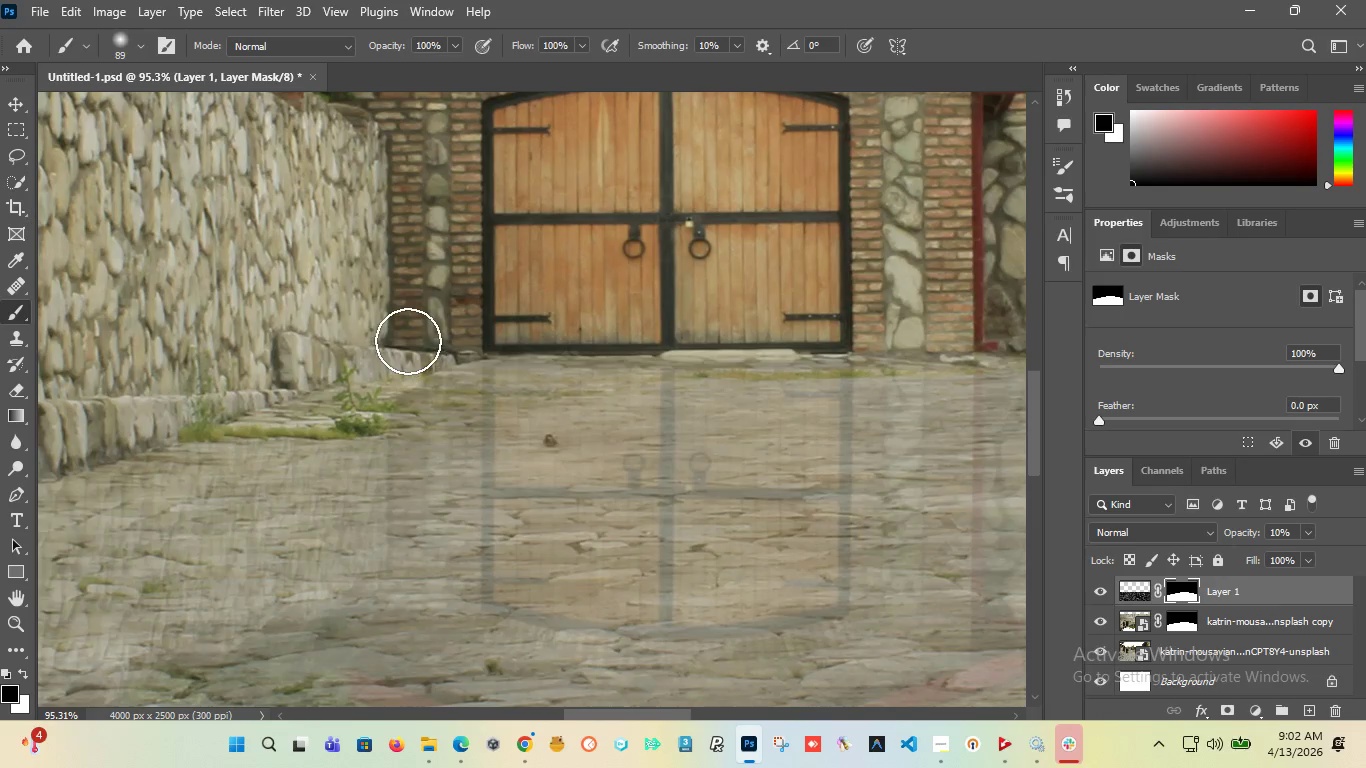 
left_click_drag(start_coordinate=[421, 334], to_coordinate=[440, 303])
 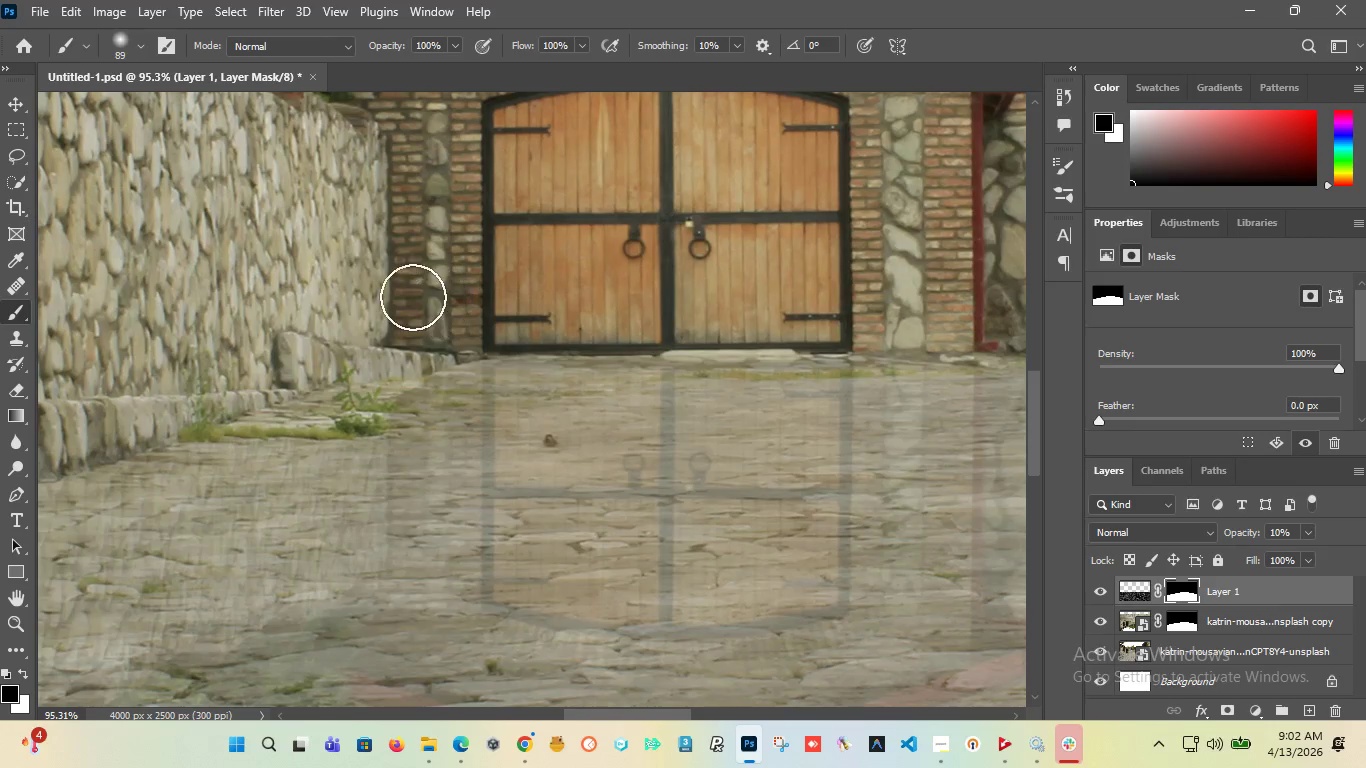 
hold_key(key=AltLeft, duration=1.52)
hold_key(key=AltLeft, duration=1.5)
scroll: coordinate [474, 326], scroll_direction: up, amount: 6.0
 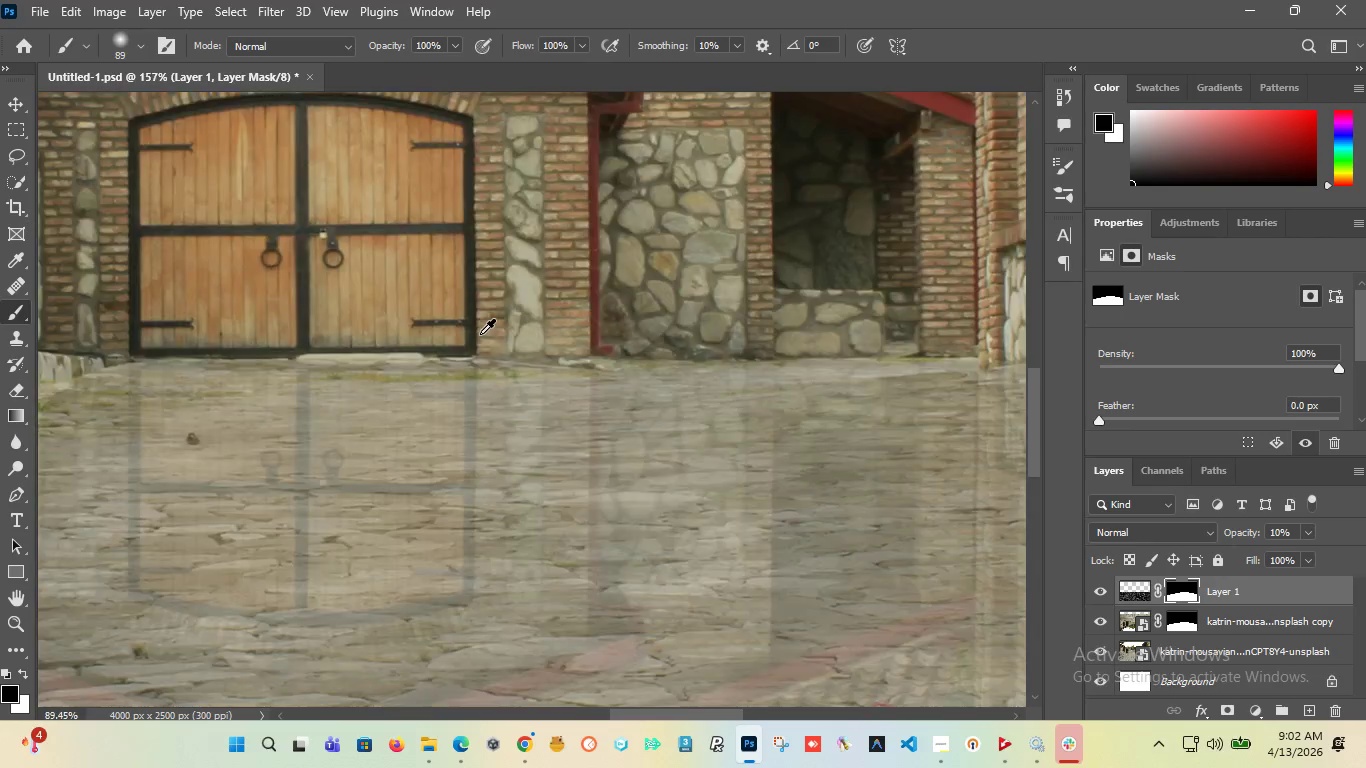 
hold_key(key=AltLeft, duration=0.45)
scroll: coordinate [607, 338], scroll_direction: down, amount: 1.0
 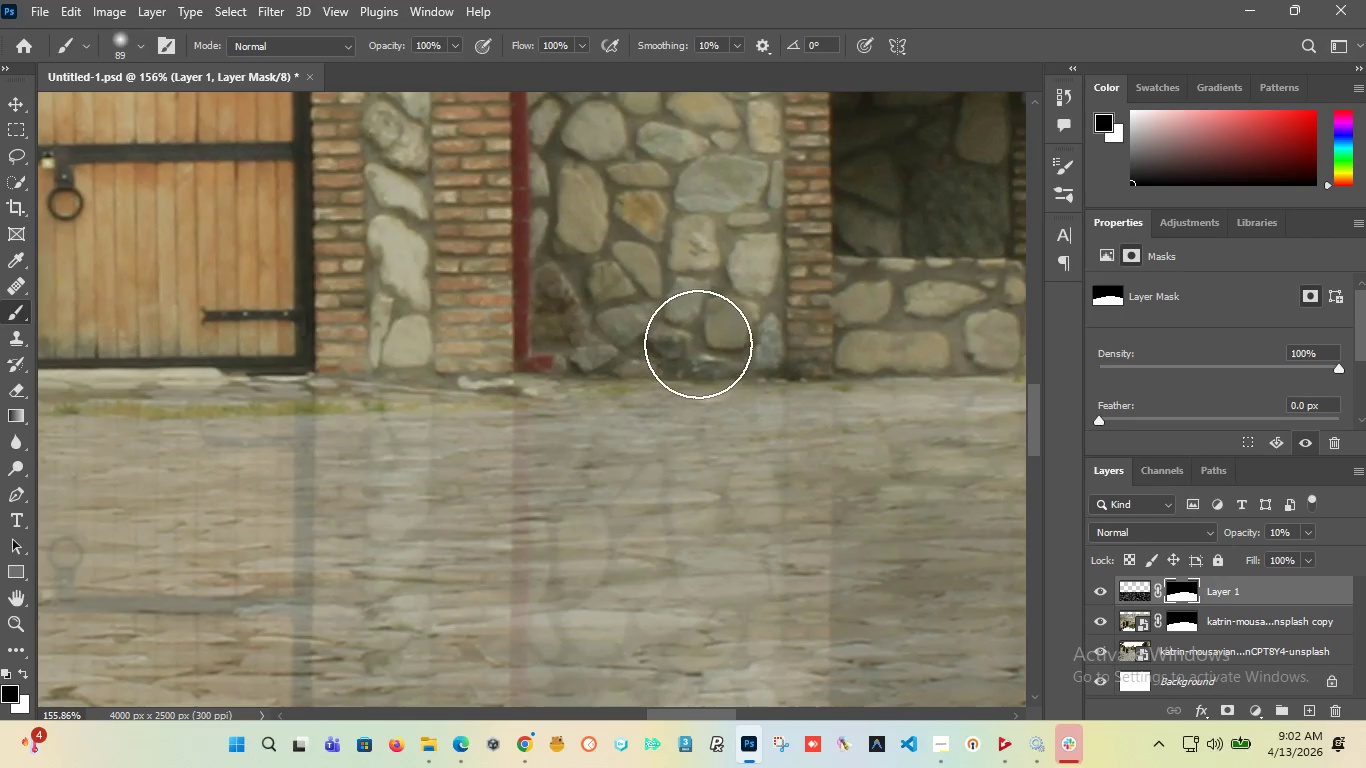 
left_click_drag(start_coordinate=[701, 322], to_coordinate=[317, 296])
 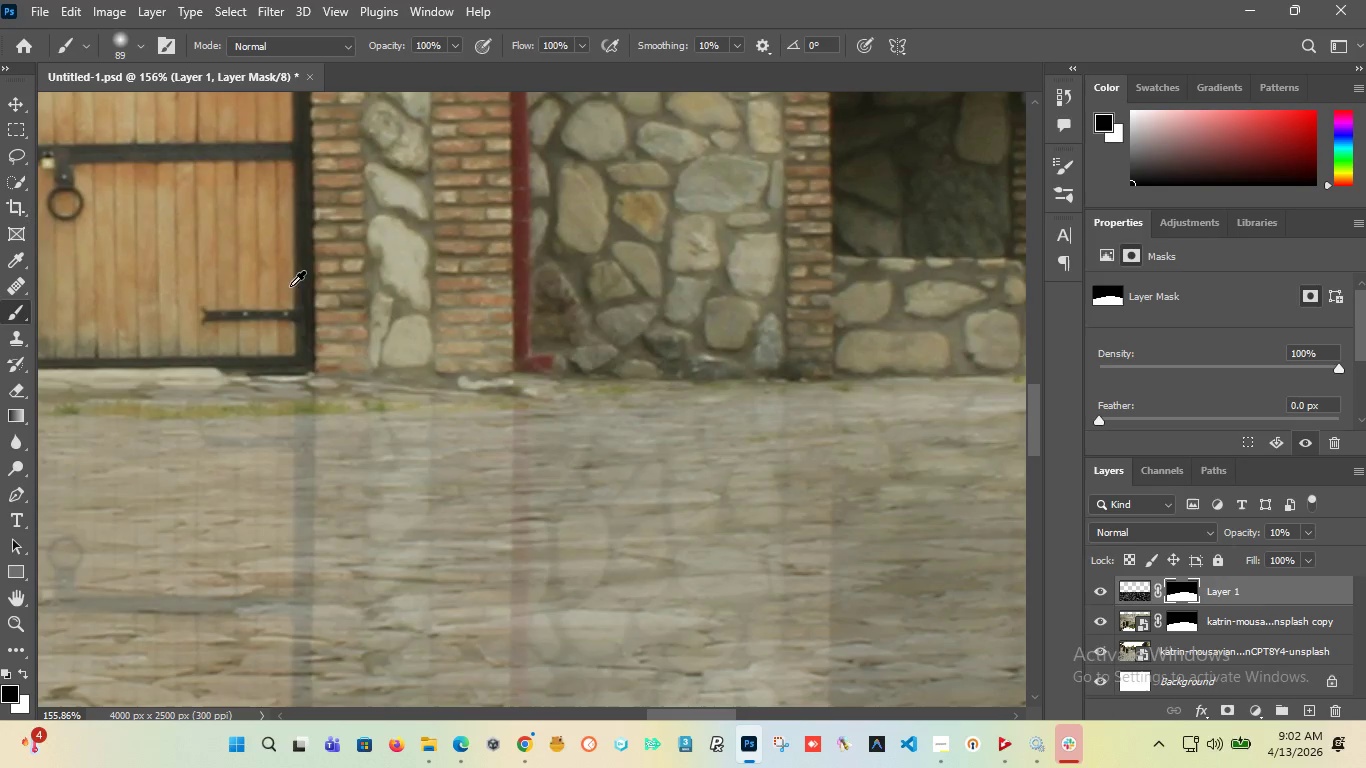 
hold_key(key=AltLeft, duration=1.51)
 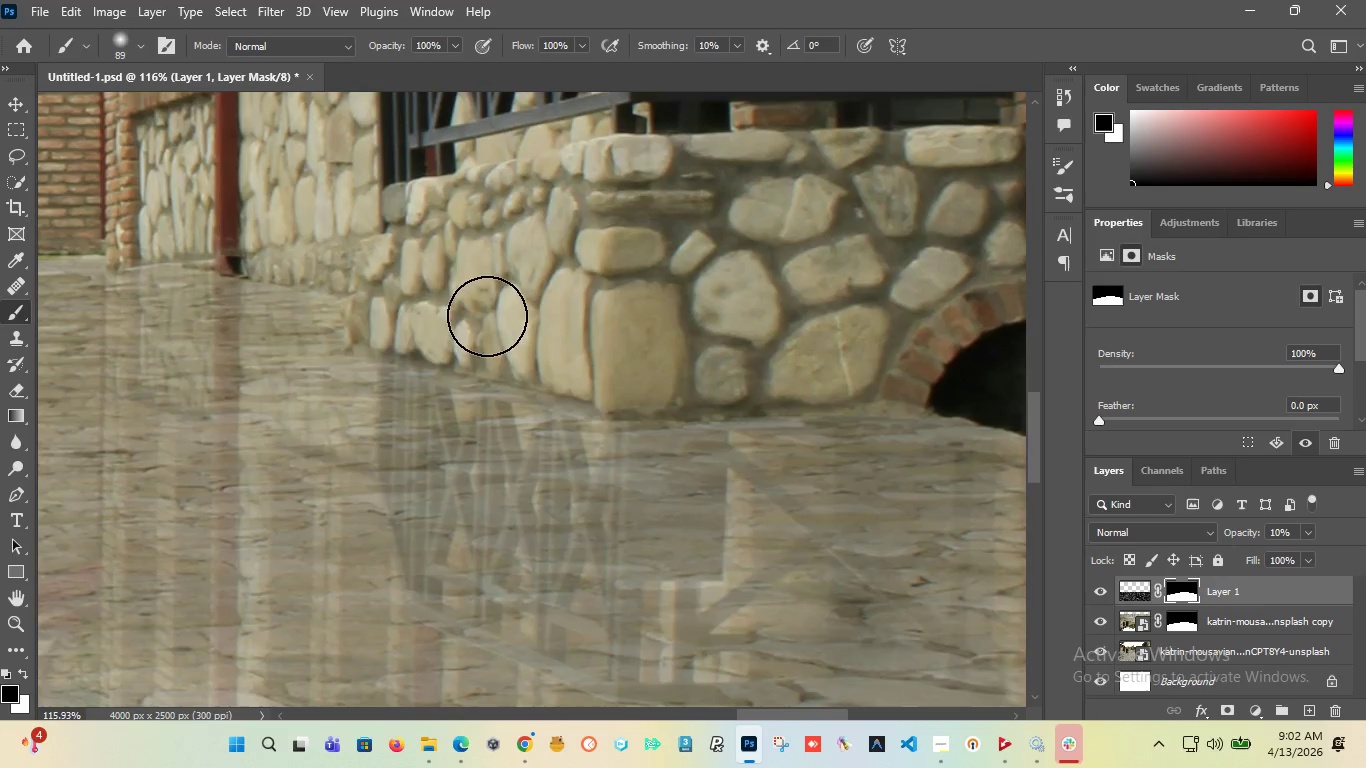 
hold_key(key=AltLeft, duration=0.5)
 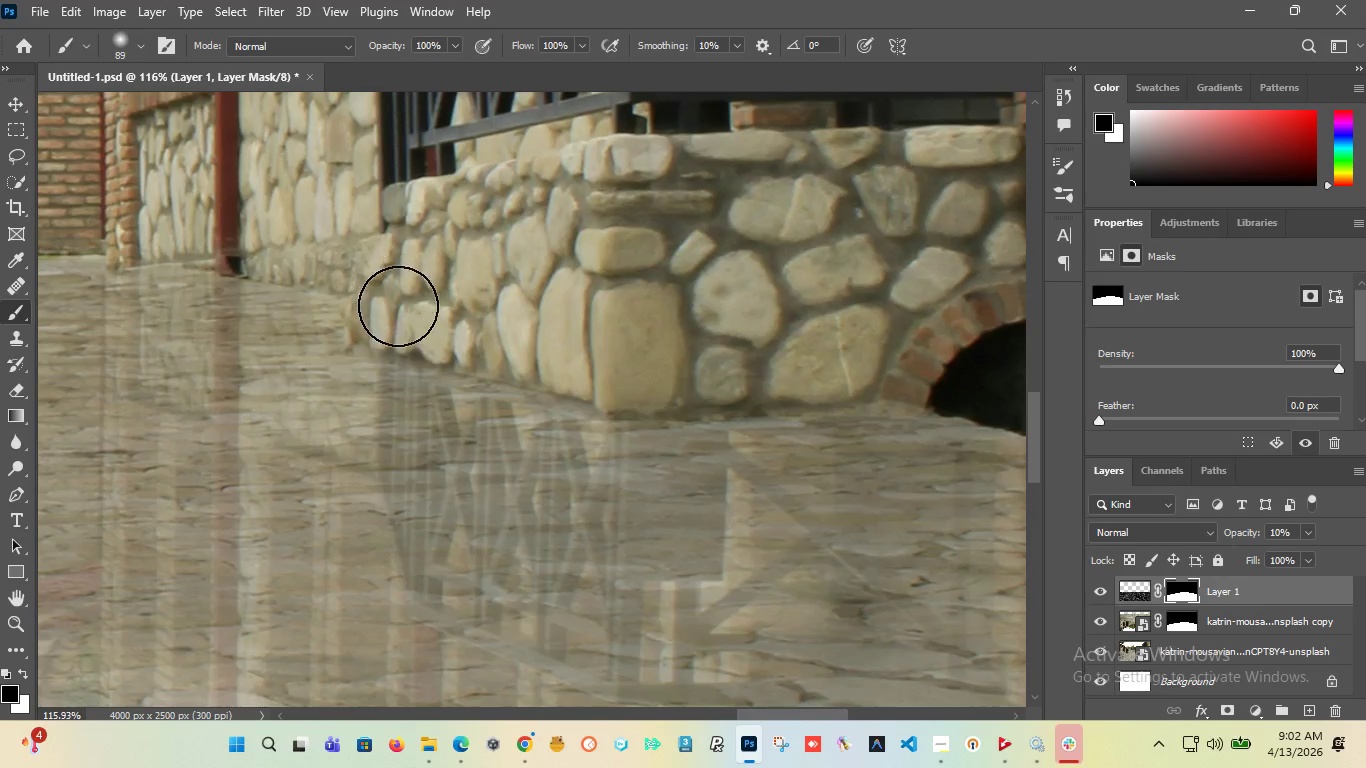 
hold_key(key=AltLeft, duration=3.08)
 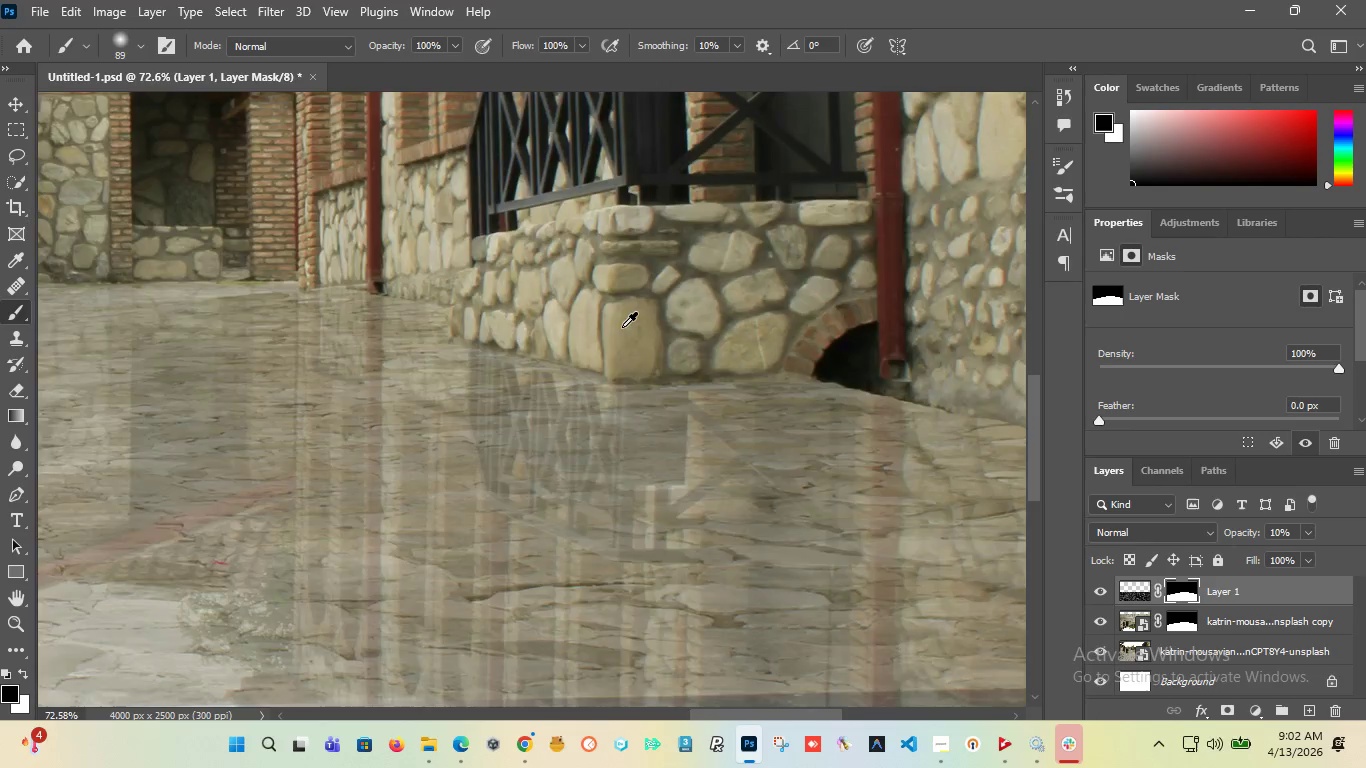 
scroll: coordinate [581, 383], scroll_direction: down, amount: 4.0
 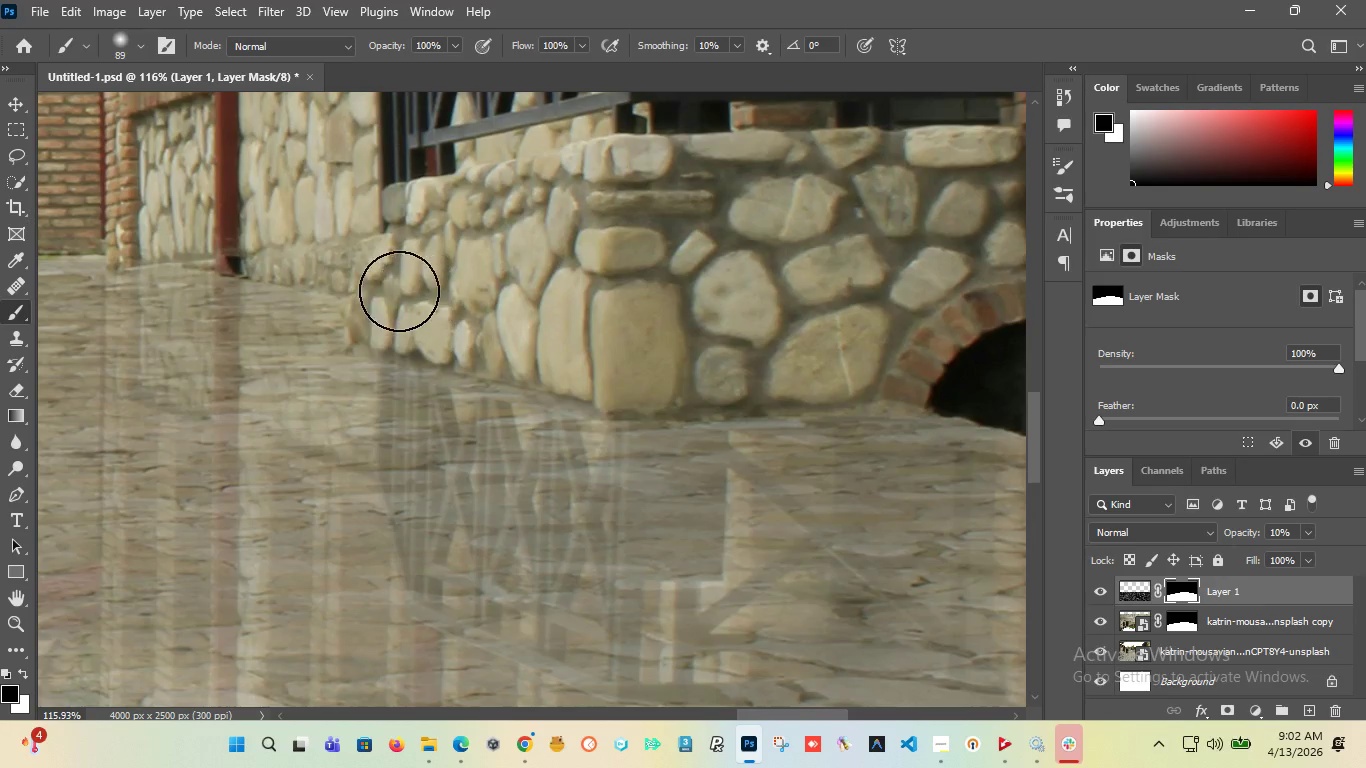 
left_click_drag(start_coordinate=[396, 291], to_coordinate=[952, 318])
 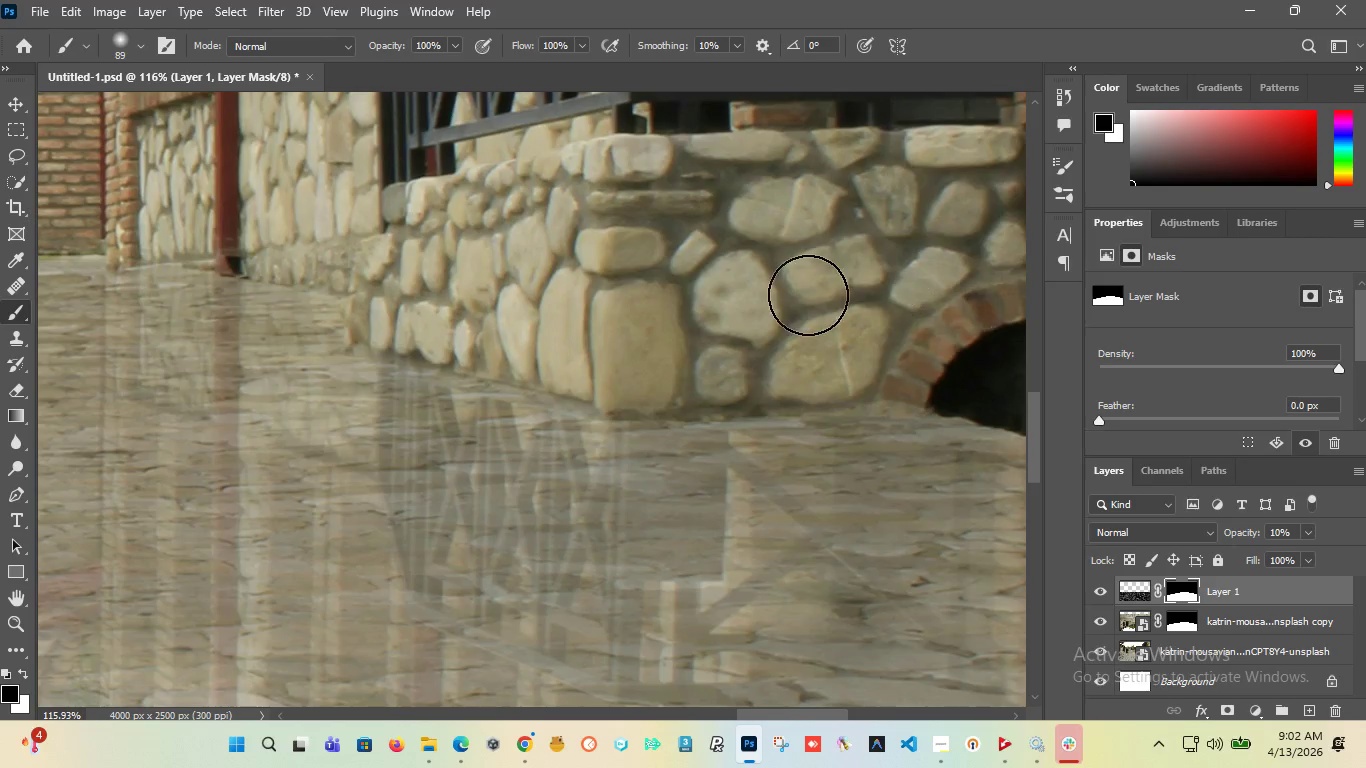 
hold_key(key=AltLeft, duration=1.52)
 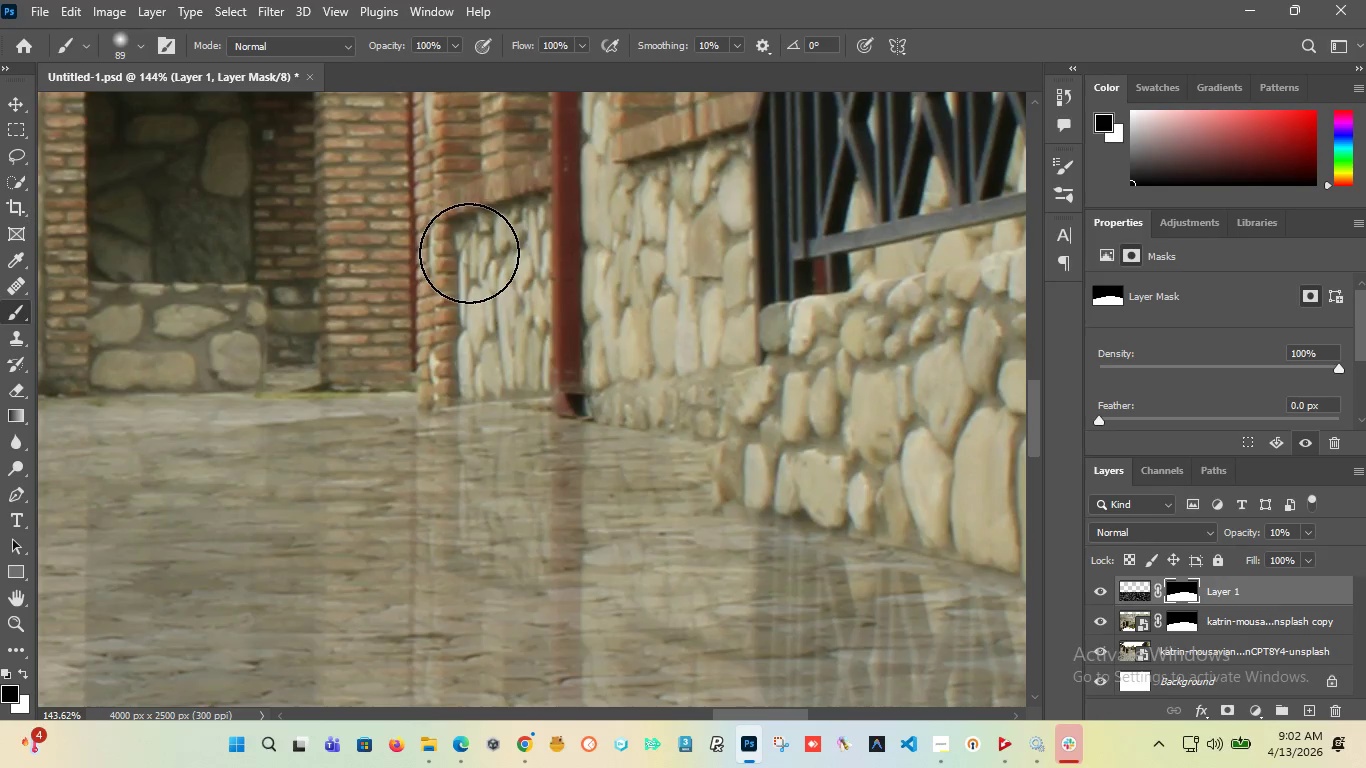 
key(Alt+AltLeft)
 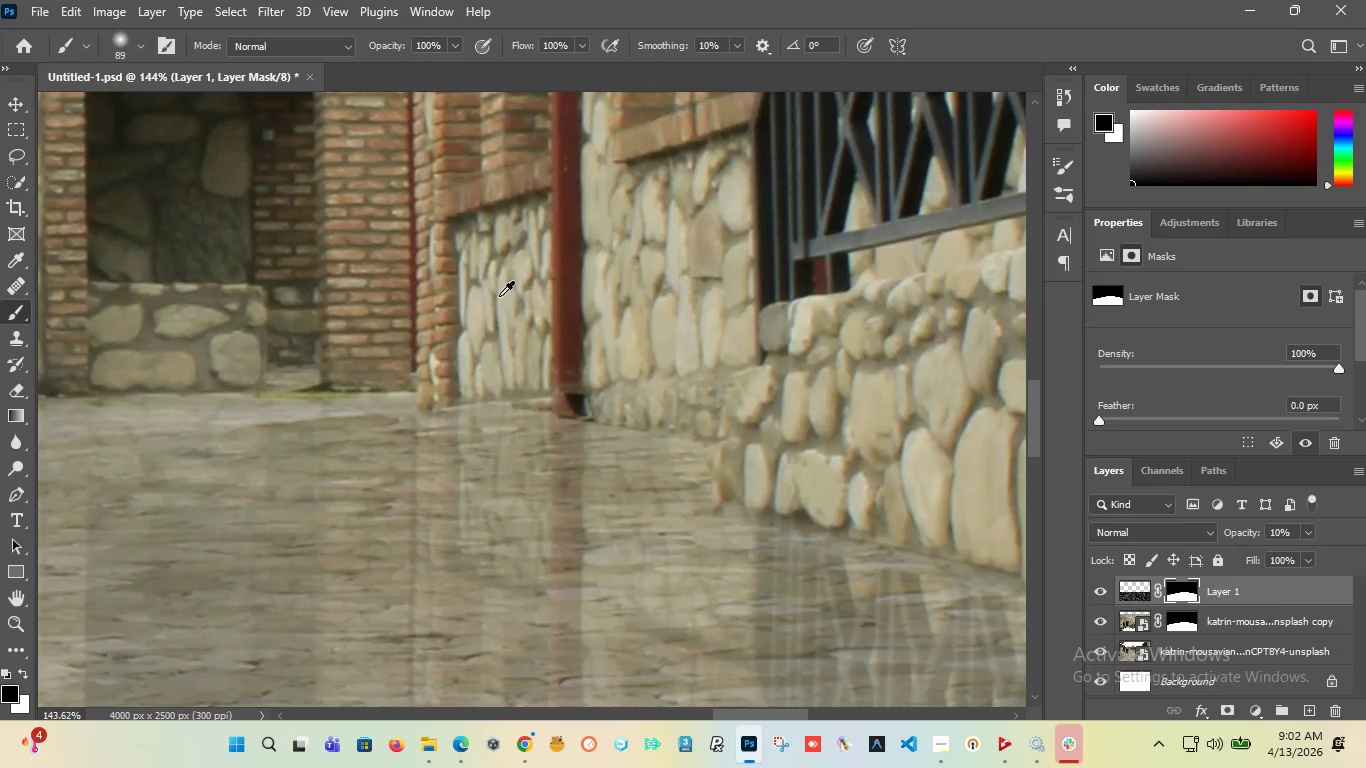 
key(Alt+AltLeft)
 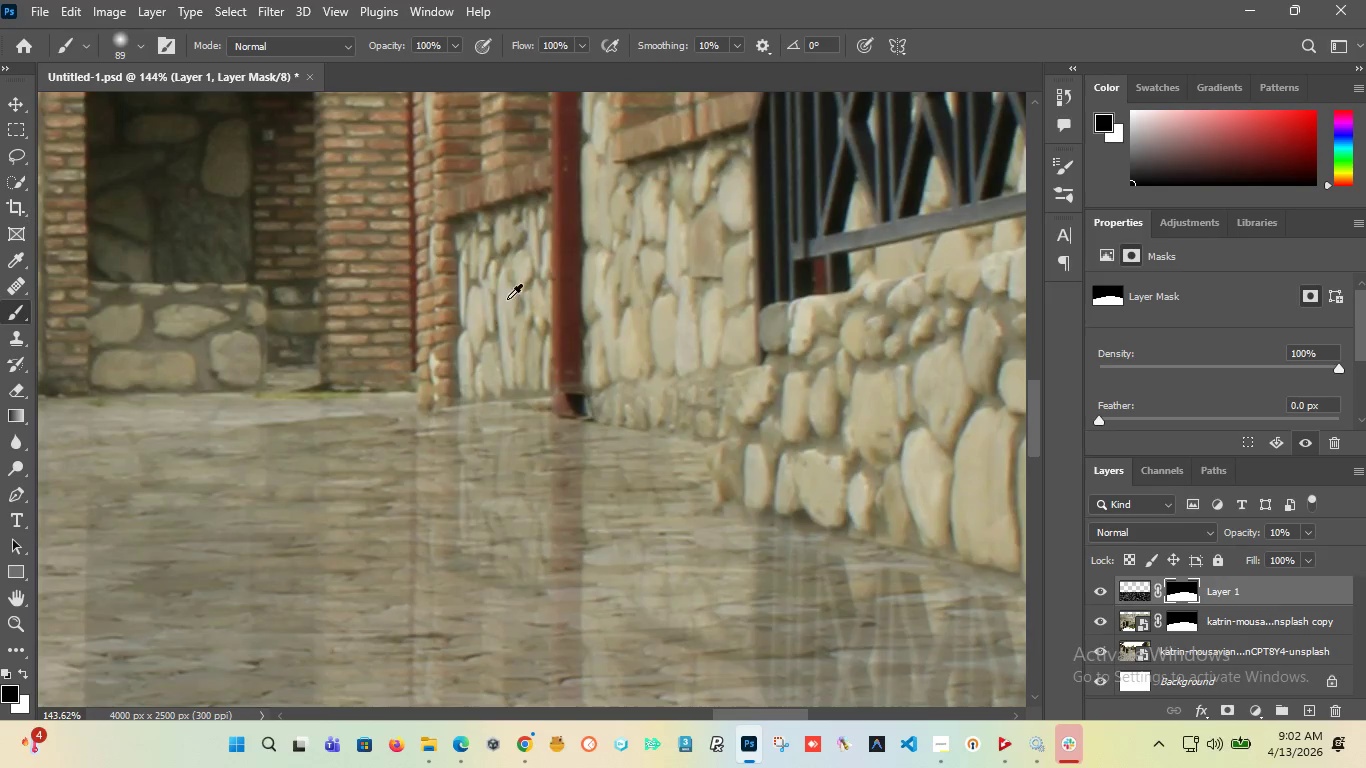 
key(Alt+AltLeft)
 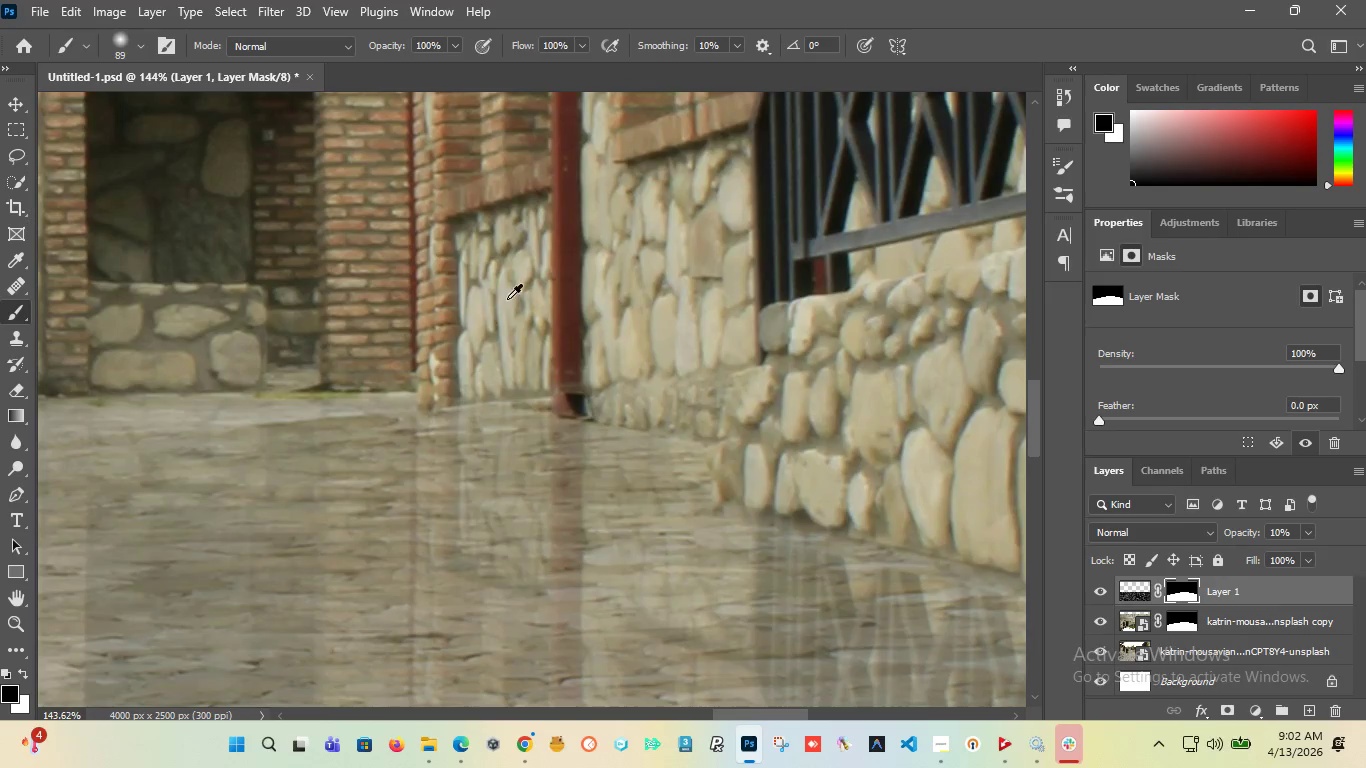 
key(Alt+AltLeft)
 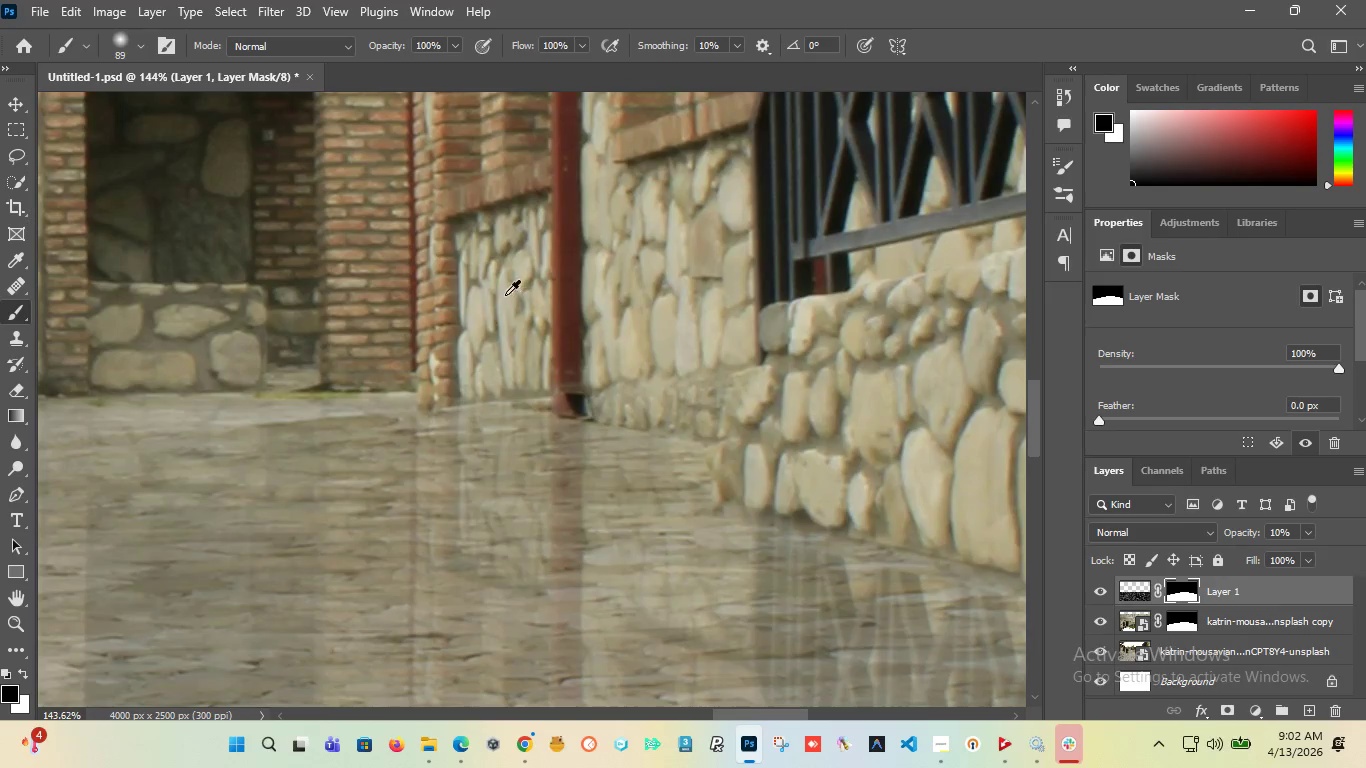 
key(Alt+AltLeft)
 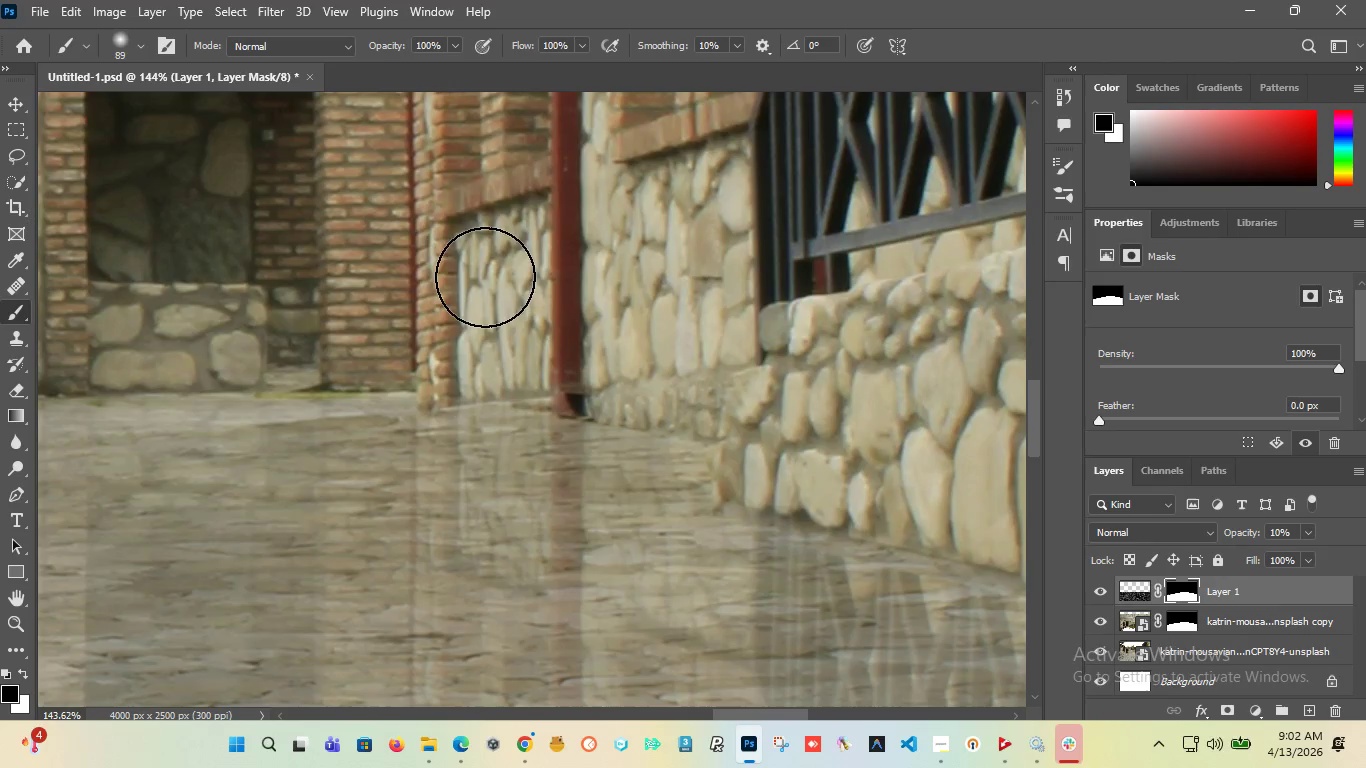 
key(Alt+AltLeft)
 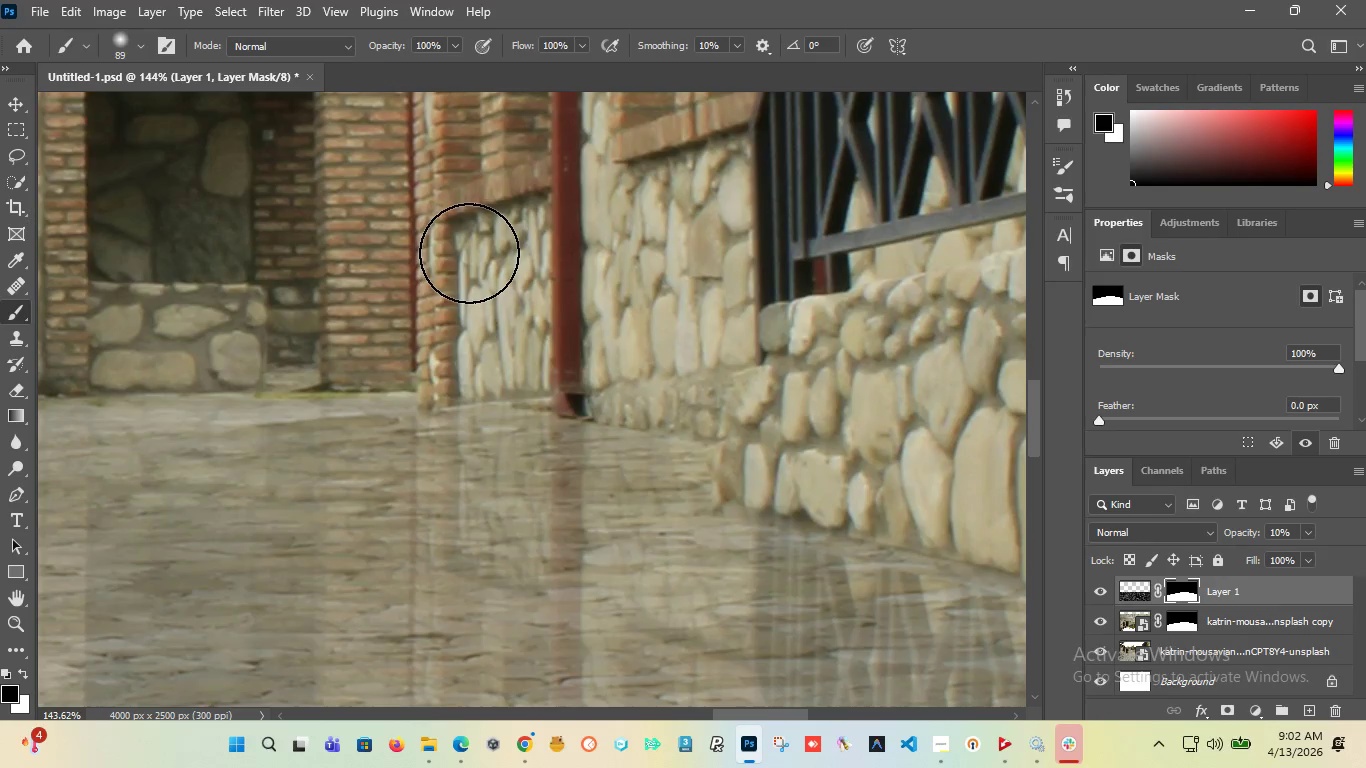 
scroll: coordinate [499, 296], scroll_direction: up, amount: 2.0
 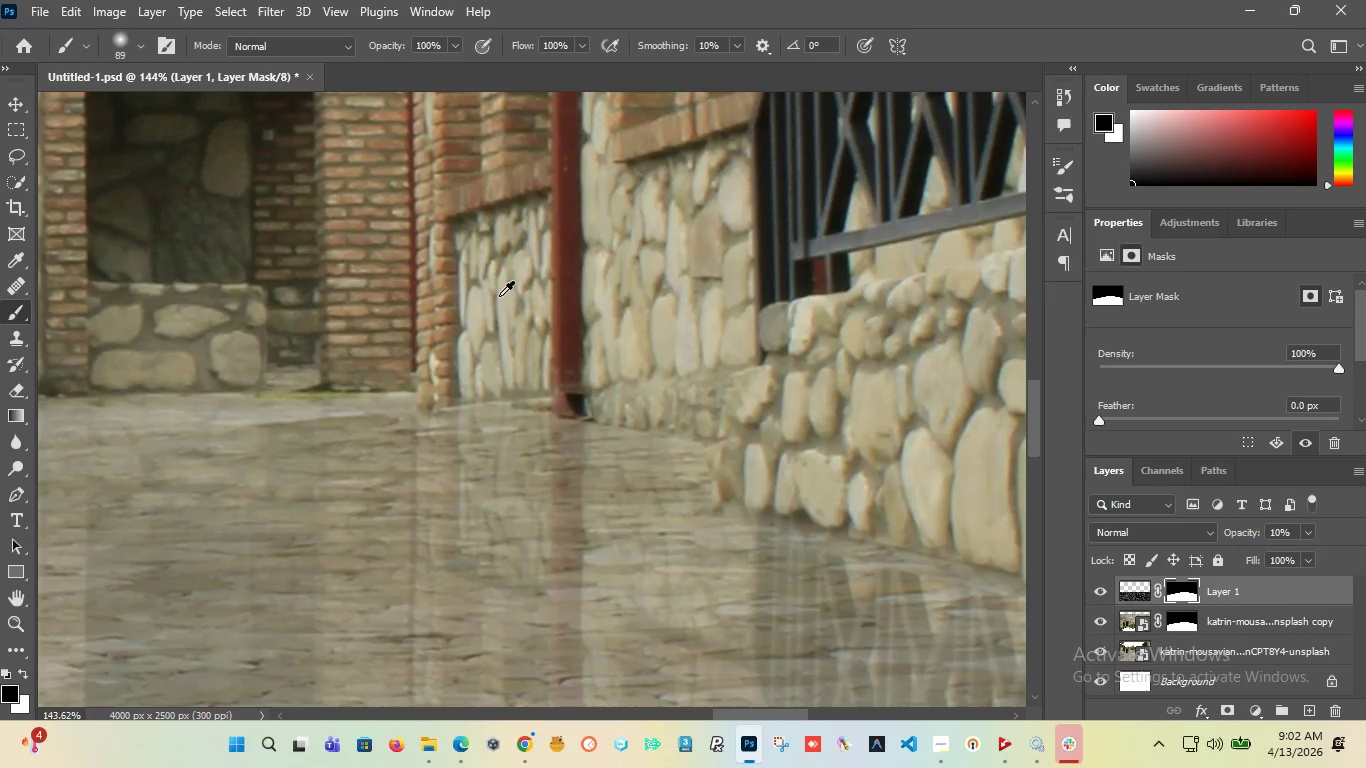 
left_click_drag(start_coordinate=[469, 253], to_coordinate=[114, 347])
 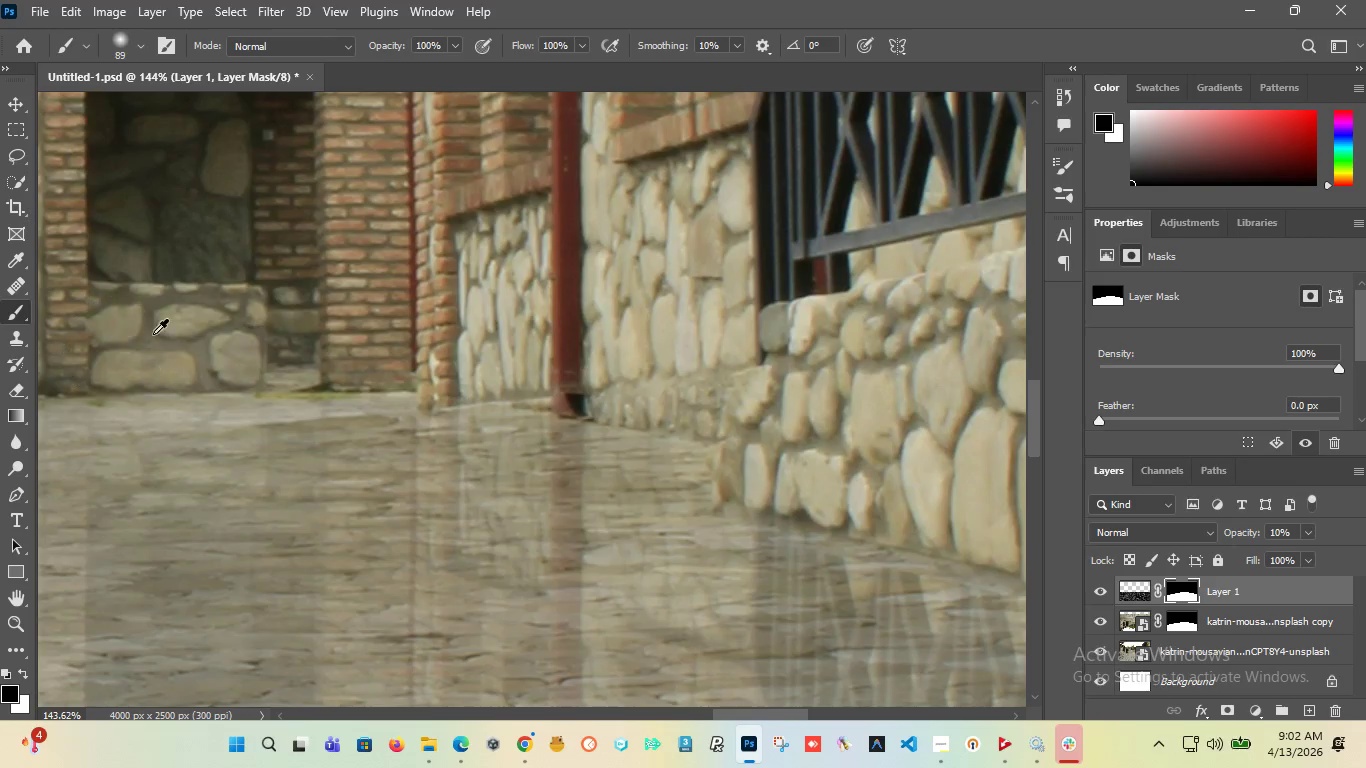 
hold_key(key=AltLeft, duration=1.51)
hold_key(key=AltLeft, duration=0.66)
scroll: coordinate [493, 396], scroll_direction: down, amount: 10.0
 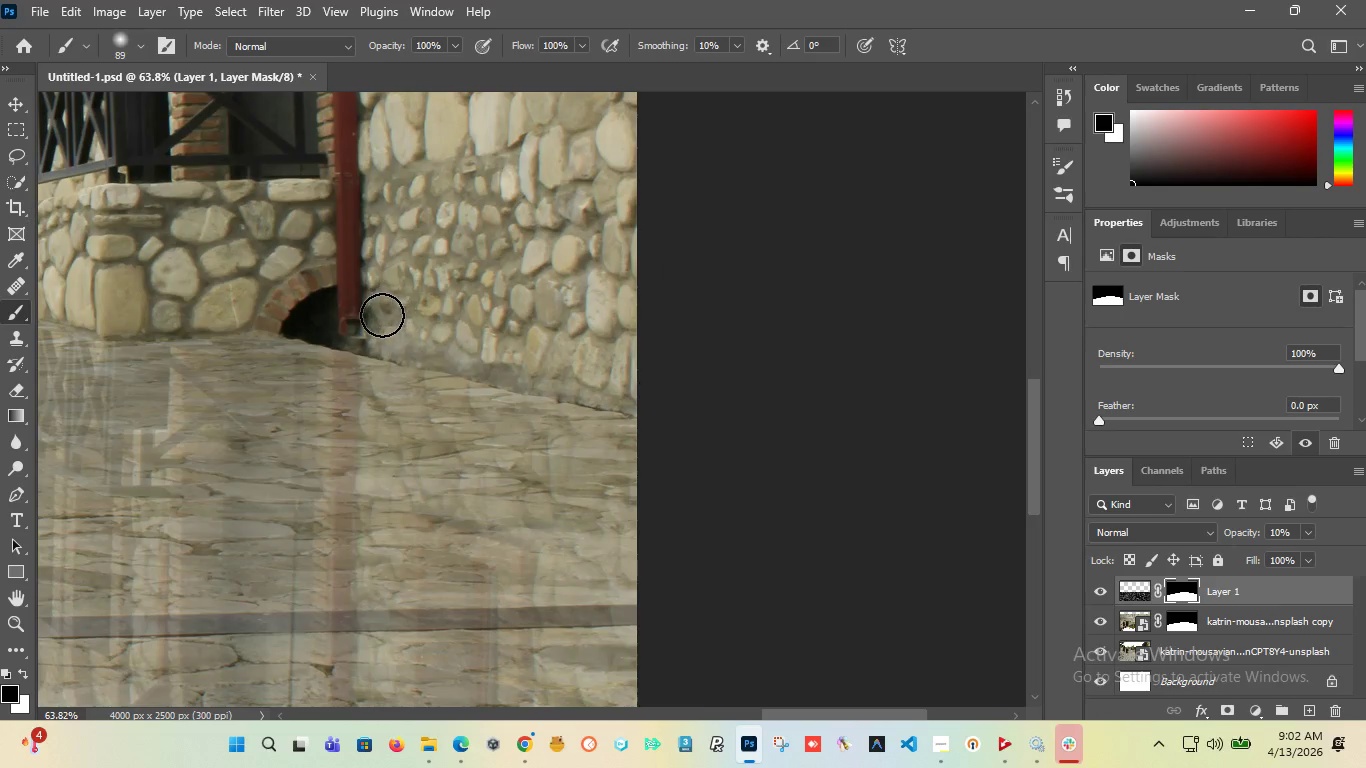 
left_click_drag(start_coordinate=[363, 313], to_coordinate=[709, 409])
 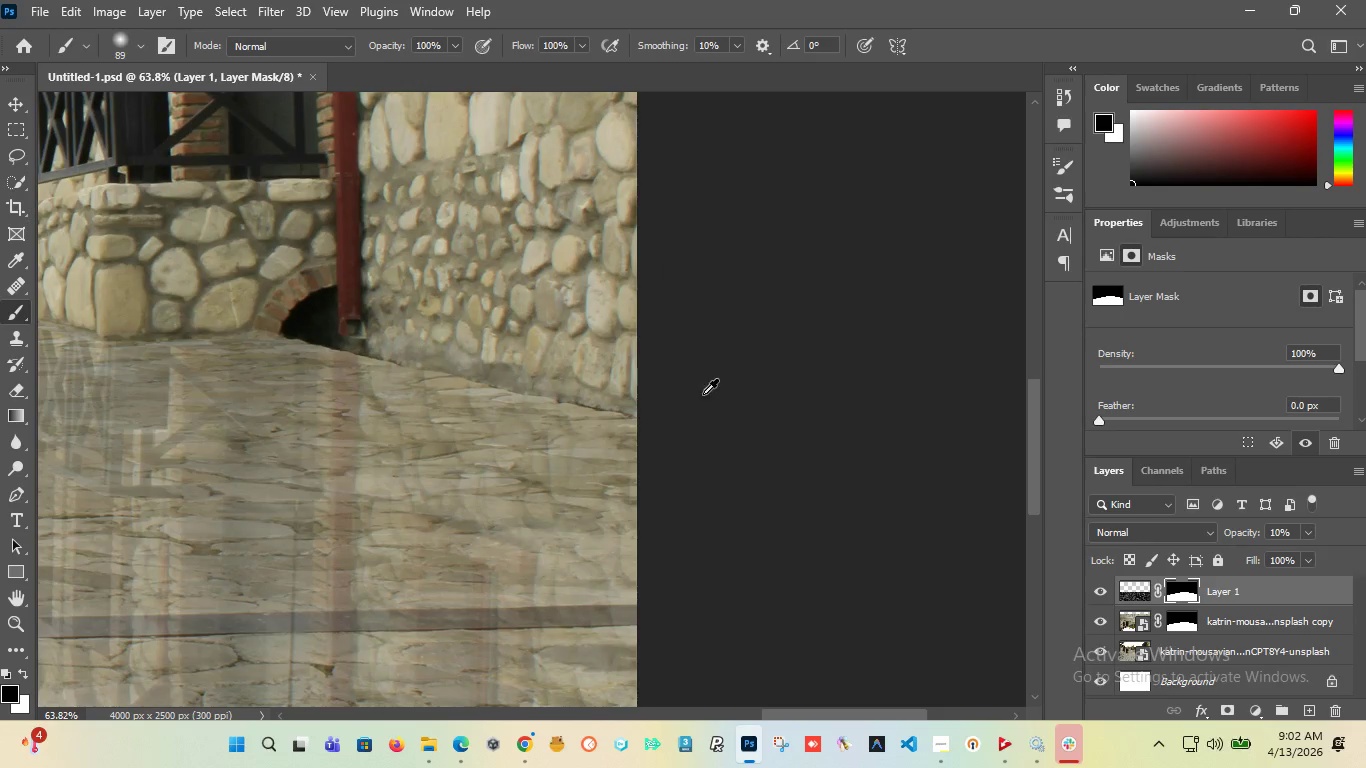 
hold_key(key=AltLeft, duration=1.51)
hold_key(key=AltLeft, duration=1.2)
scroll: coordinate [457, 383], scroll_direction: down, amount: 10.0
 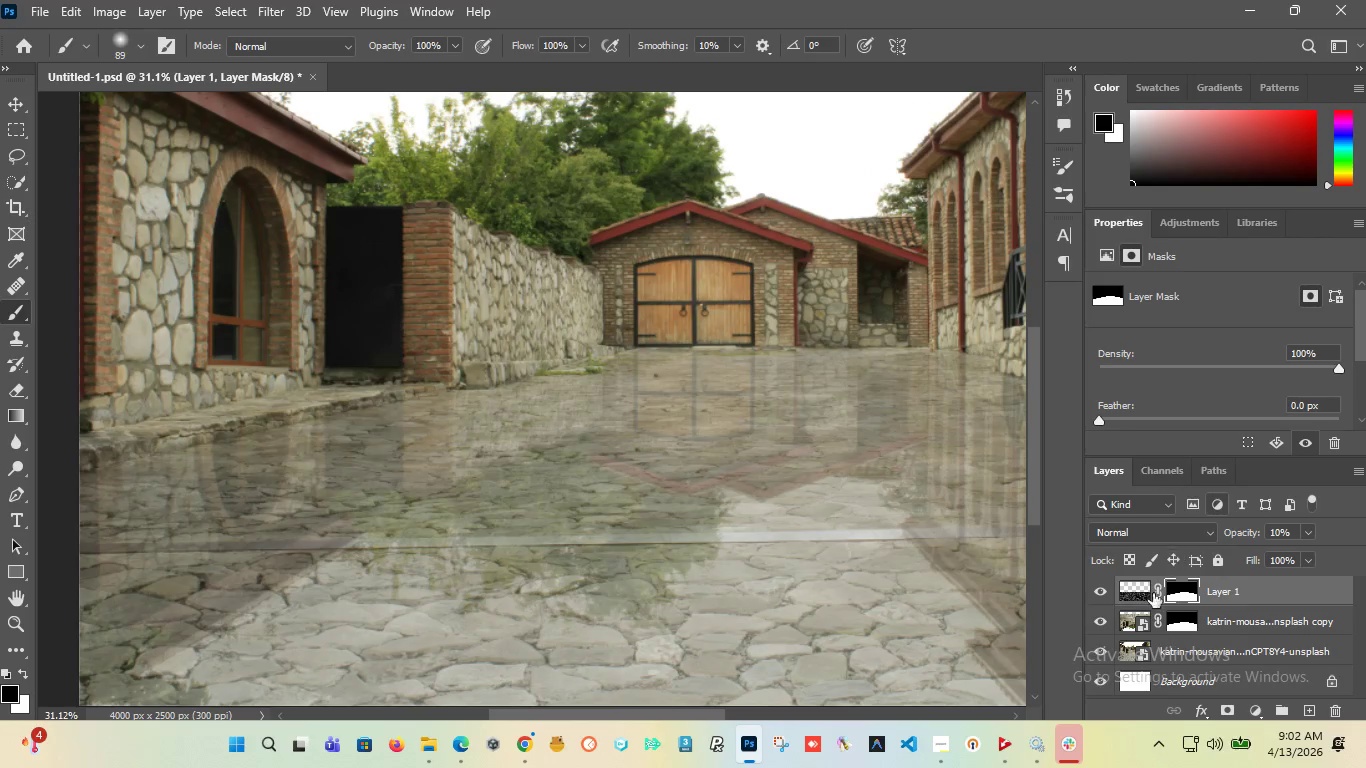 
left_click_drag(start_coordinate=[1293, 529], to_coordinate=[1190, 520])
 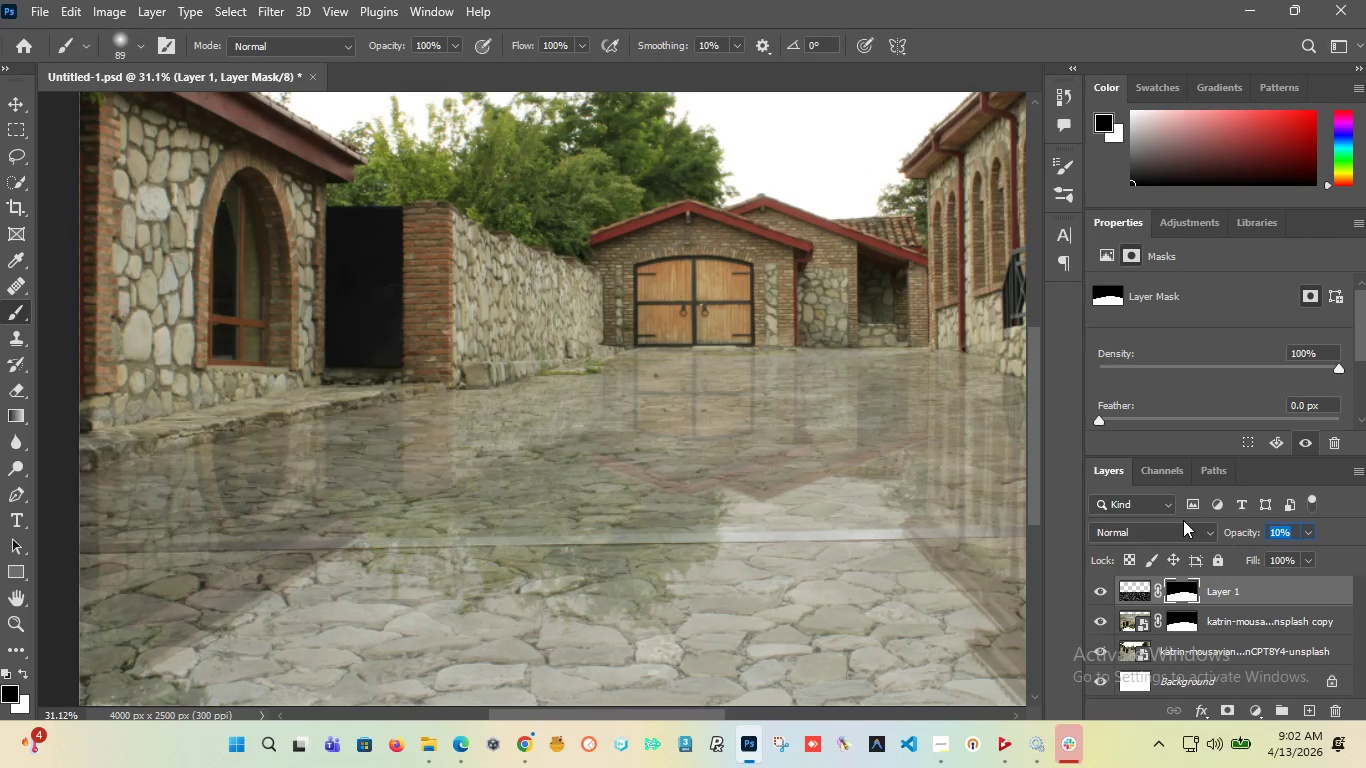 
type(20)
 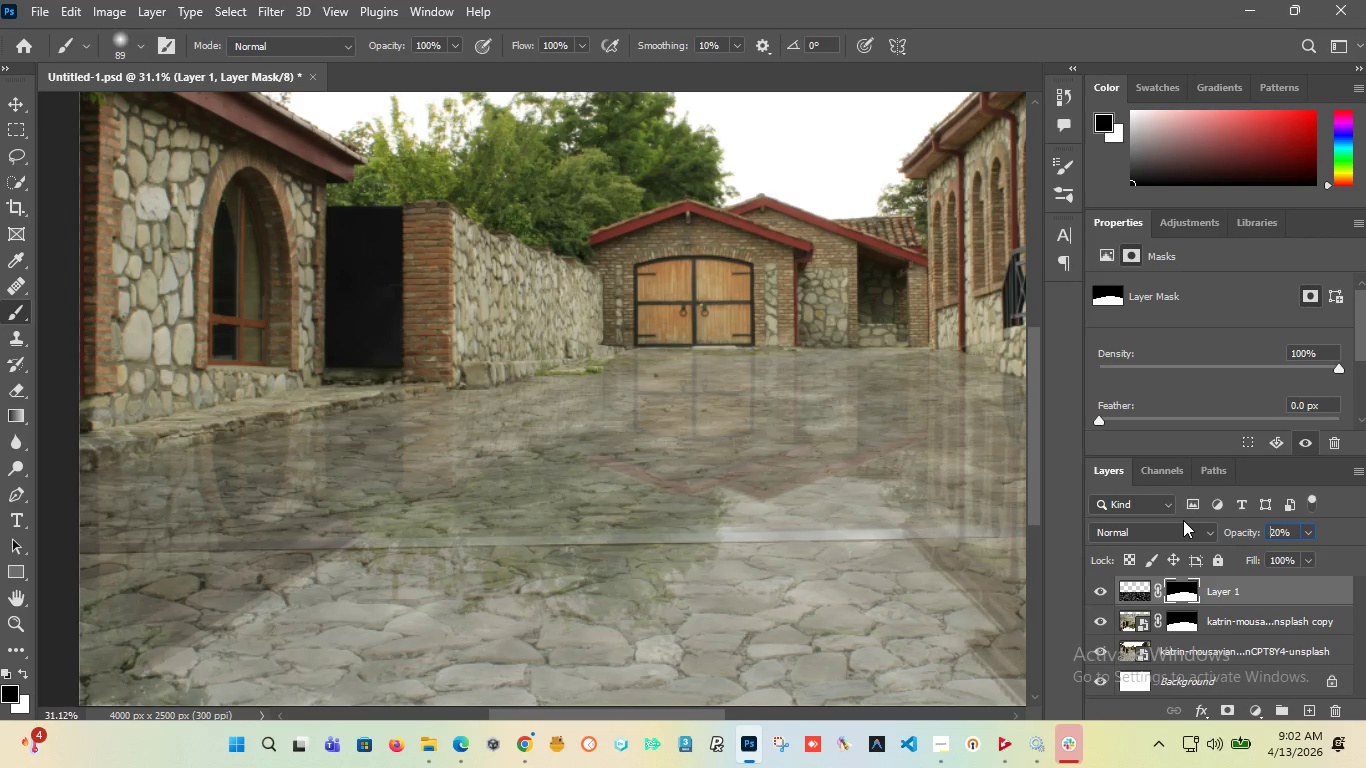 
key(Enter)
 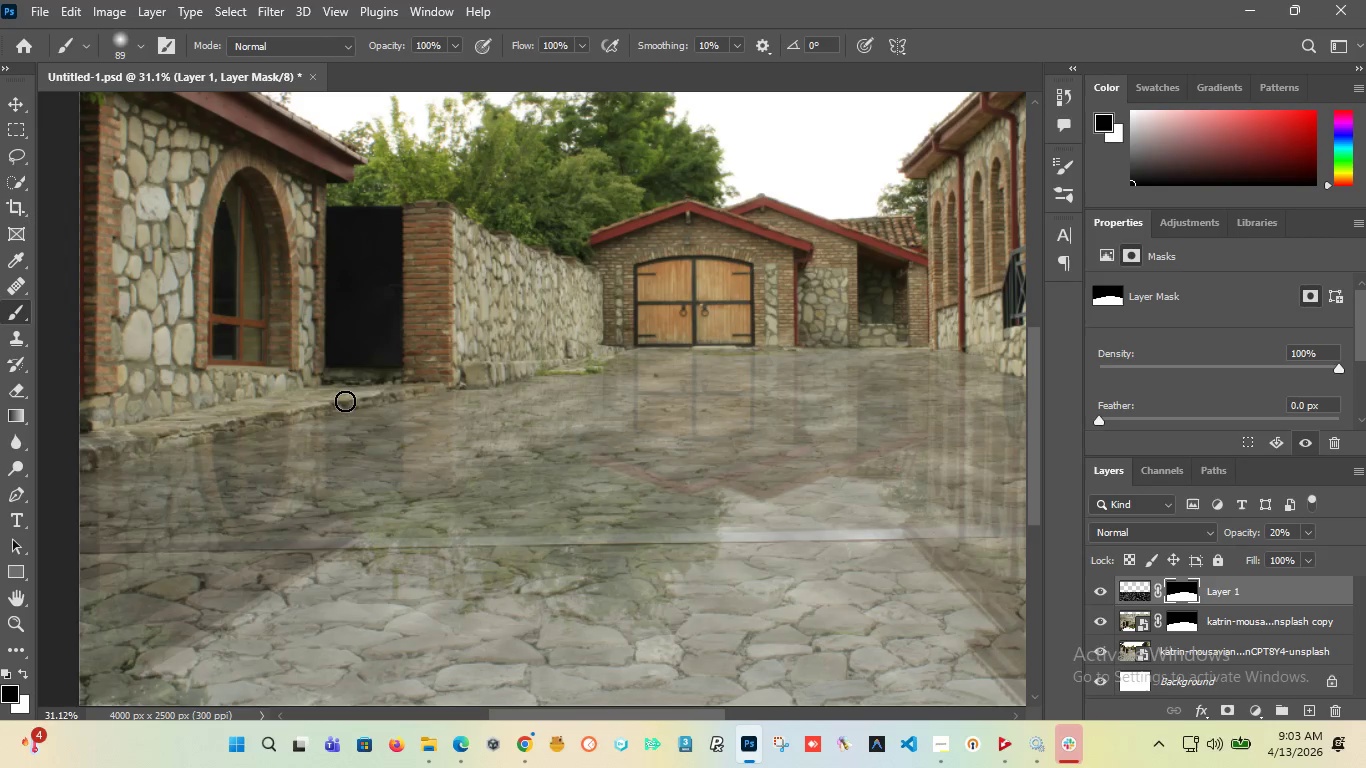 
hold_key(key=AltLeft, duration=1.51)
scroll: coordinate [584, 371], scroll_direction: up, amount: 1.0
 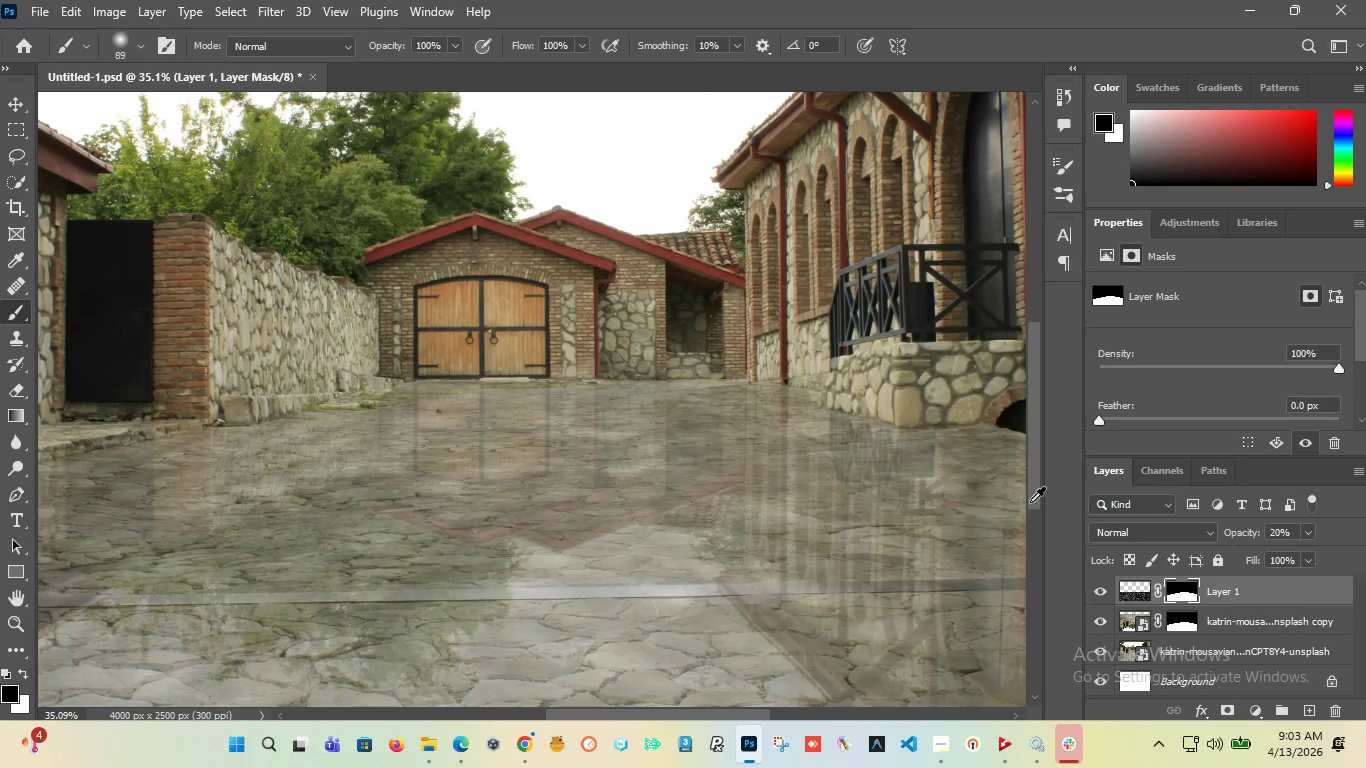 
key(Alt+AltLeft)
 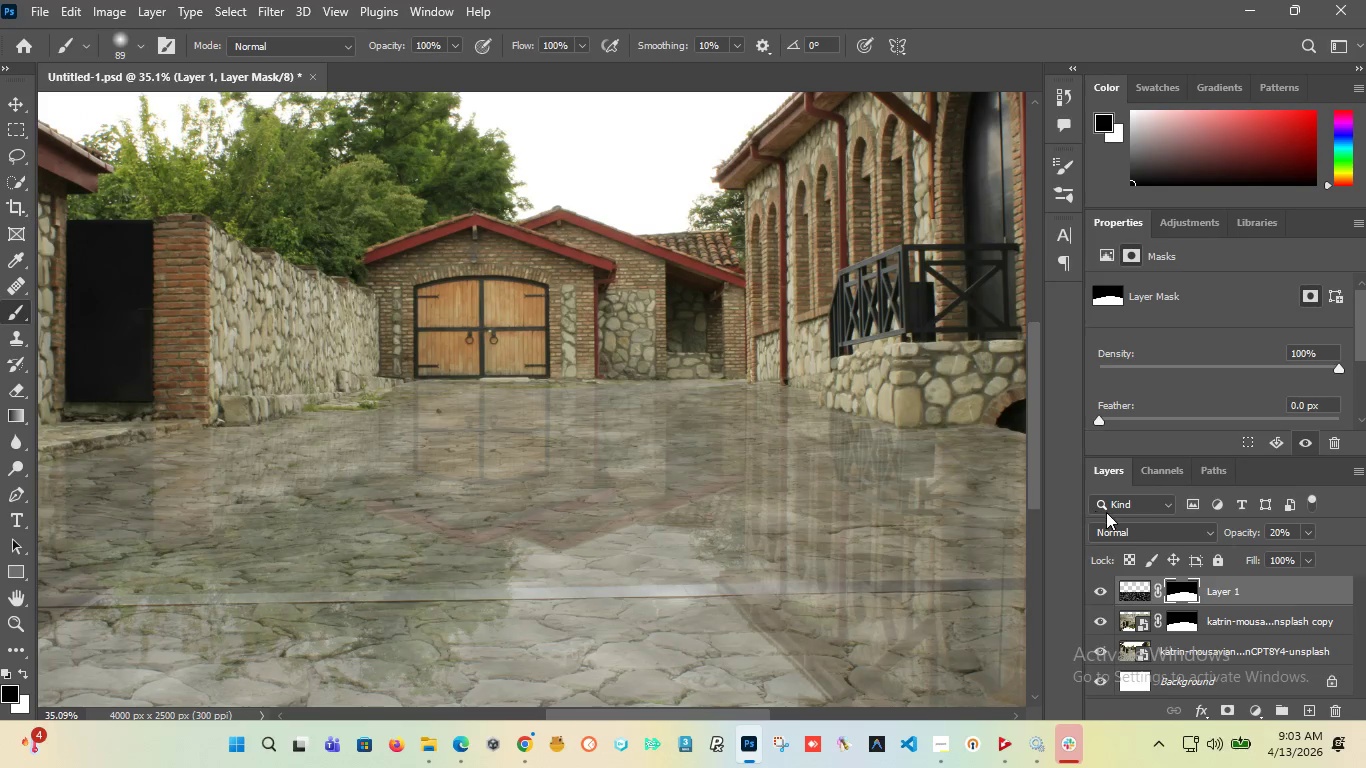 
key(Alt+AltLeft)
 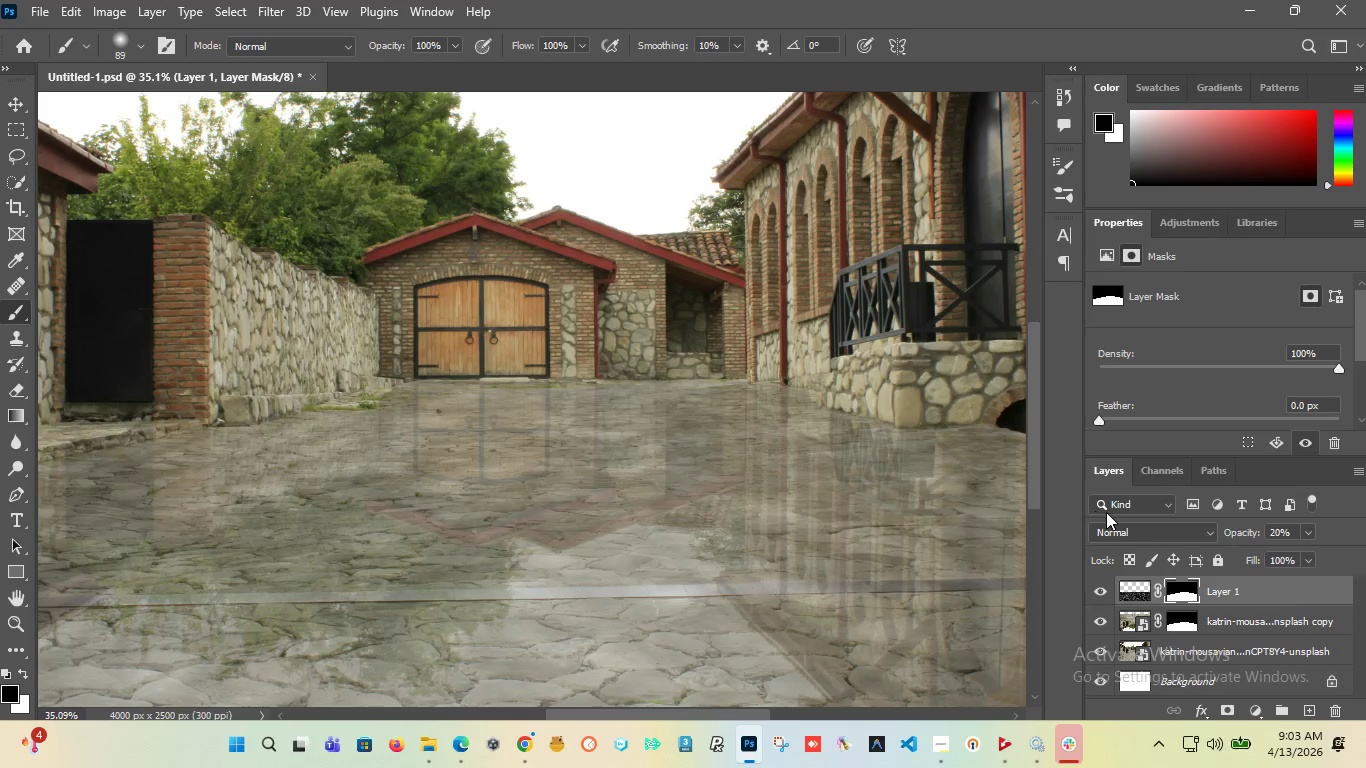 
key(Alt+AltLeft)
 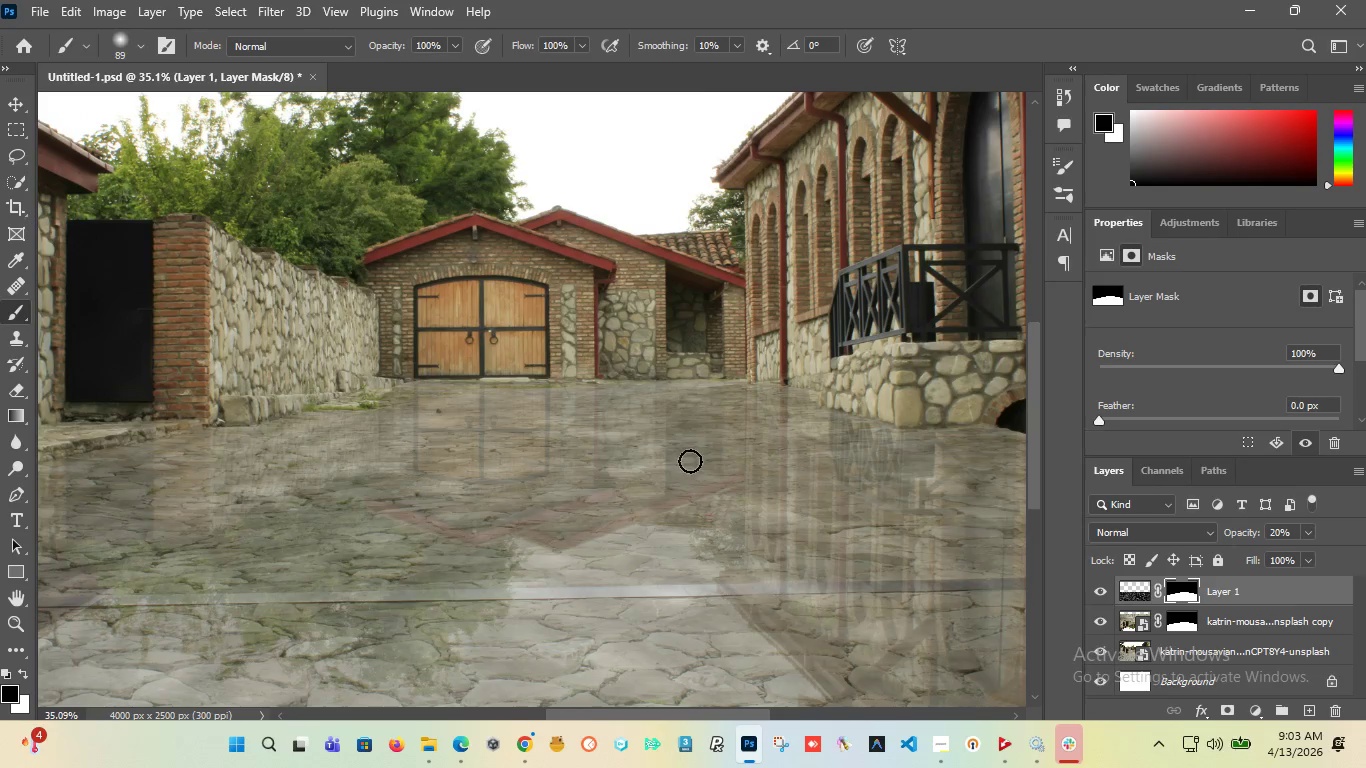 
hold_key(key=AltLeft, duration=1.53)
scroll: coordinate [543, 456], scroll_direction: down, amount: 6.0
 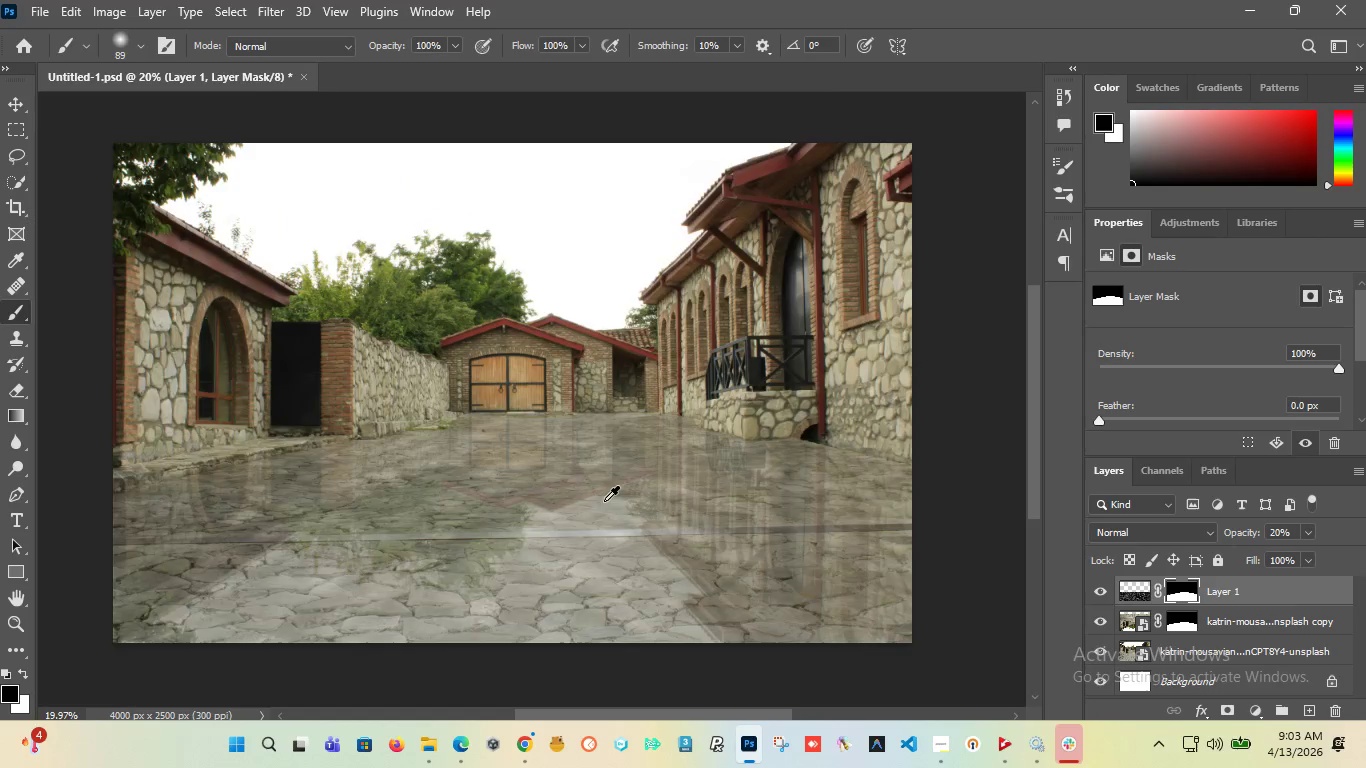 
hold_key(key=AltLeft, duration=1.5)
 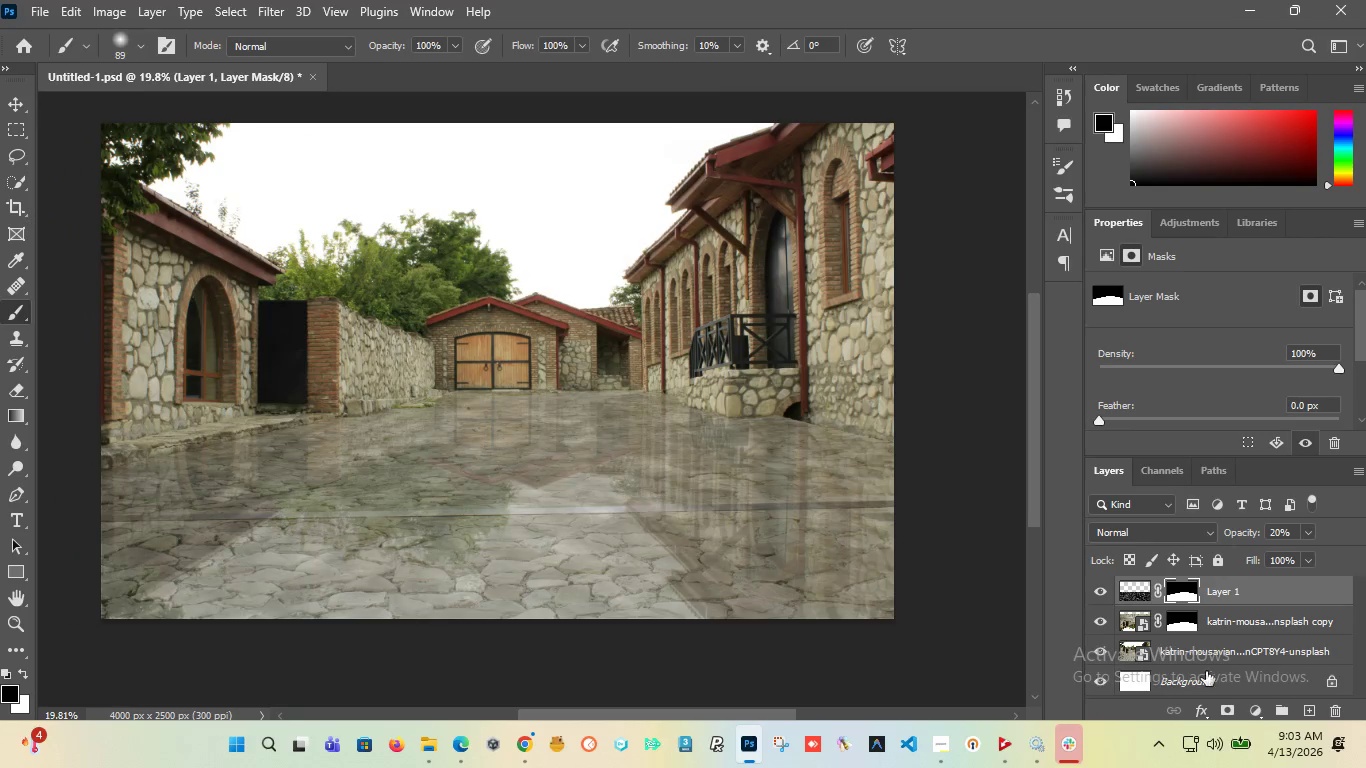 
scroll: coordinate [595, 579], scroll_direction: up, amount: 10.0
 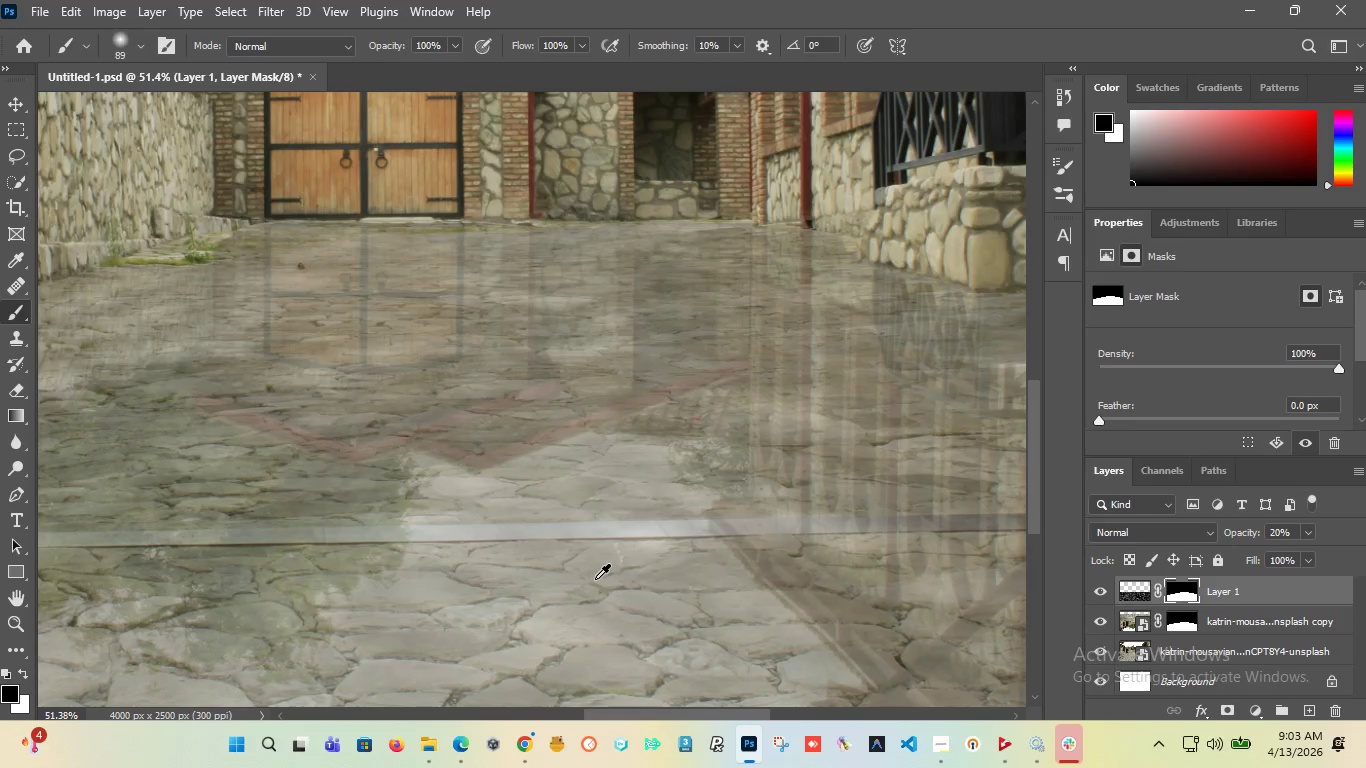 
hold_key(key=AltLeft, duration=0.72)
scroll: coordinate [574, 495], scroll_direction: down, amount: 10.0
 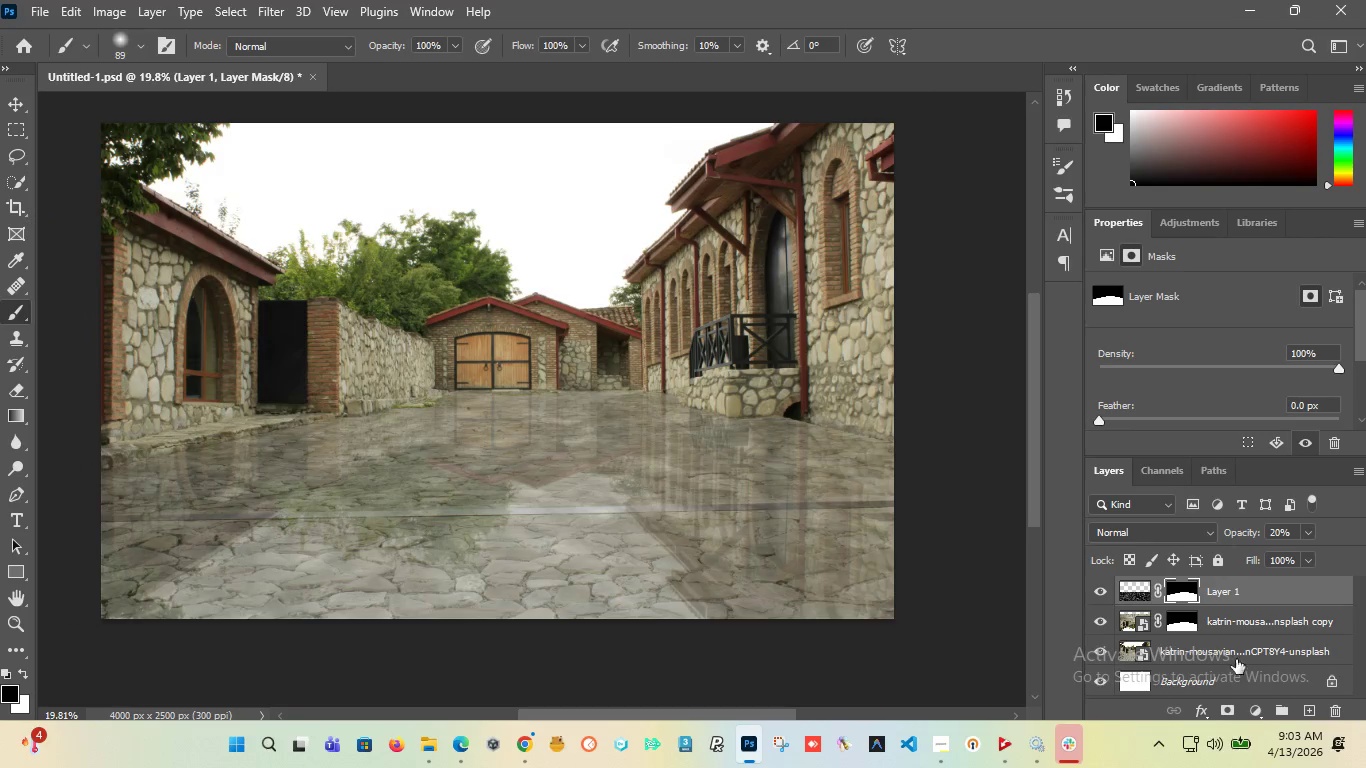 
left_click([1182, 589])
 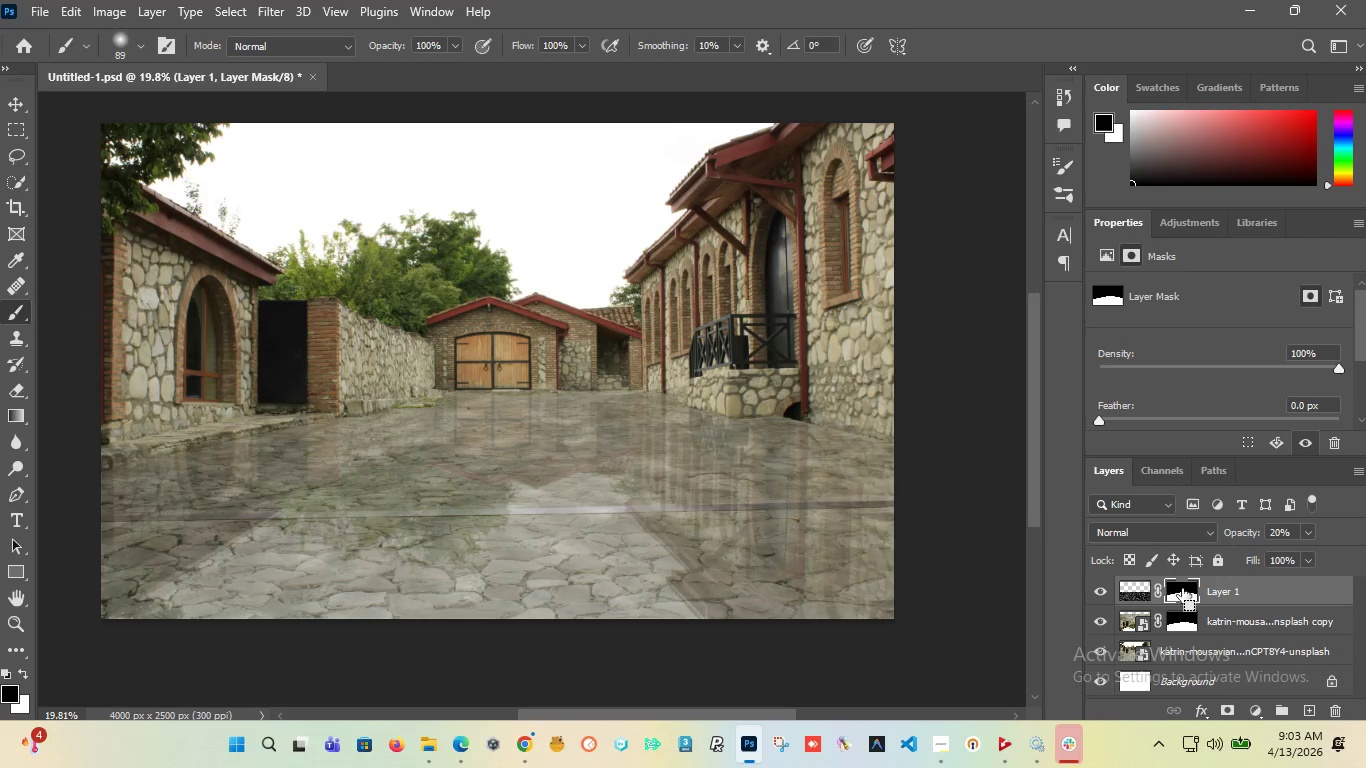 
hold_key(key=ControlLeft, duration=0.72)
left_click([1182, 589])
 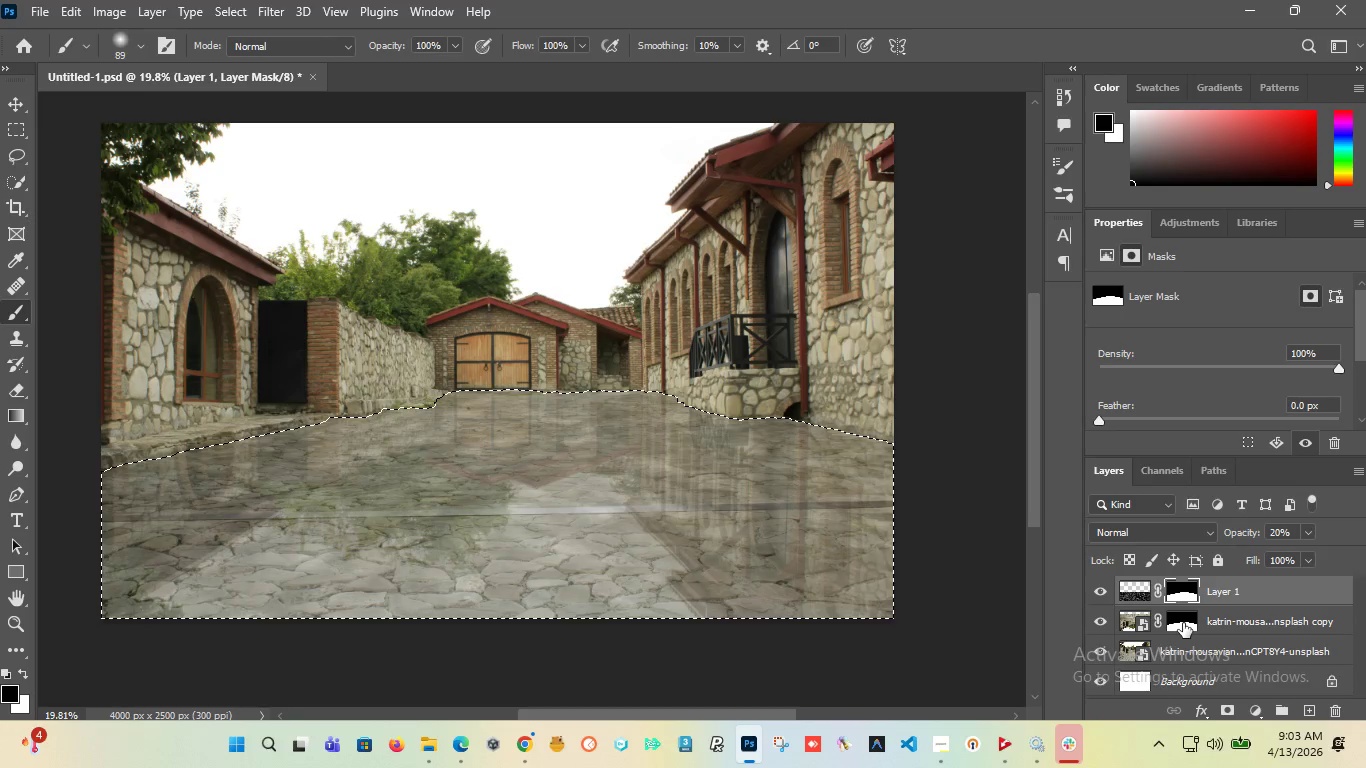 
left_click([1183, 623])
 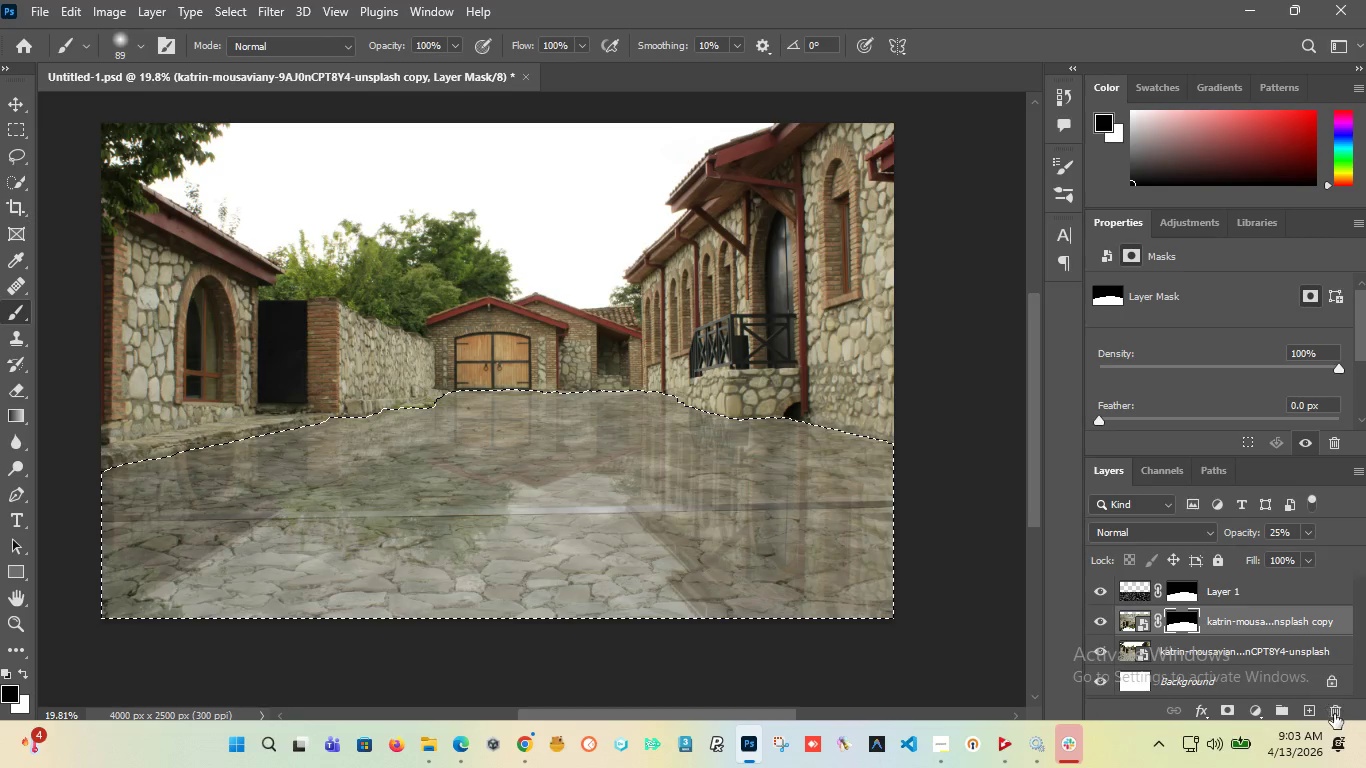 
left_click([1335, 715])
 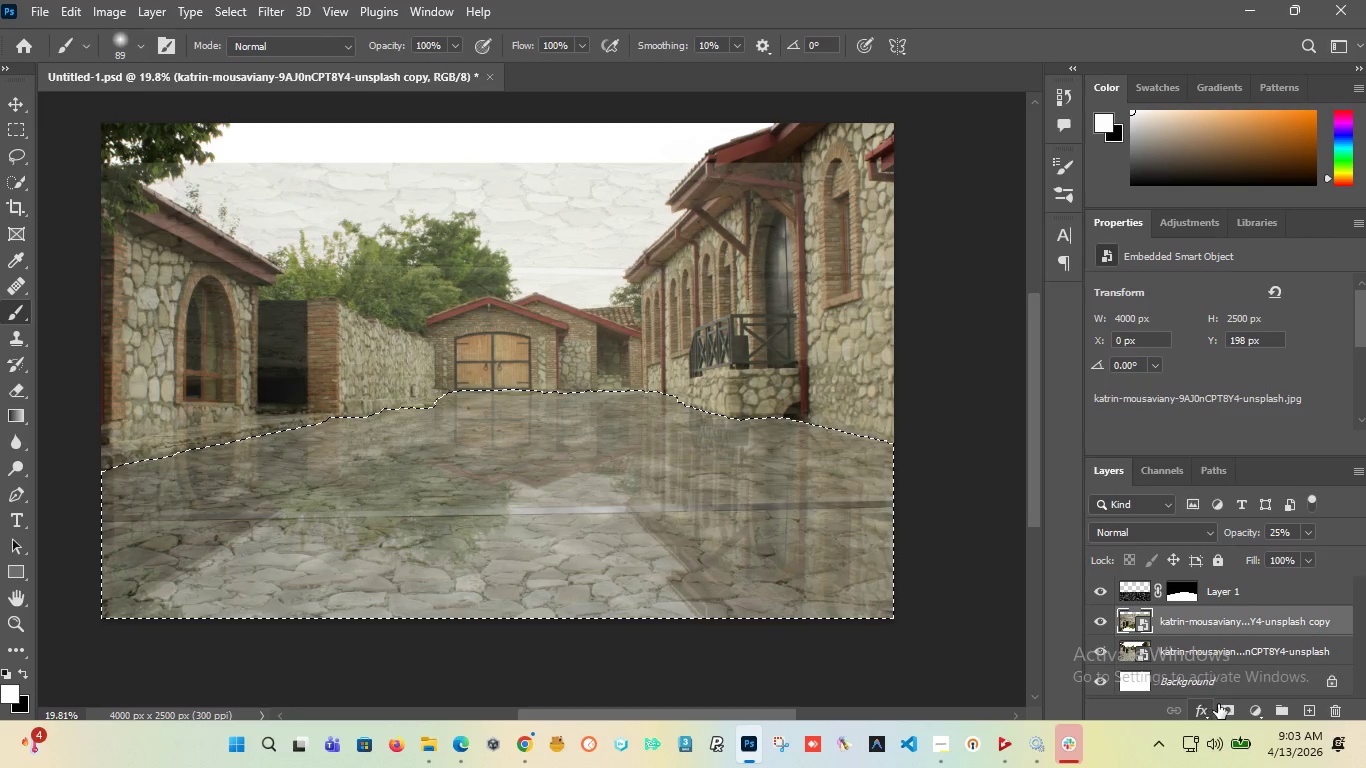 
left_click([1225, 704])
 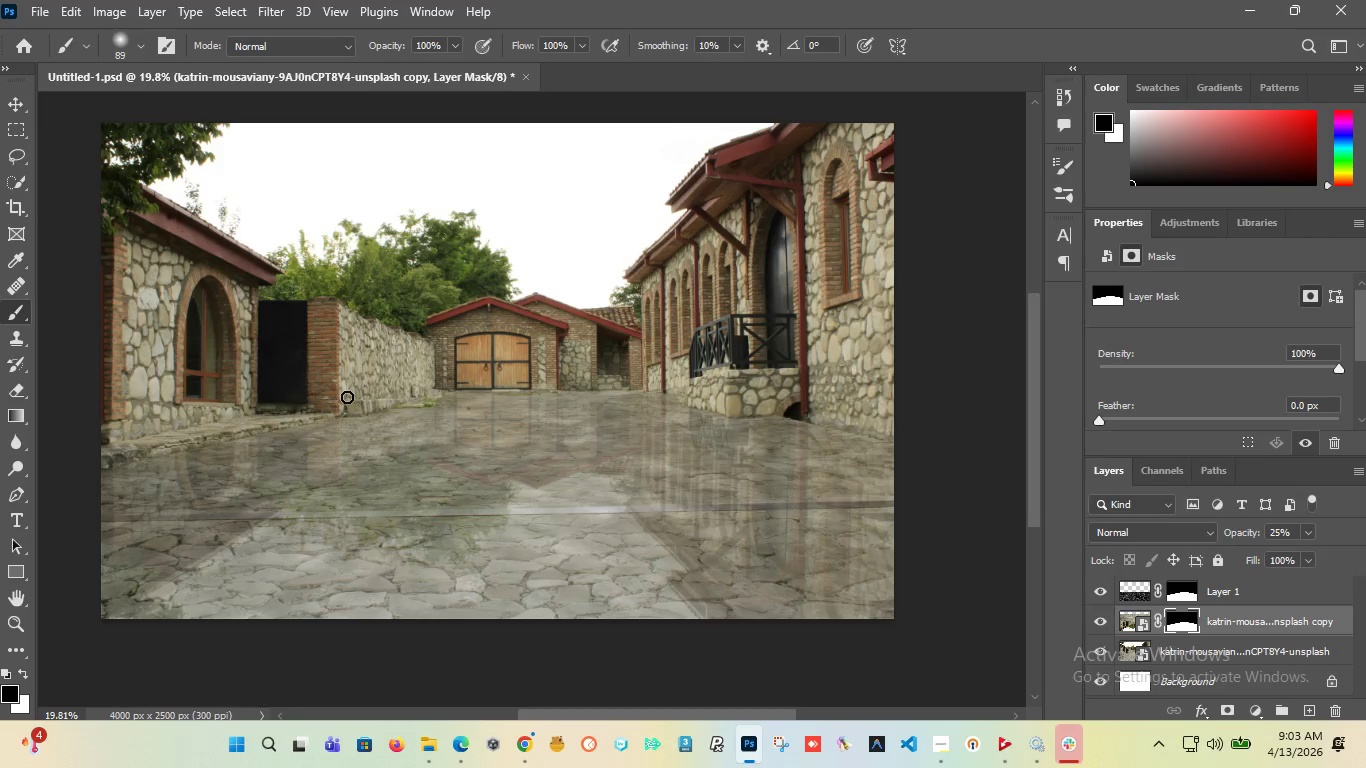 
hold_key(key=AltLeft, duration=1.53)
hold_key(key=AltLeft, duration=1.53)
scroll: coordinate [468, 371], scroll_direction: up, amount: 20.0
 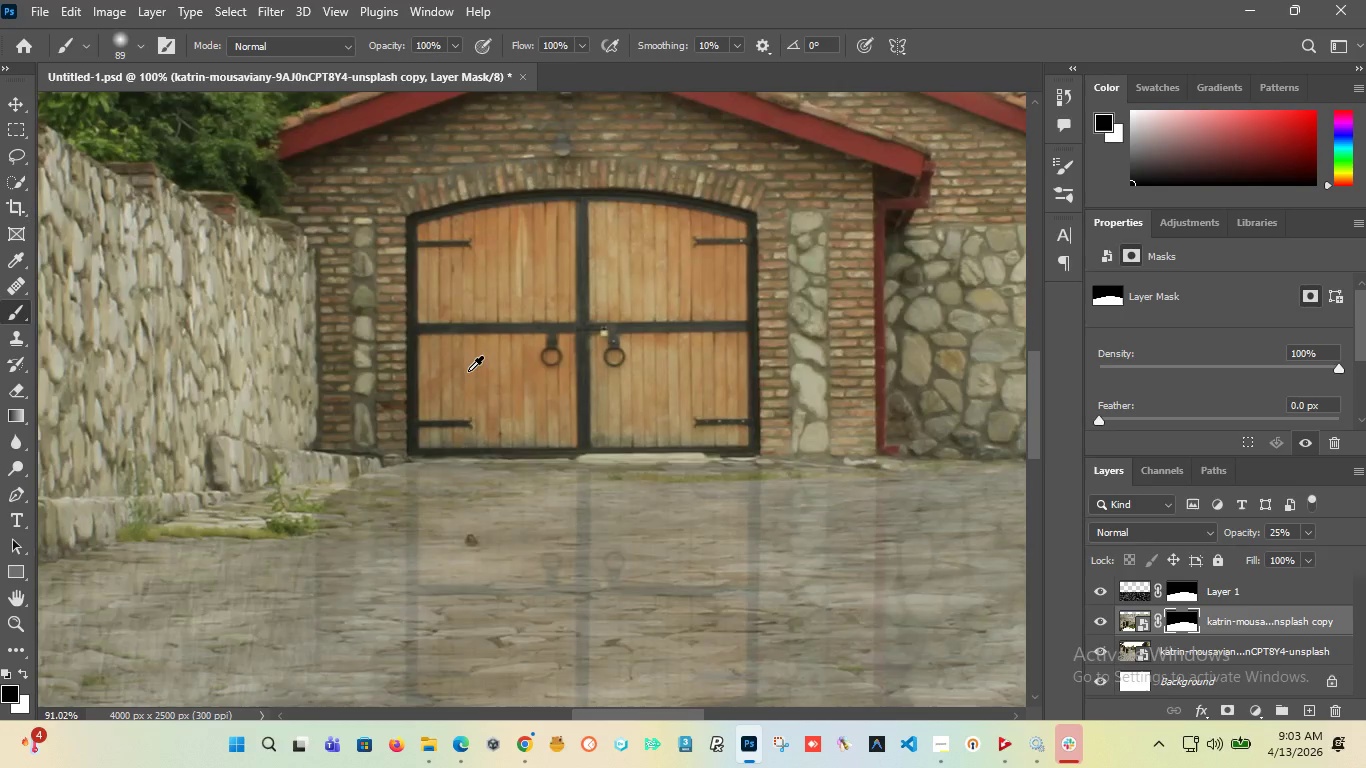 
hold_key(key=AltLeft, duration=1.5)
 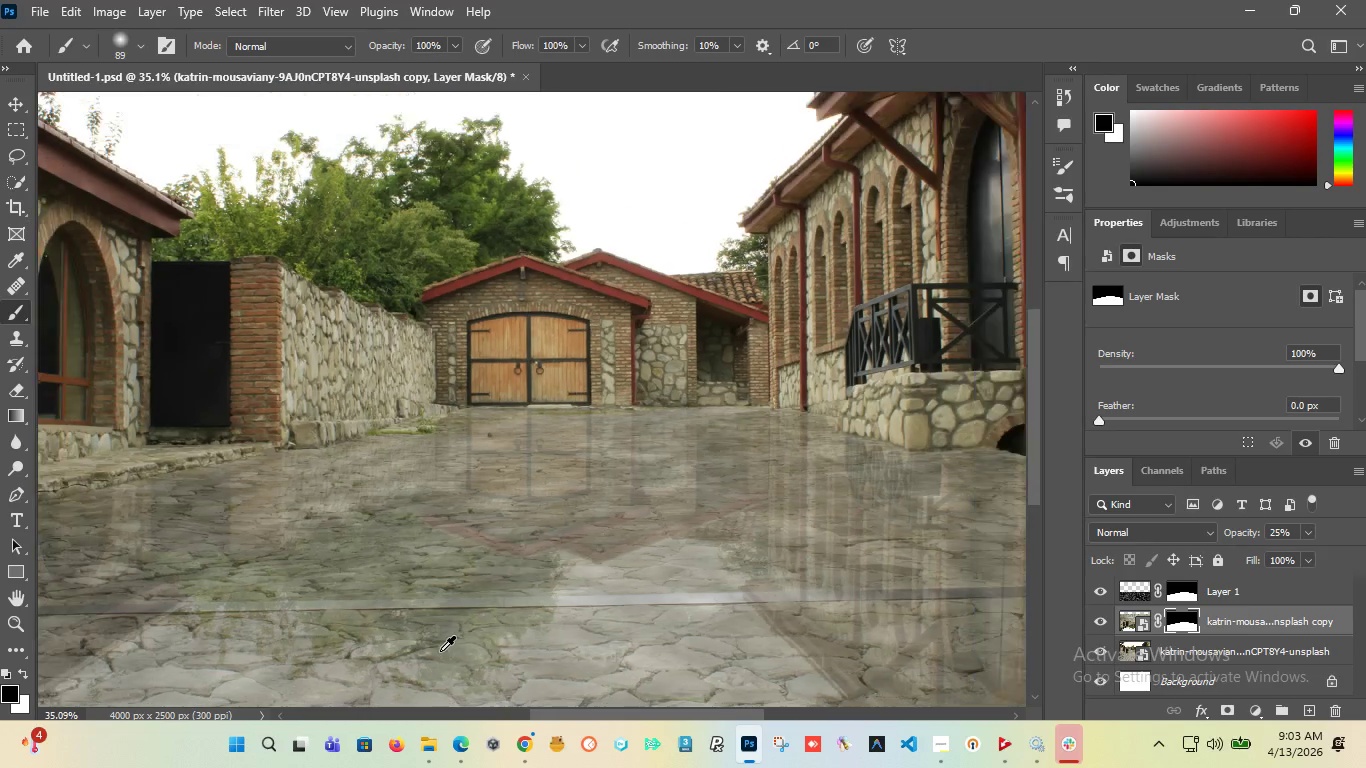 
scroll: coordinate [468, 371], scroll_direction: down, amount: 6.0
 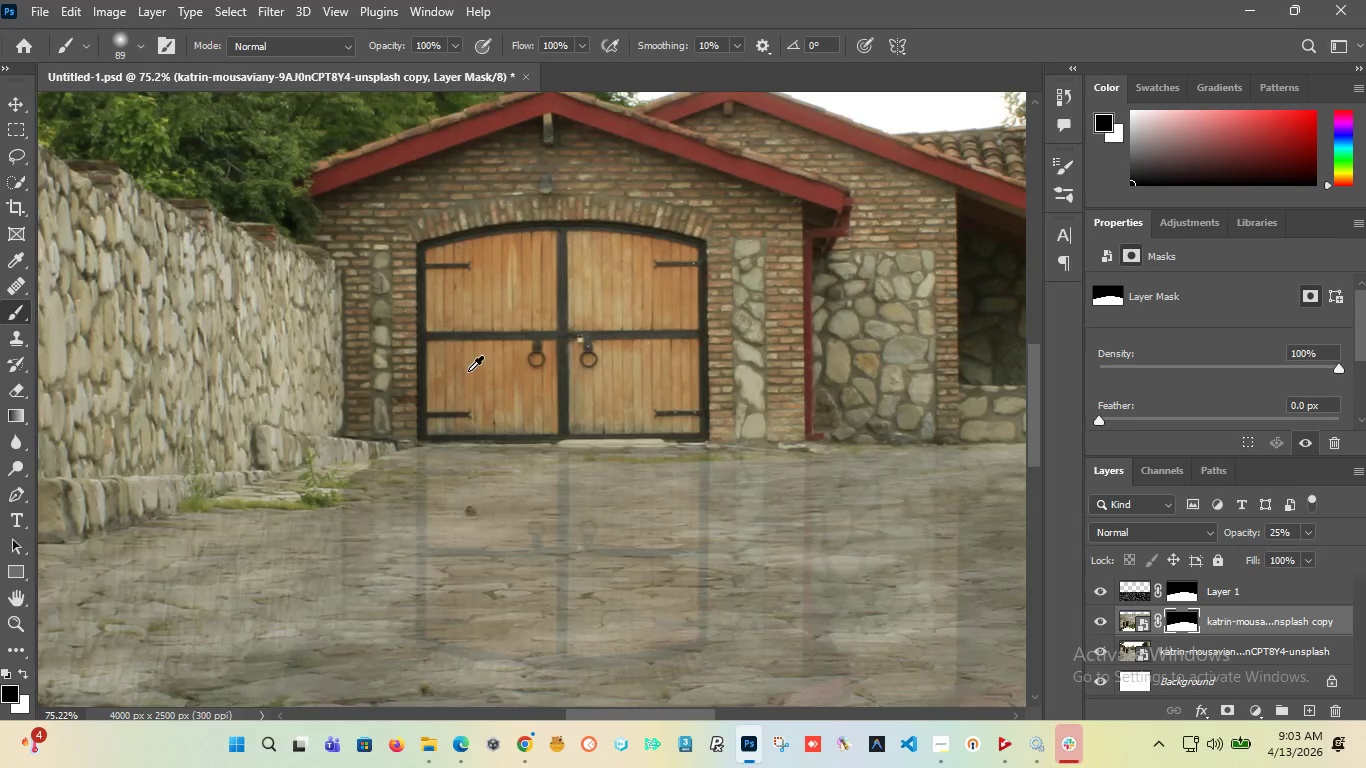 
hold_key(key=AltLeft, duration=1.06)
 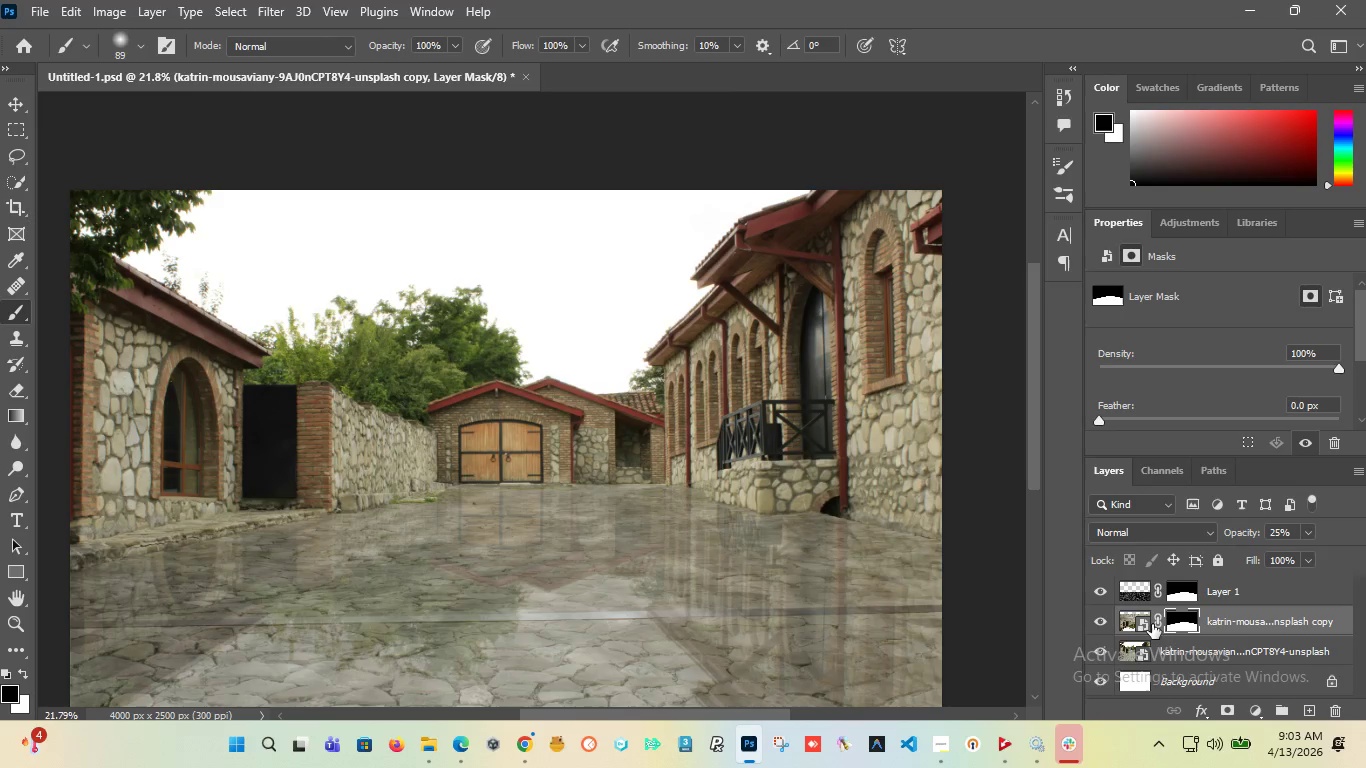 
scroll: coordinate [480, 478], scroll_direction: down, amount: 12.0
 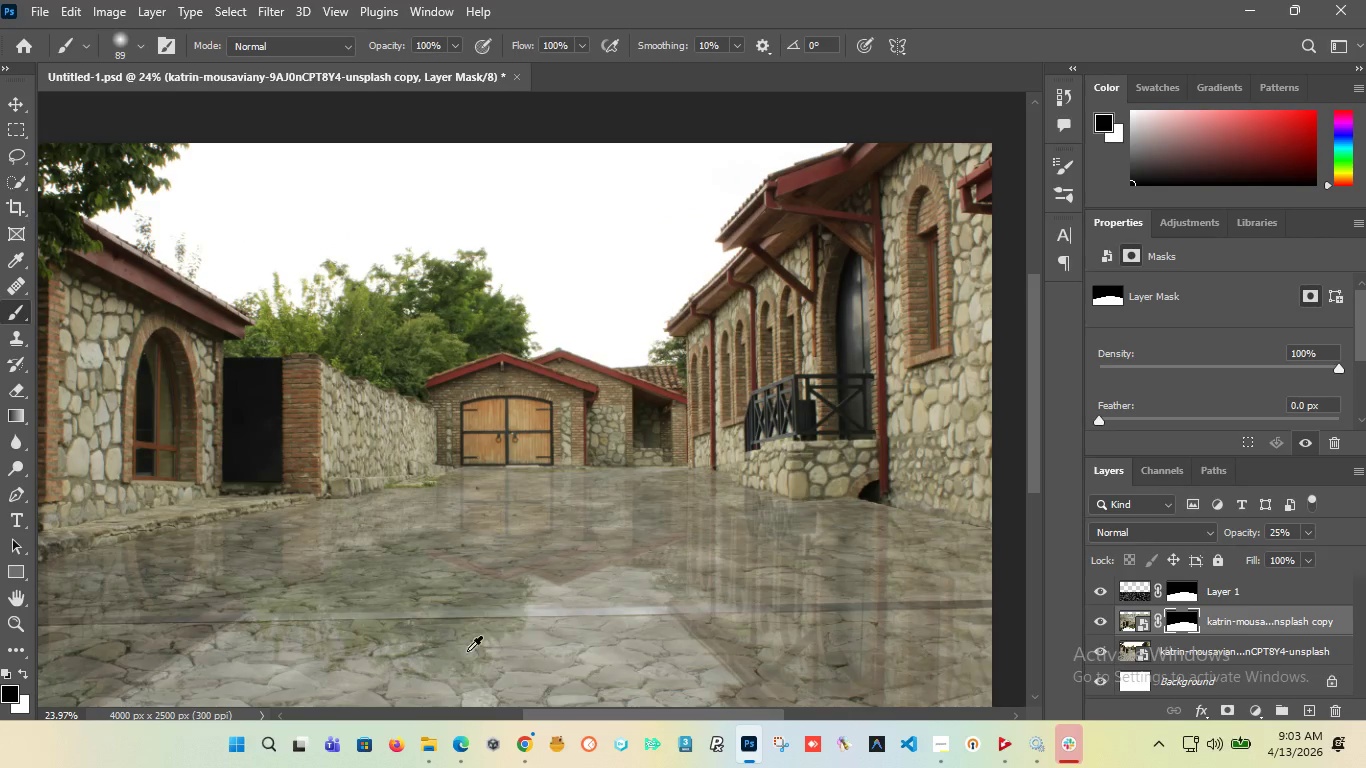 
scroll: coordinate [440, 651], scroll_direction: up, amount: 4.0
 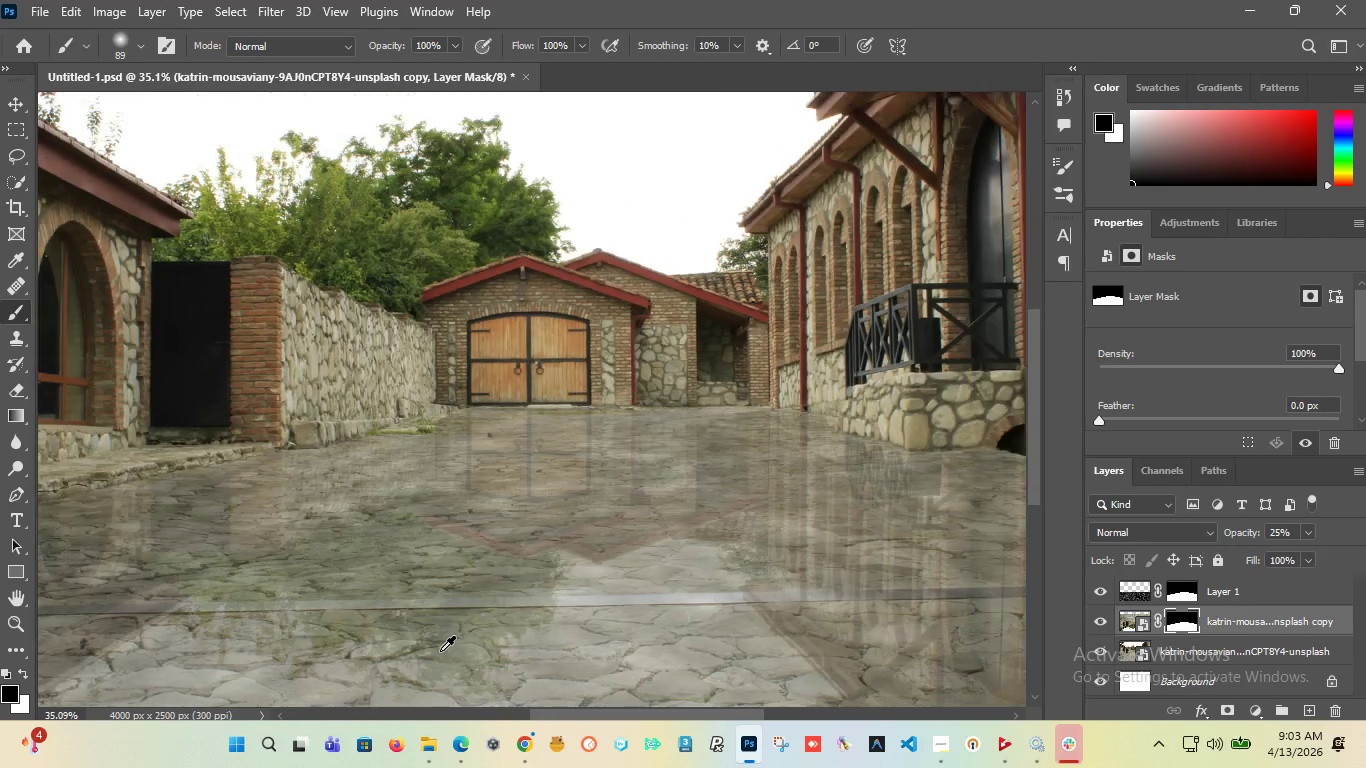 
scroll: coordinate [440, 651], scroll_direction: down, amount: 5.0
 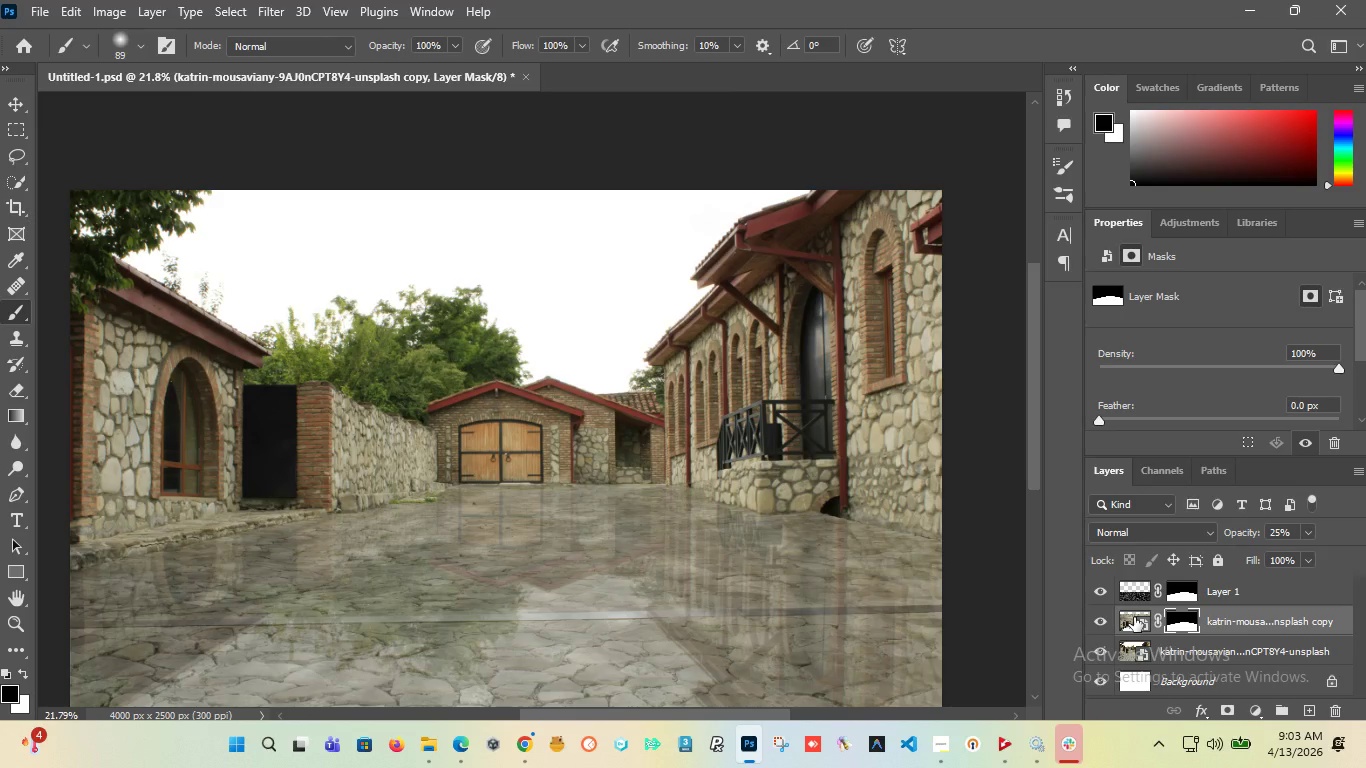 
left_click([1125, 617])
 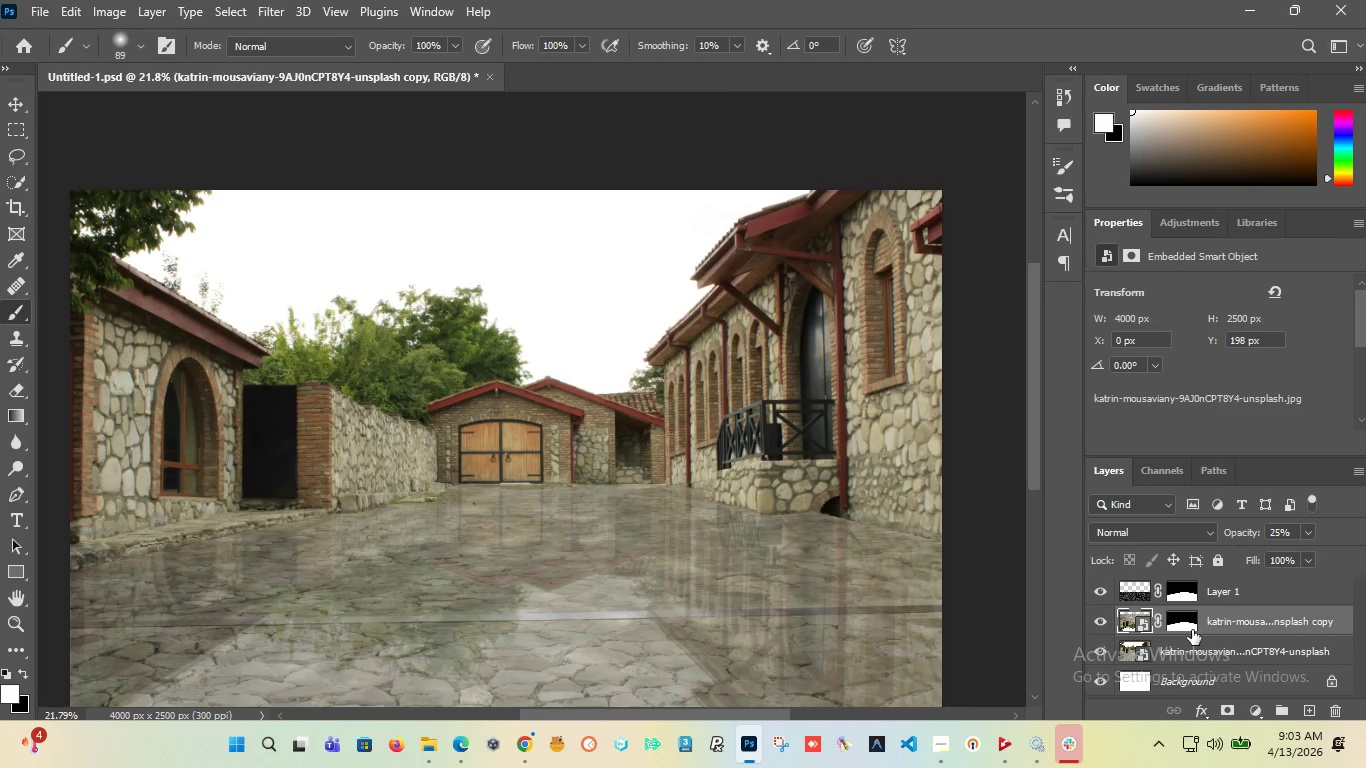 
left_click([1183, 628])
 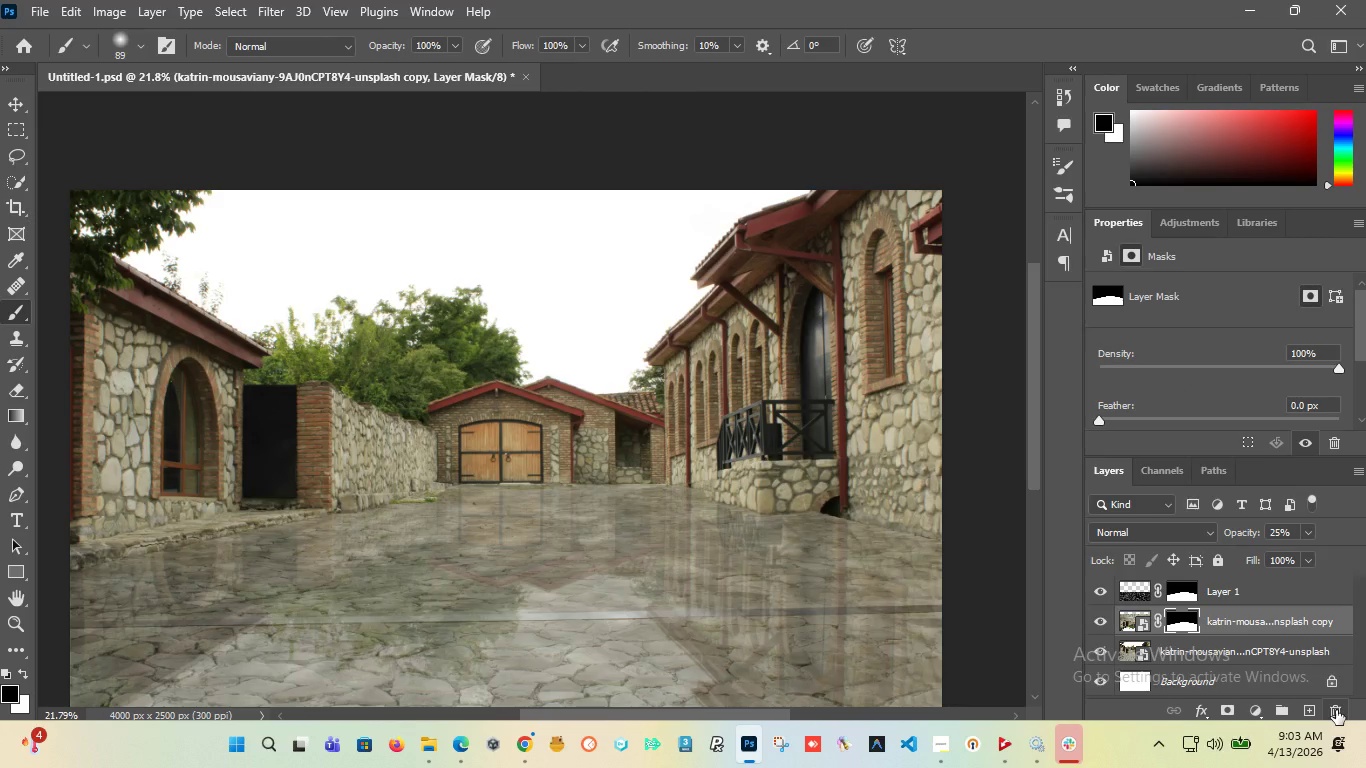 
wait(5.36)
 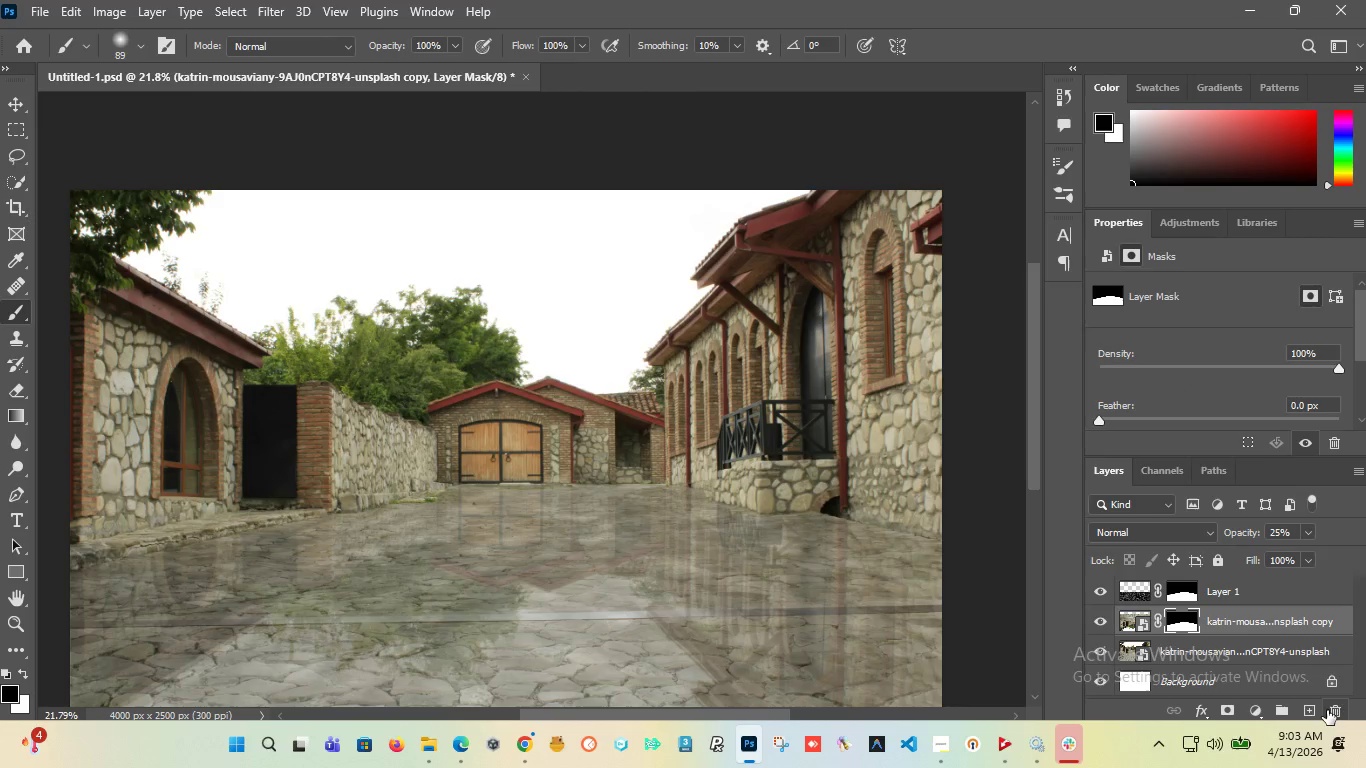 
left_click([1336, 710])
 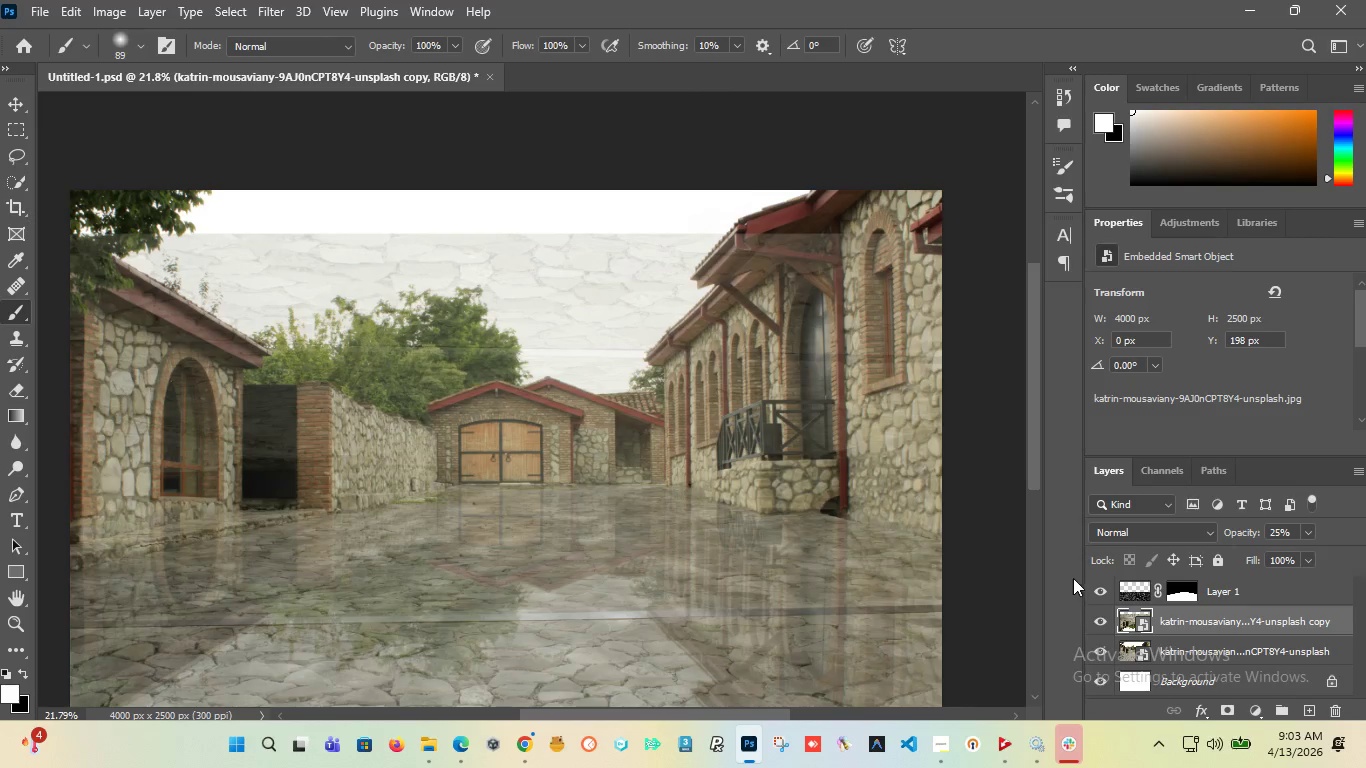 
hold_key(key=ControlLeft, duration=0.55)
 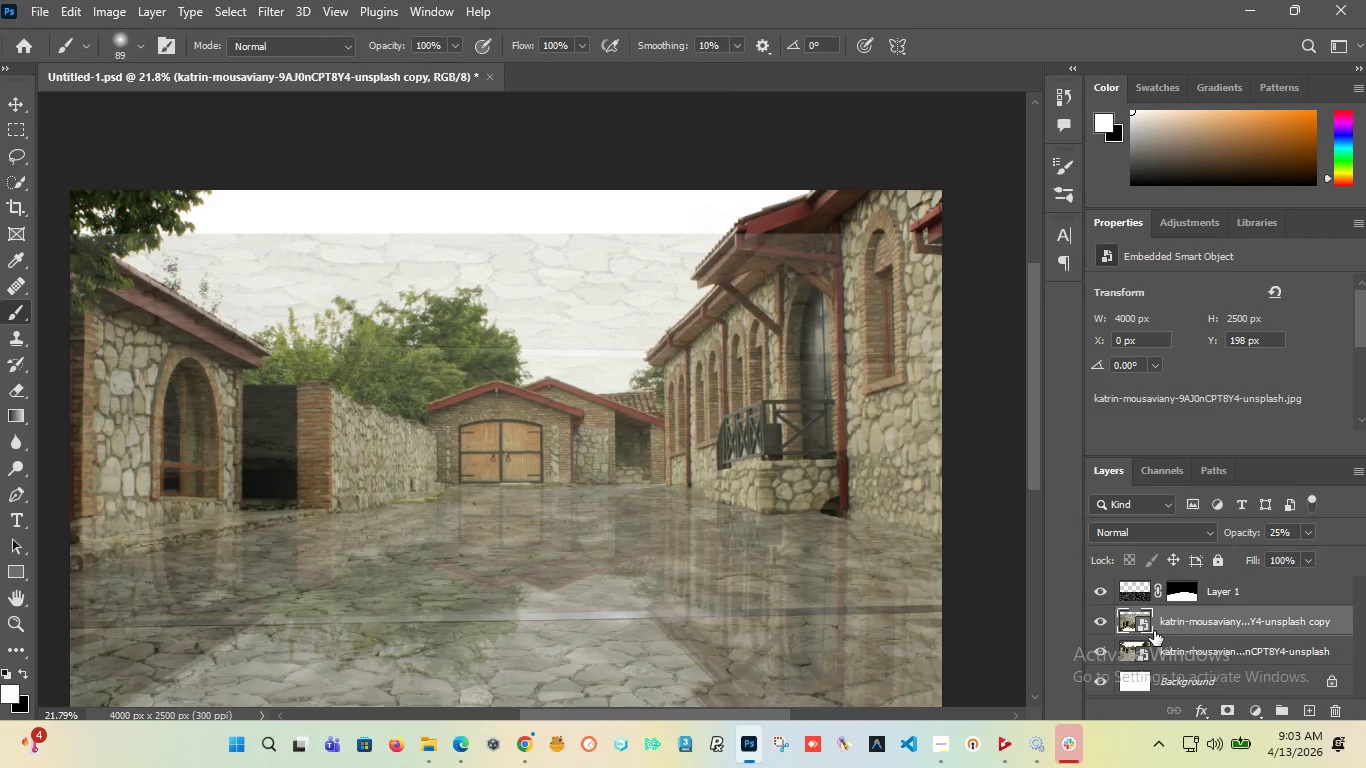 
key(Control+Shift+ShiftLeft)
 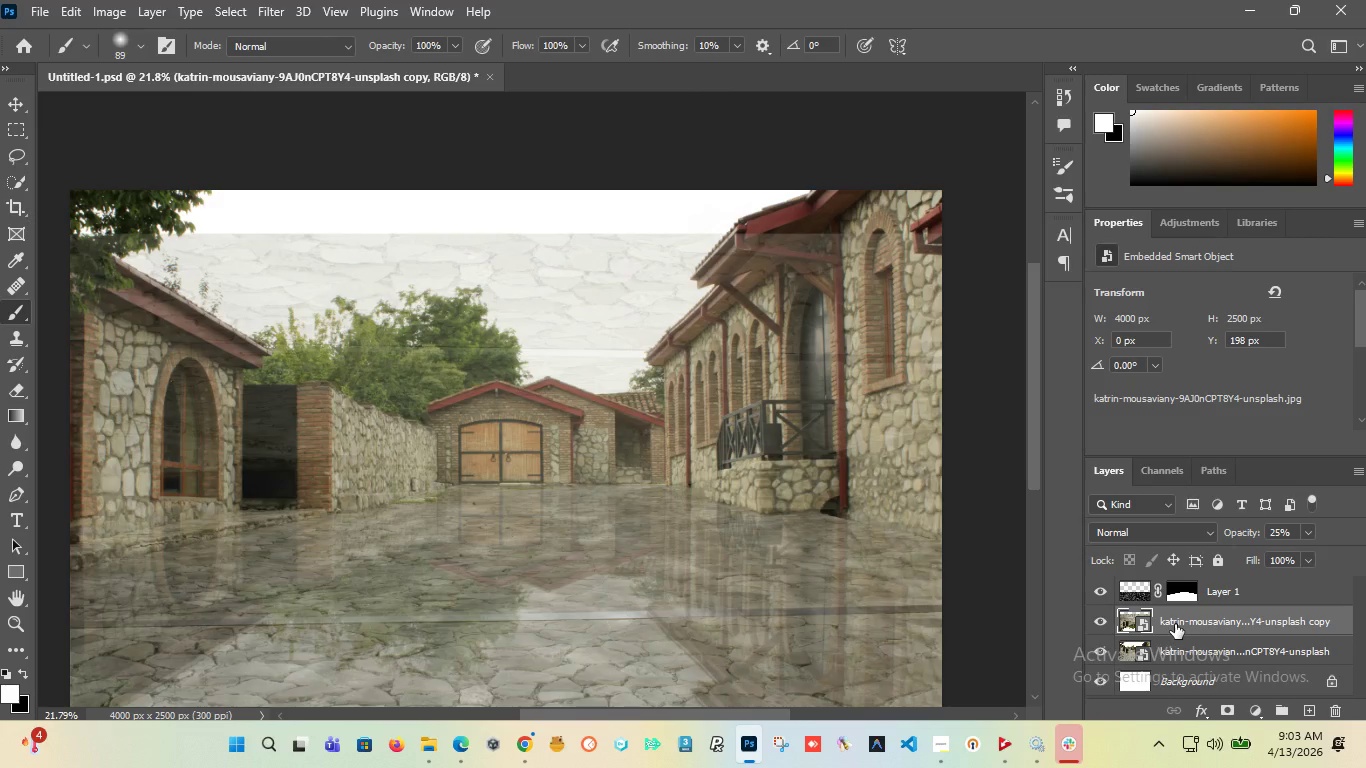 
right_click([1175, 624])
 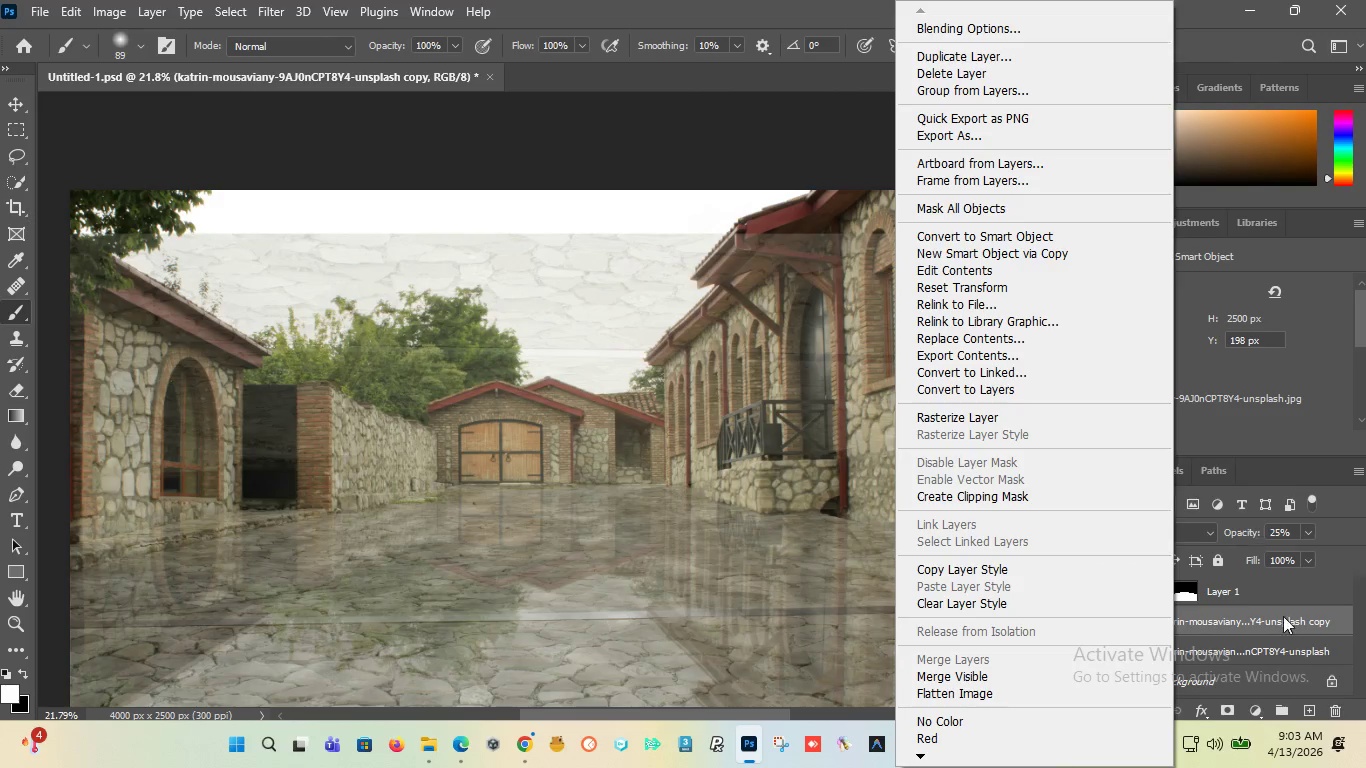 
left_click([1365, 625])
 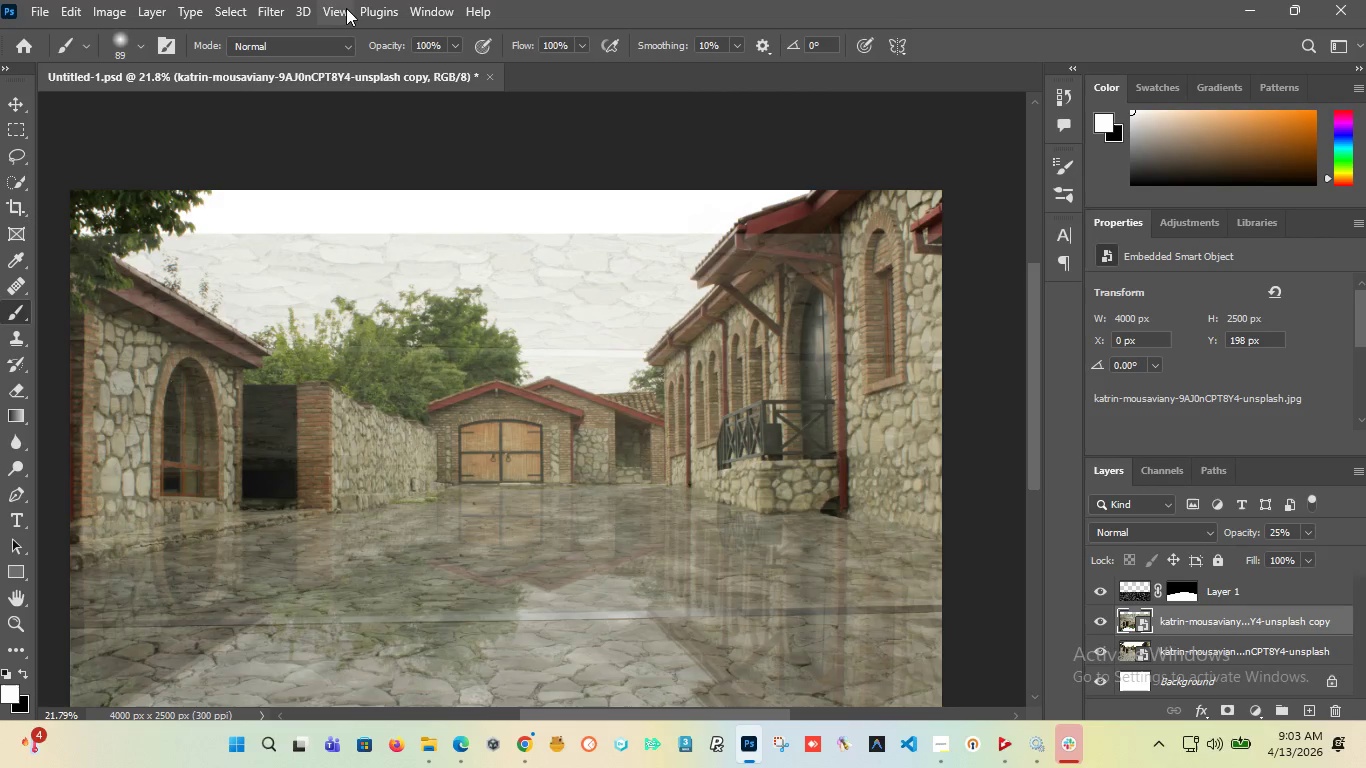 
left_click([274, 10])
 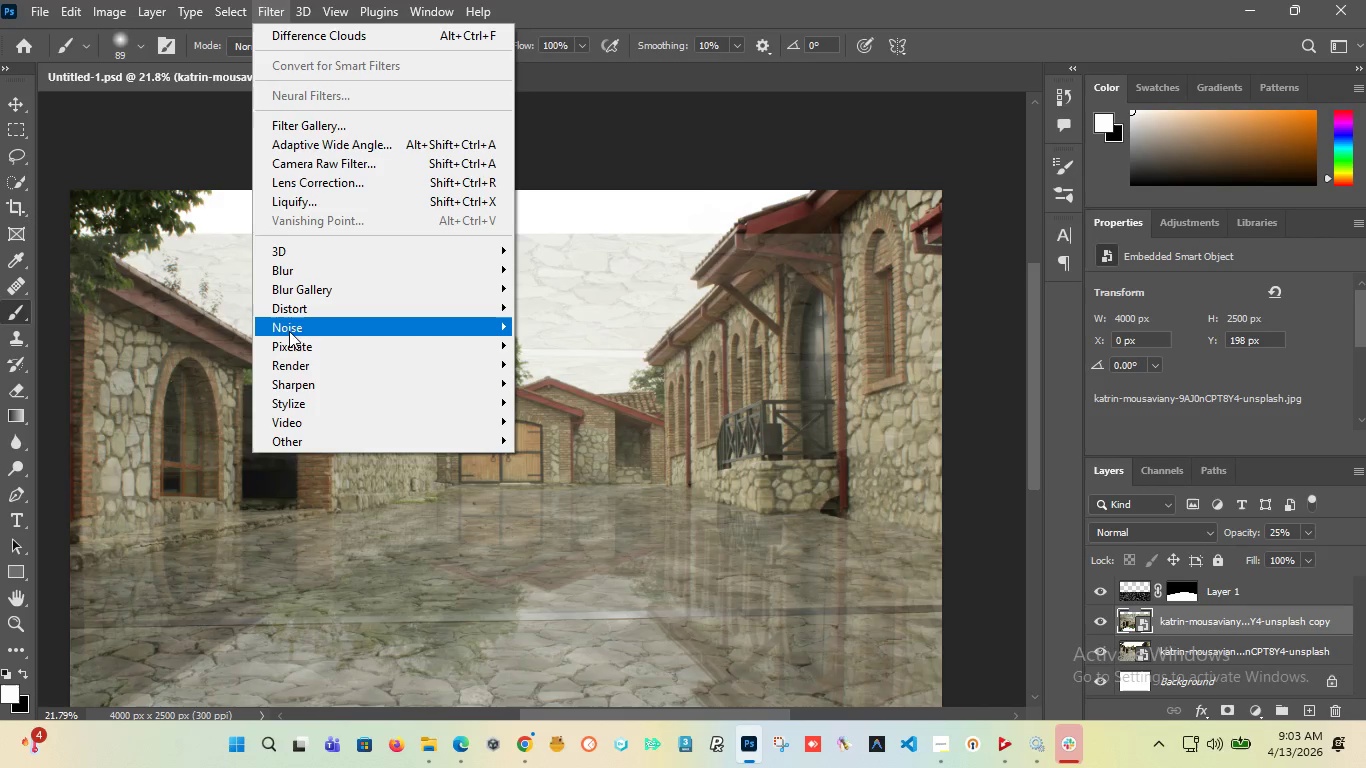 
mouse_move([356, 308])
 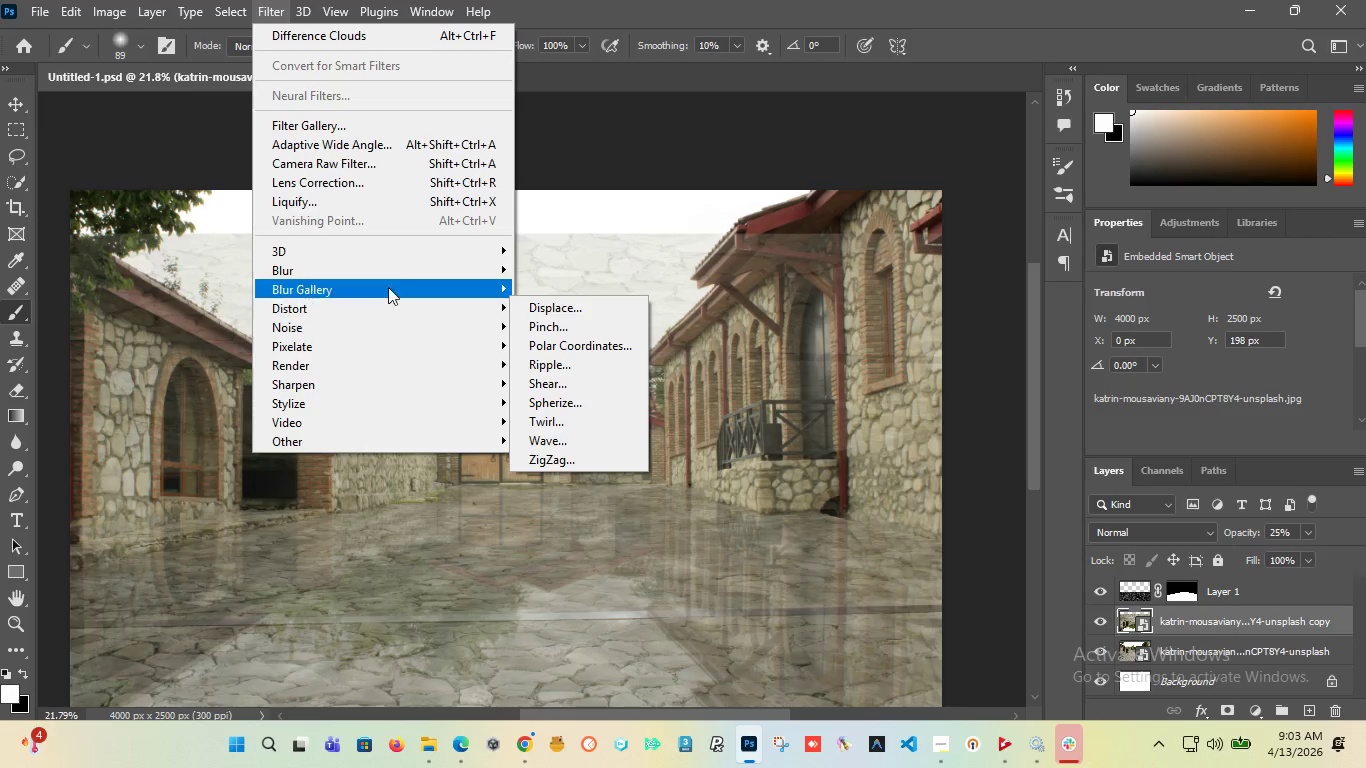 
mouse_move([399, 279])
 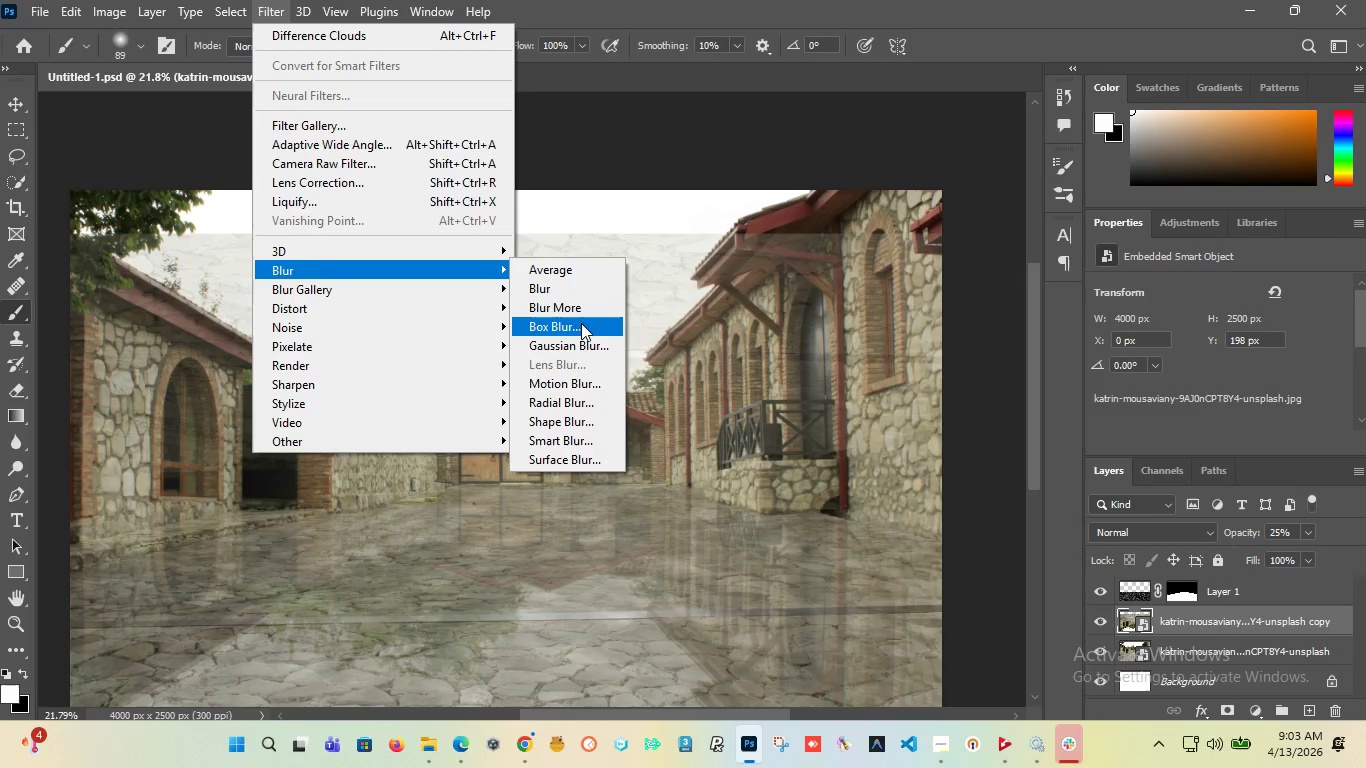 
left_click([580, 343])
 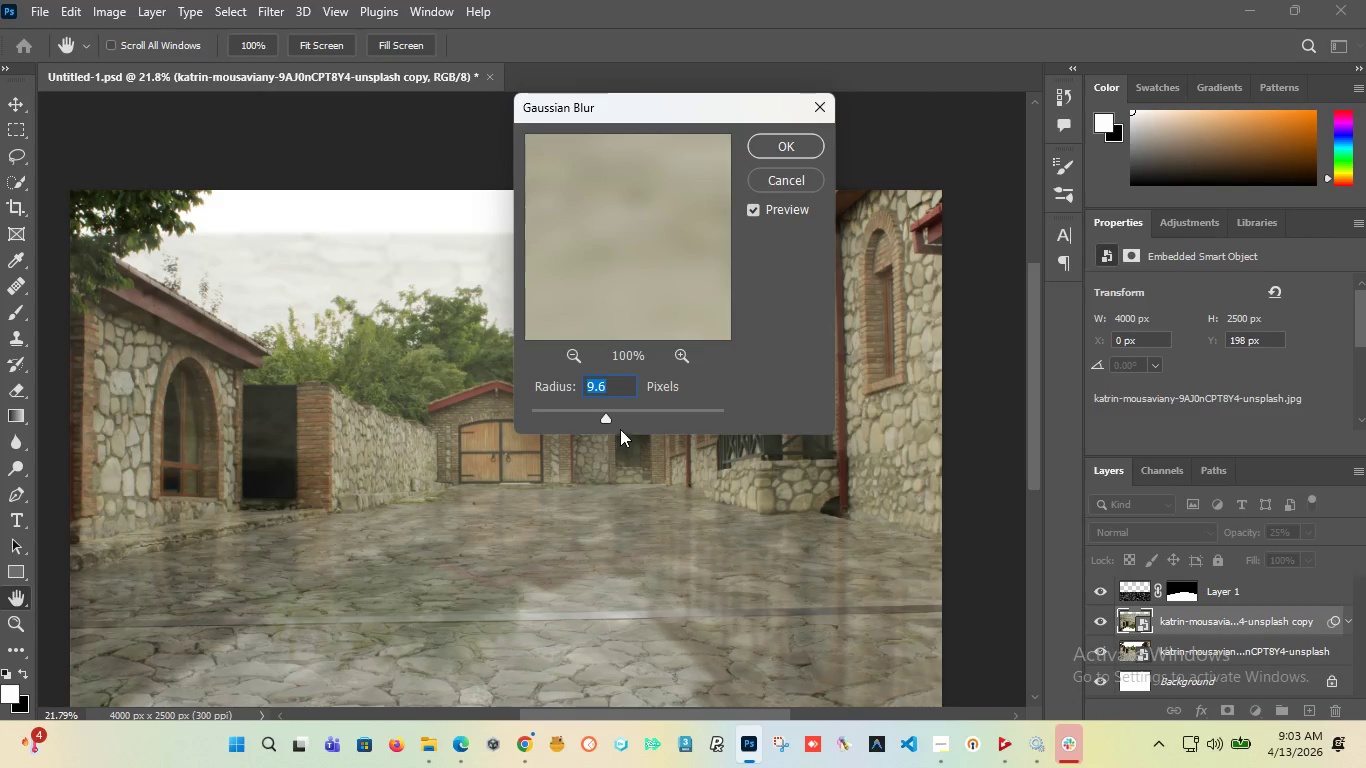 
left_click_drag(start_coordinate=[606, 417], to_coordinate=[573, 425])
 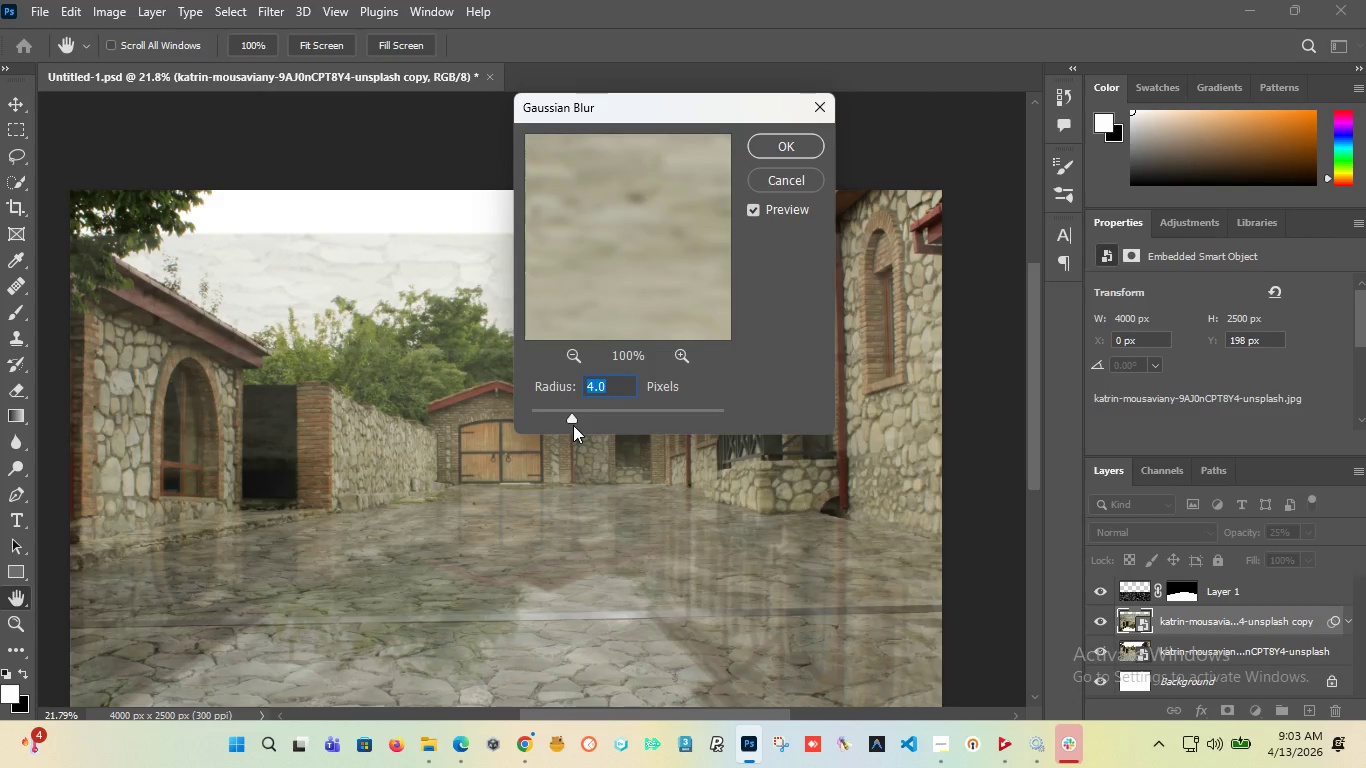 
left_click_drag(start_coordinate=[573, 419], to_coordinate=[525, 418])
 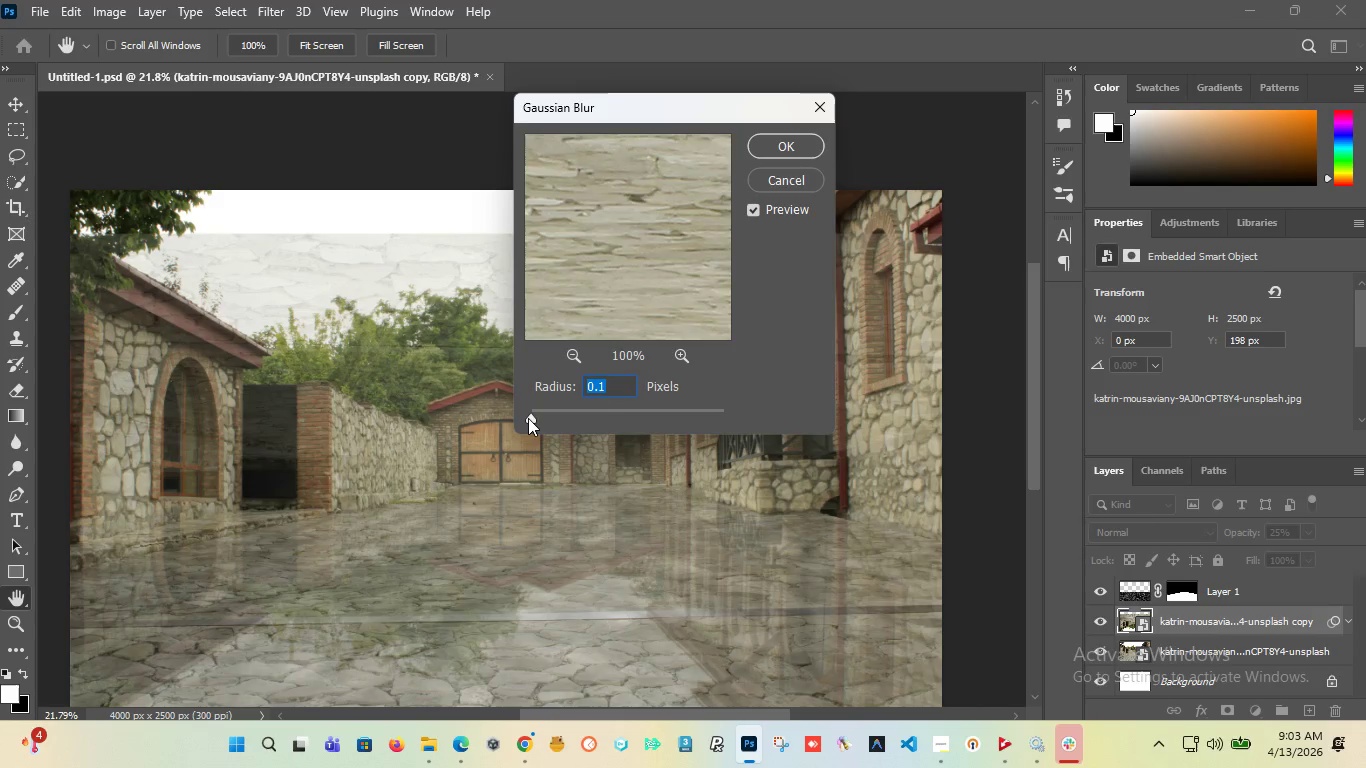 
left_click_drag(start_coordinate=[531, 418], to_coordinate=[554, 425])
 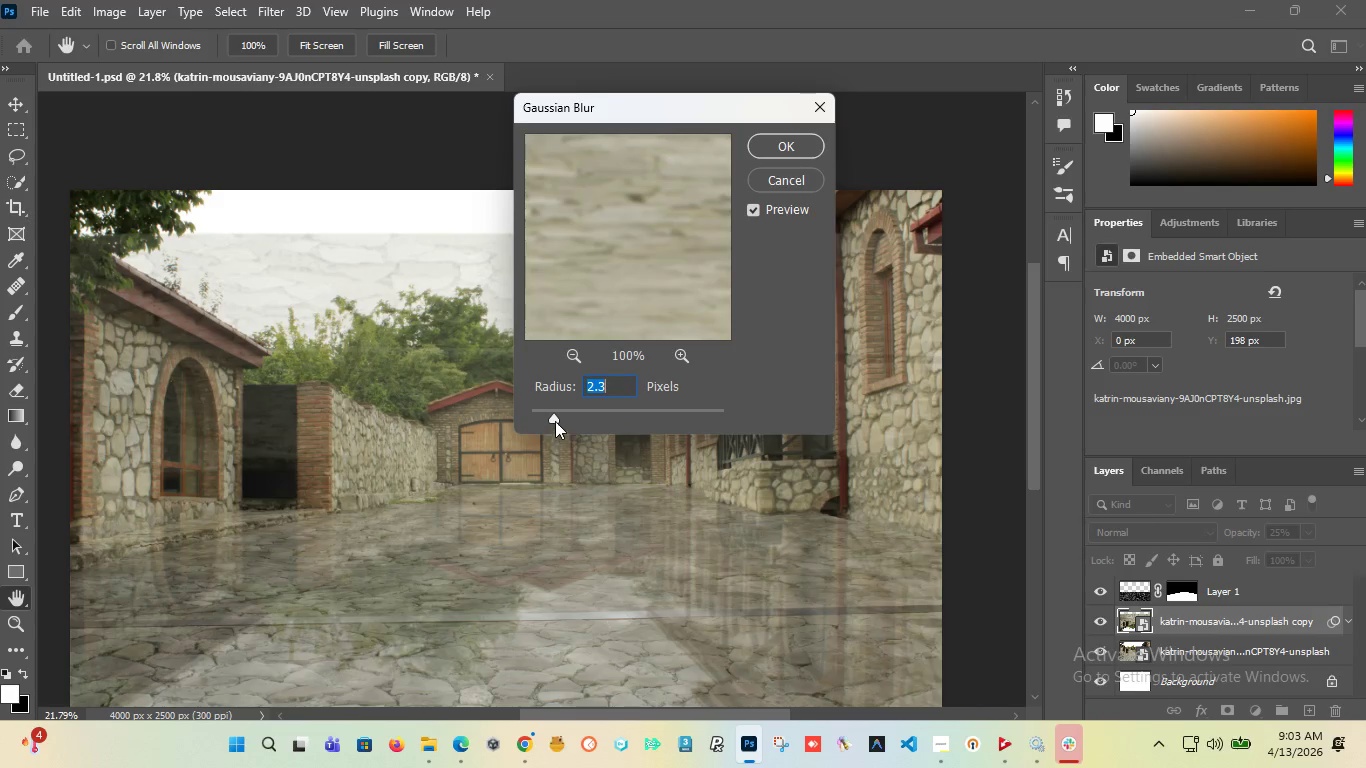 
left_click_drag(start_coordinate=[555, 417], to_coordinate=[547, 419])
 